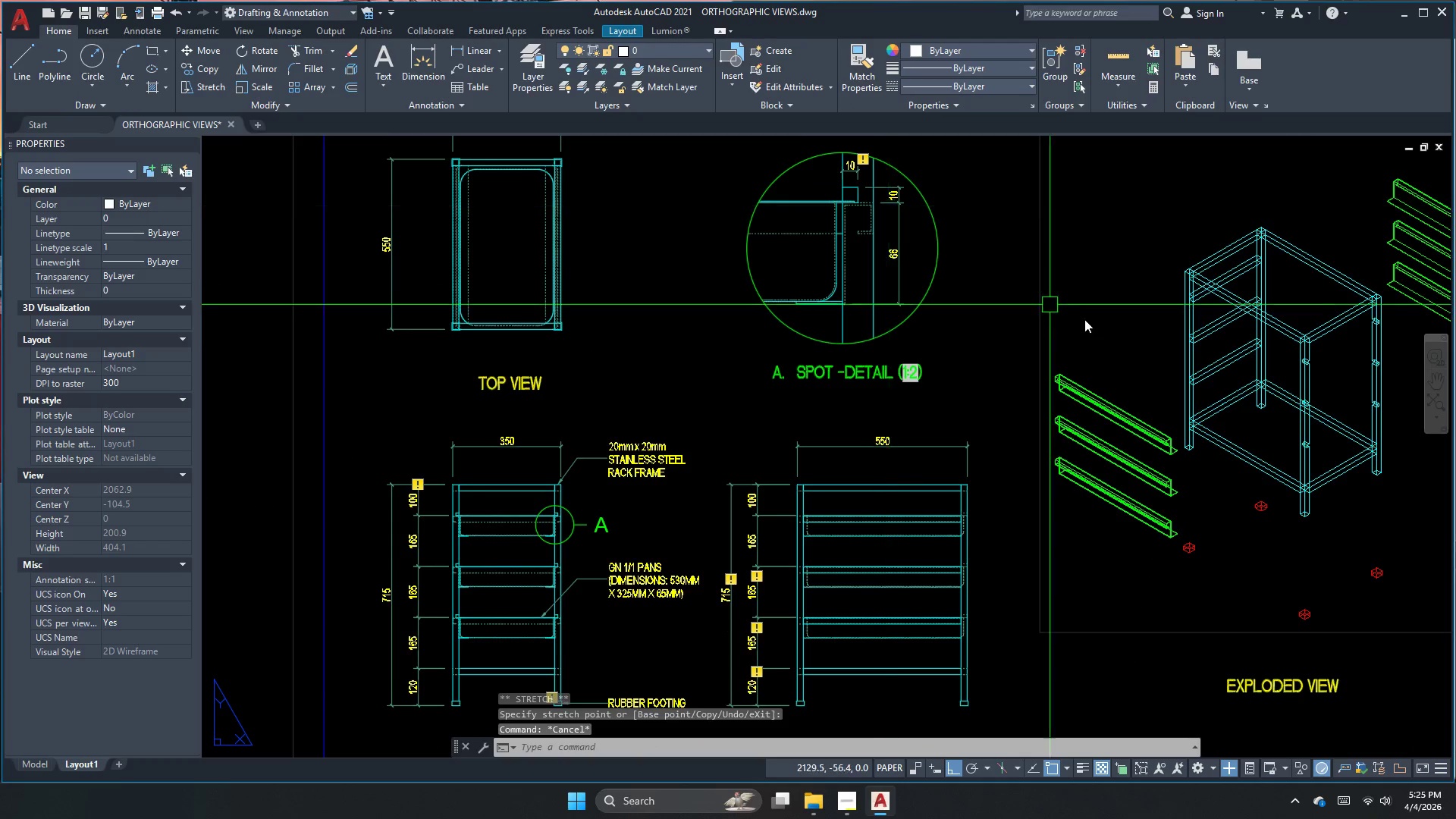 
key(Escape)
 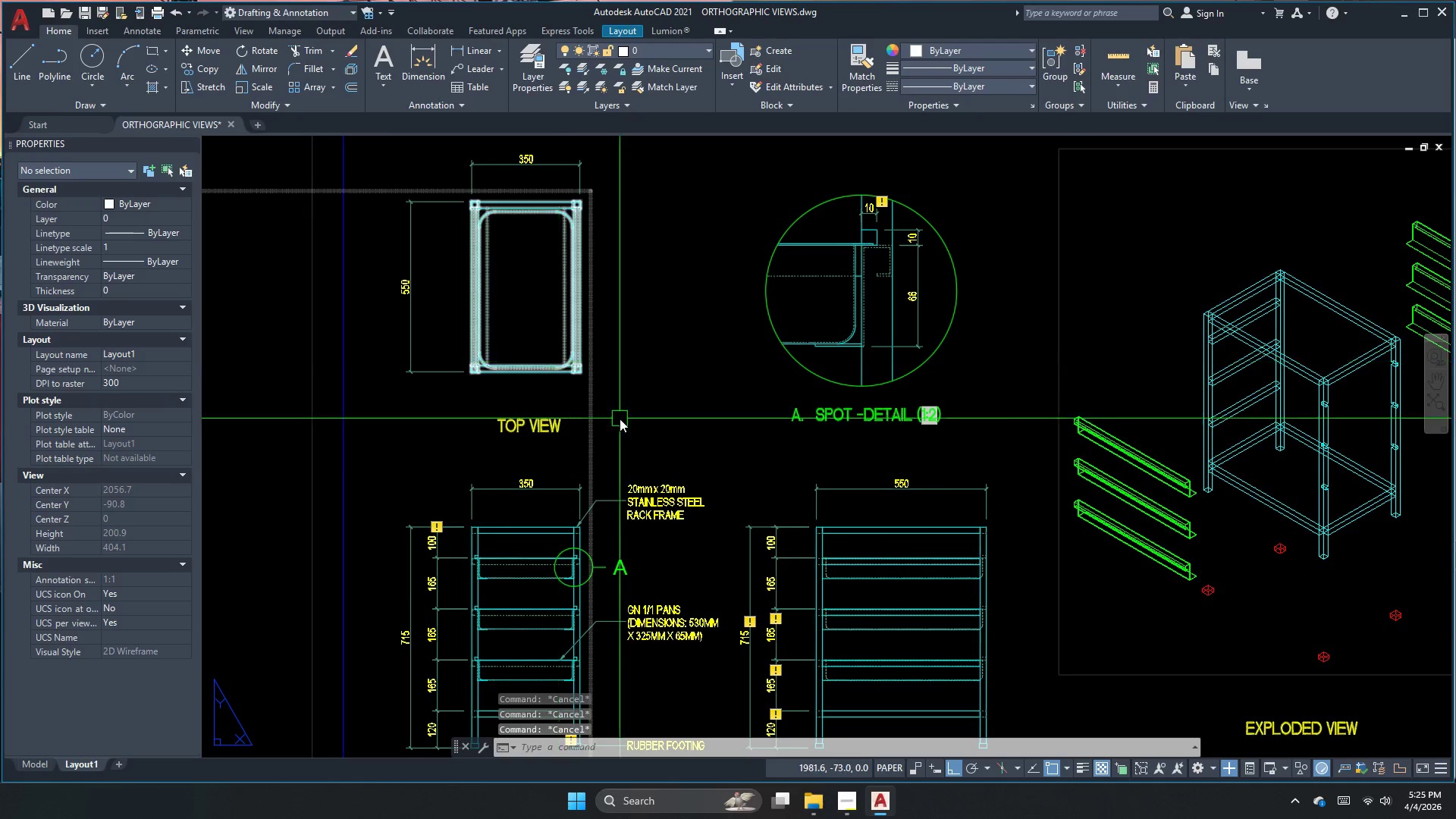 
key(Escape)
 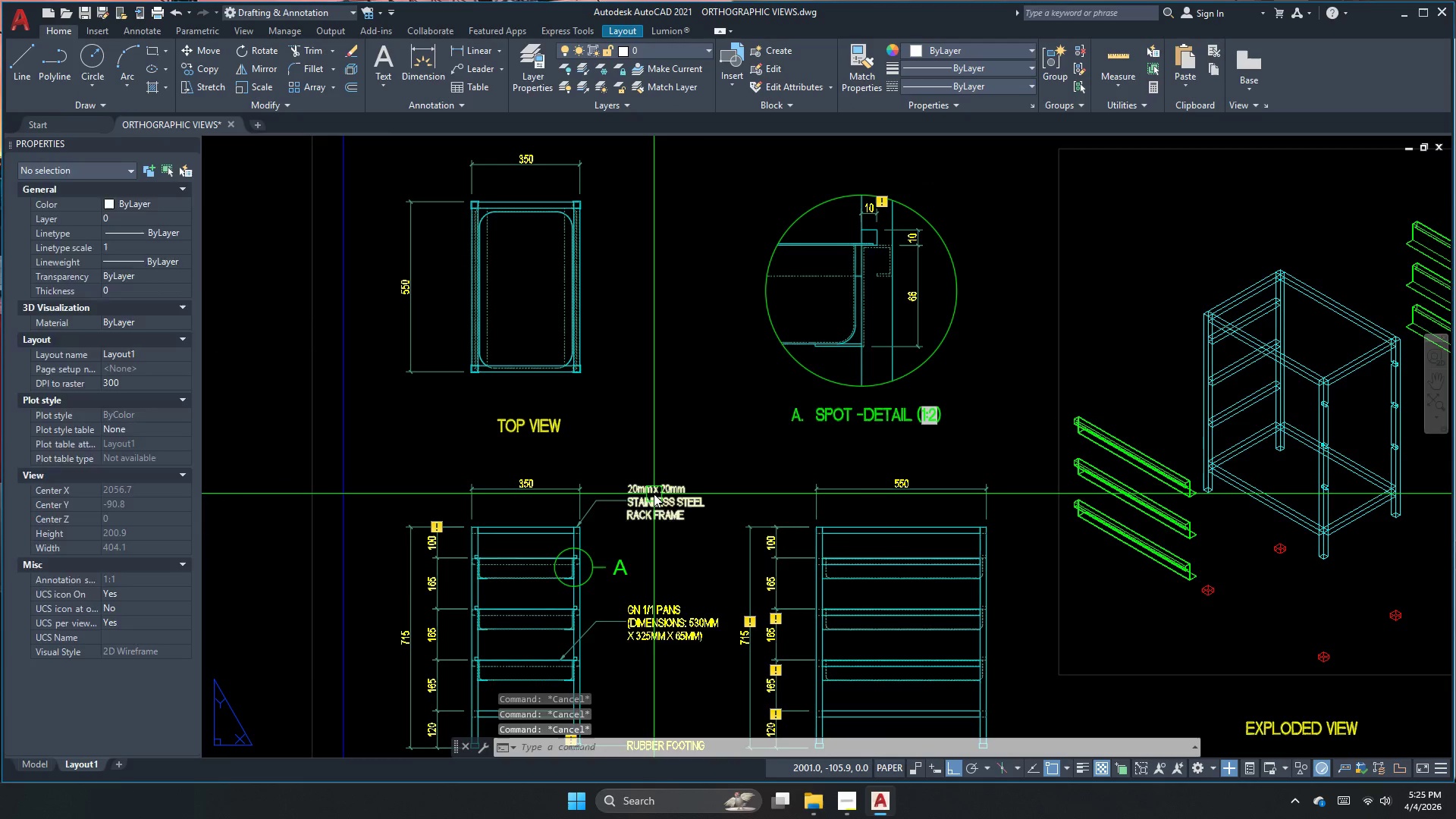 
left_click([654, 494])
 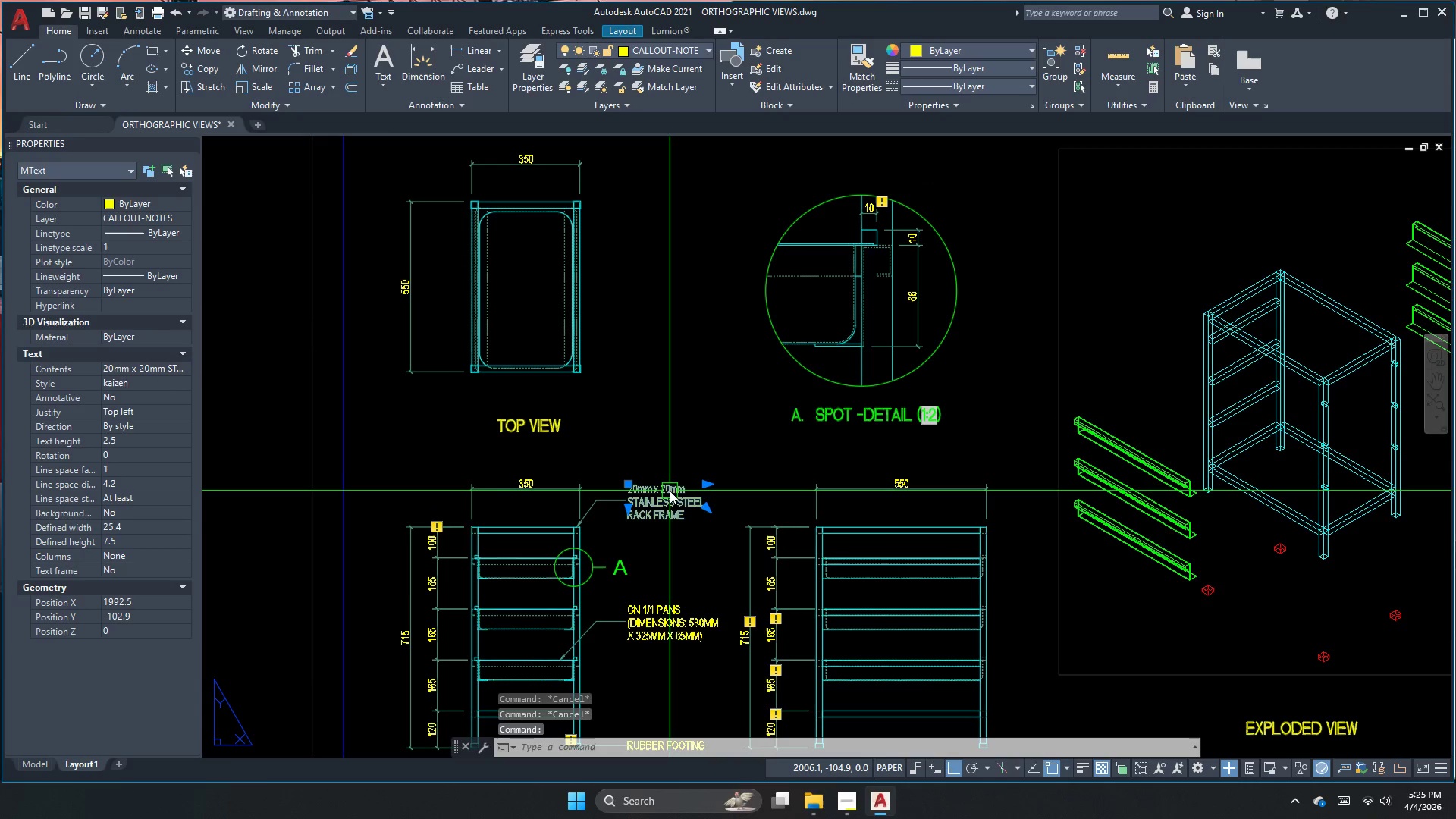 
type(co)
 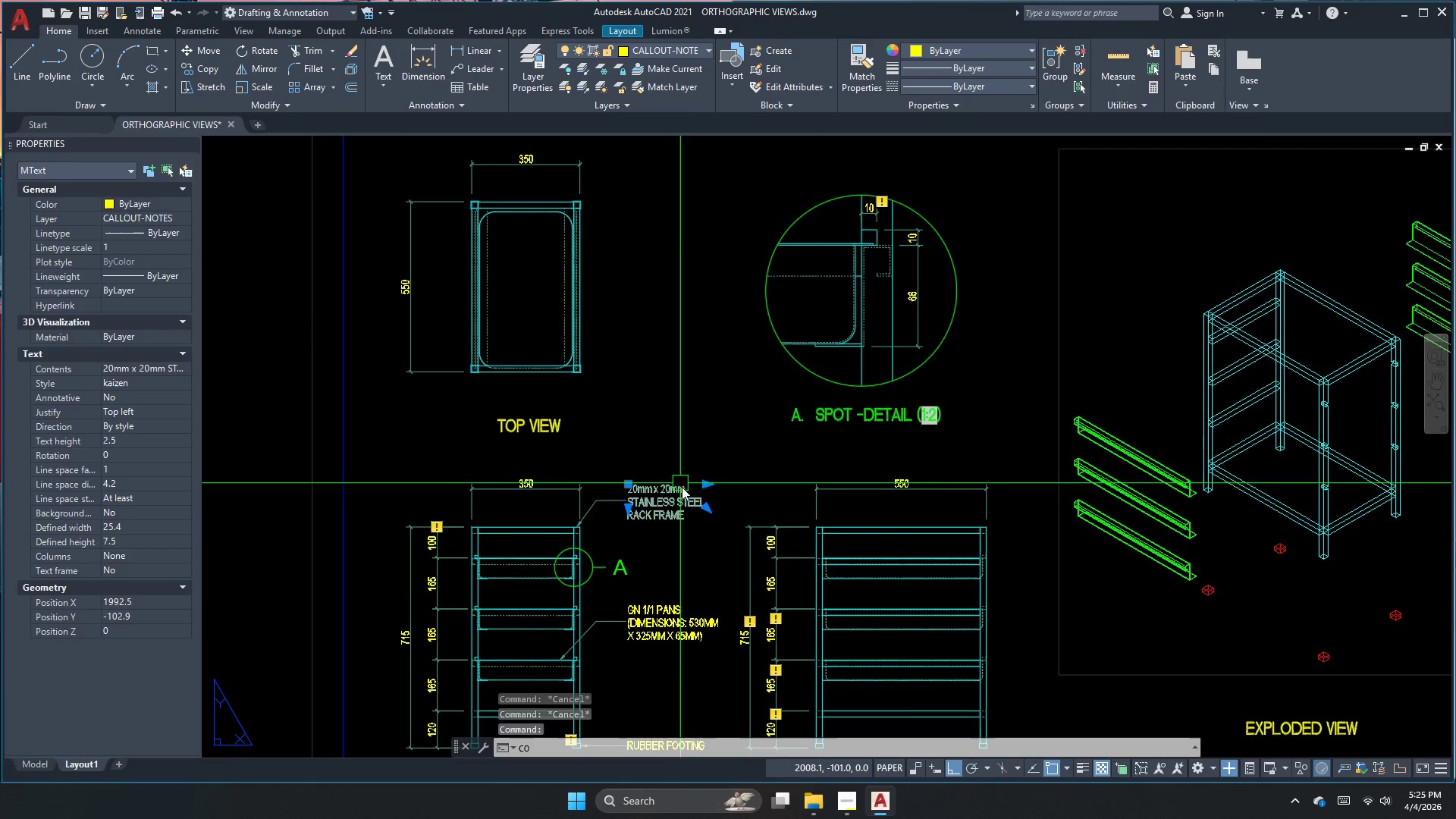 
key(Space)
 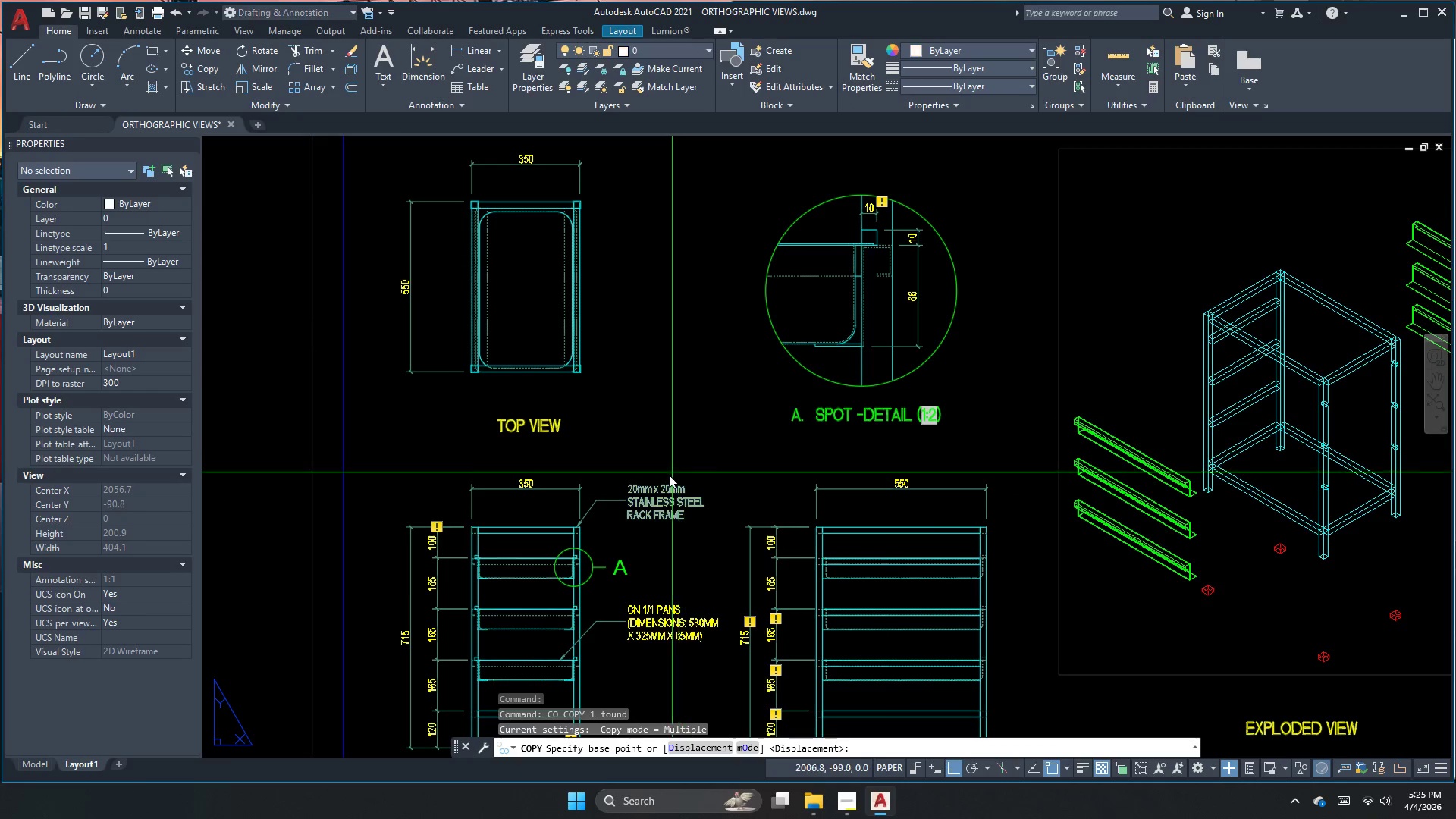 
left_click_drag(start_coordinate=[667, 474], to_coordinate=[670, 427])
 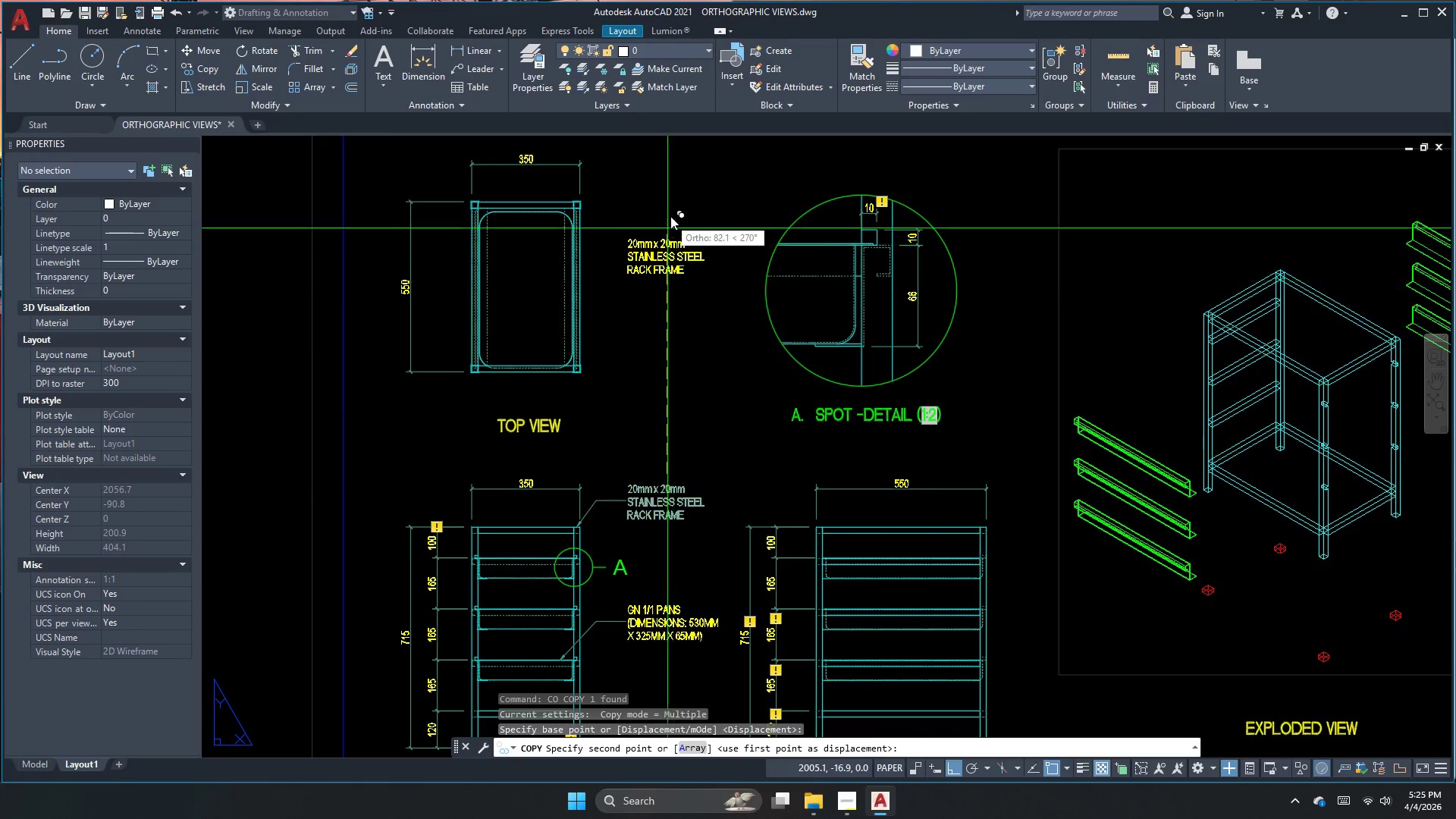 
scroll: coordinate [670, 213], scroll_direction: up, amount: 1.0
 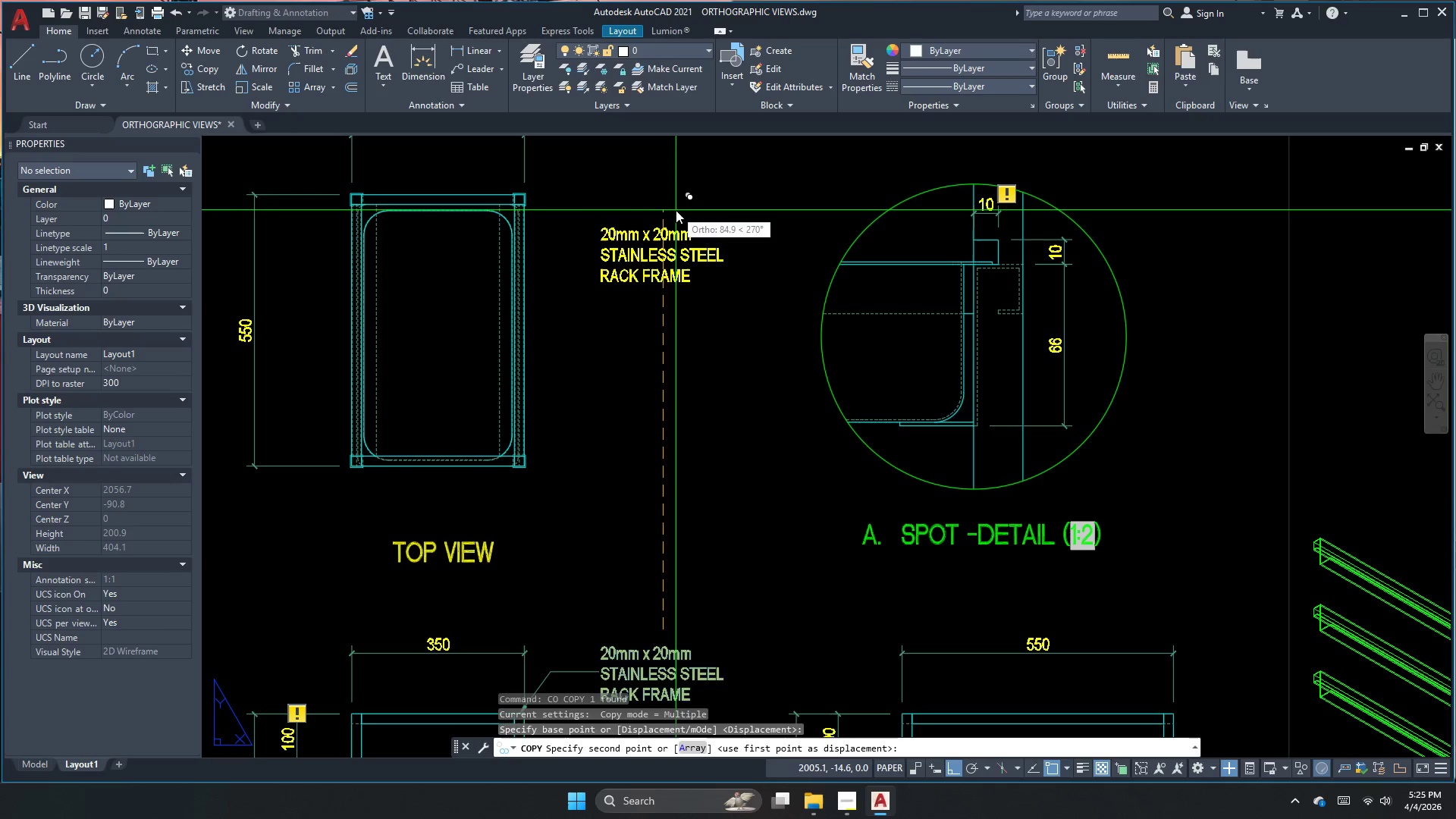 
left_click([676, 210])
 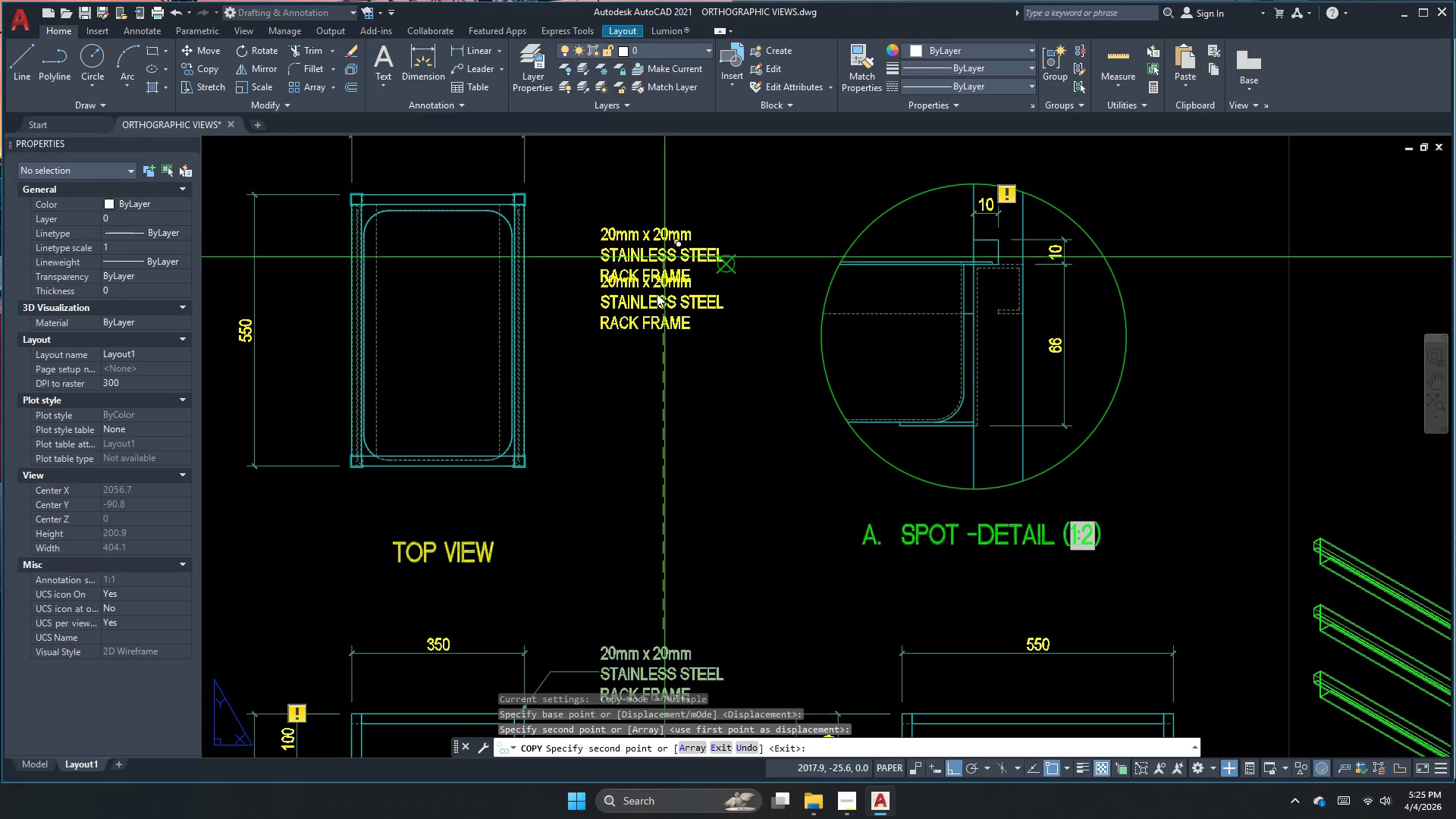 
key(Escape)
key(Escape)
type(co )
 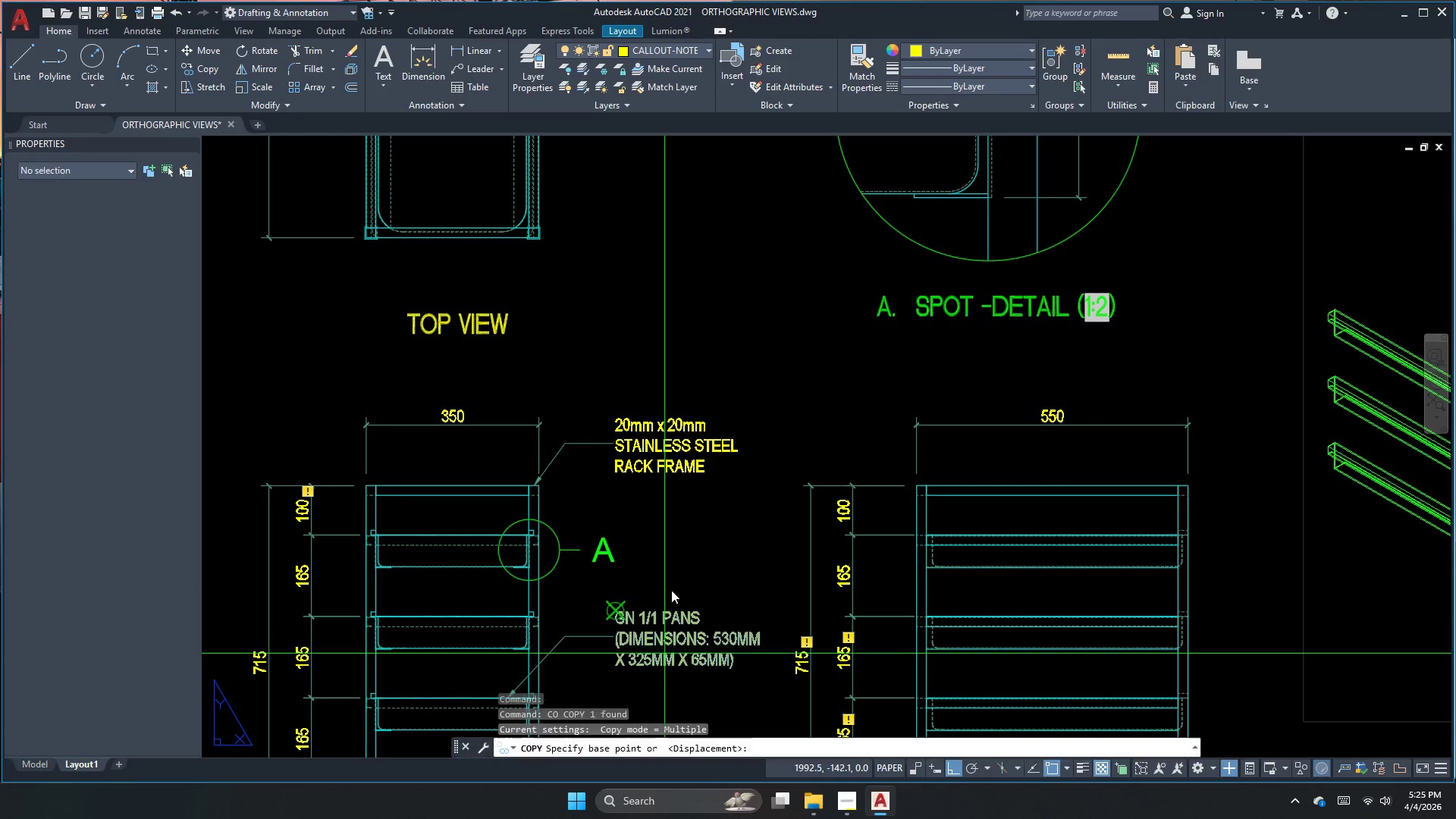 
left_click_drag(start_coordinate=[664, 654], to_coordinate=[685, 522])
 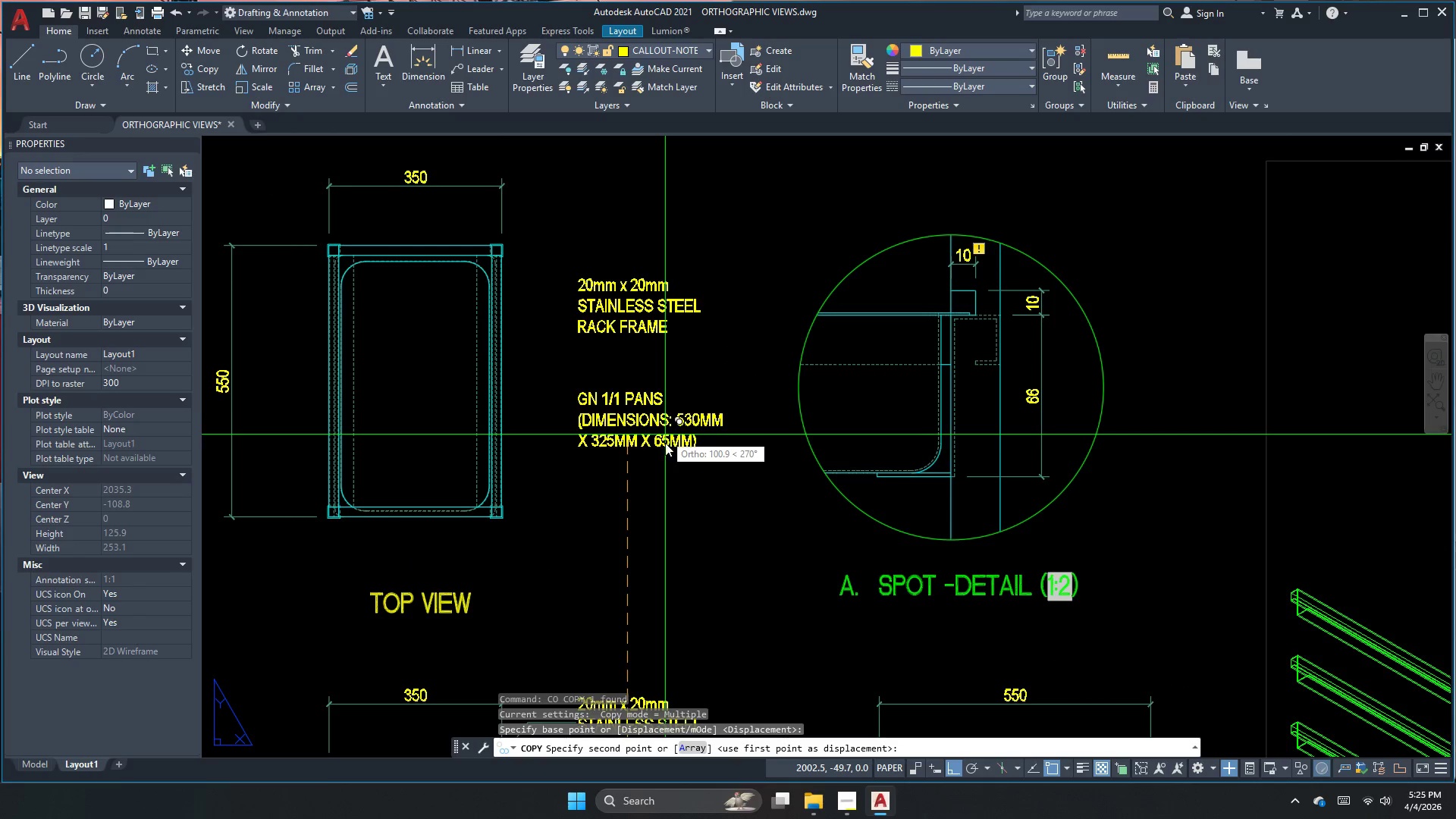 
left_click([664, 450])
 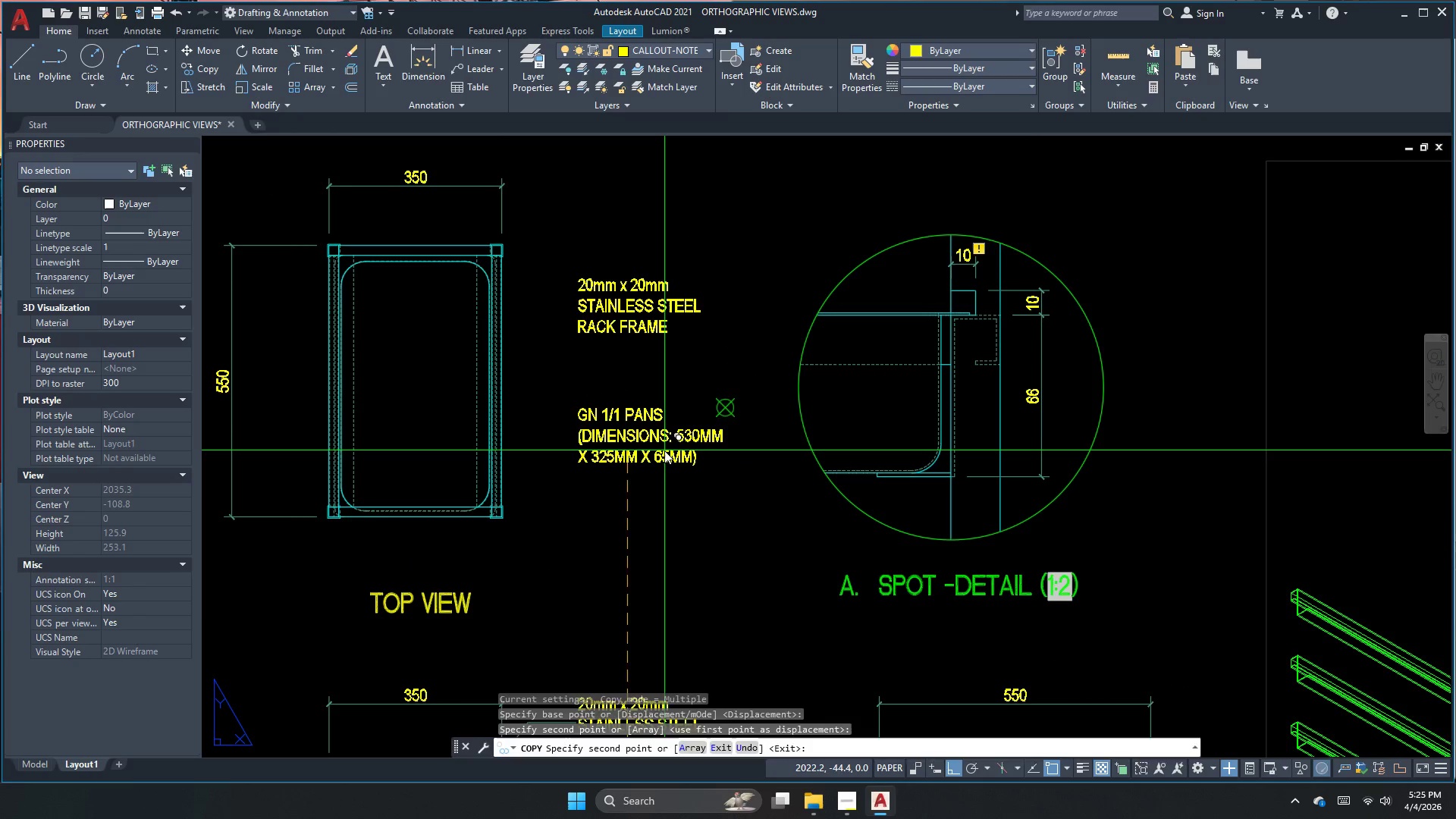 
key(Escape)
 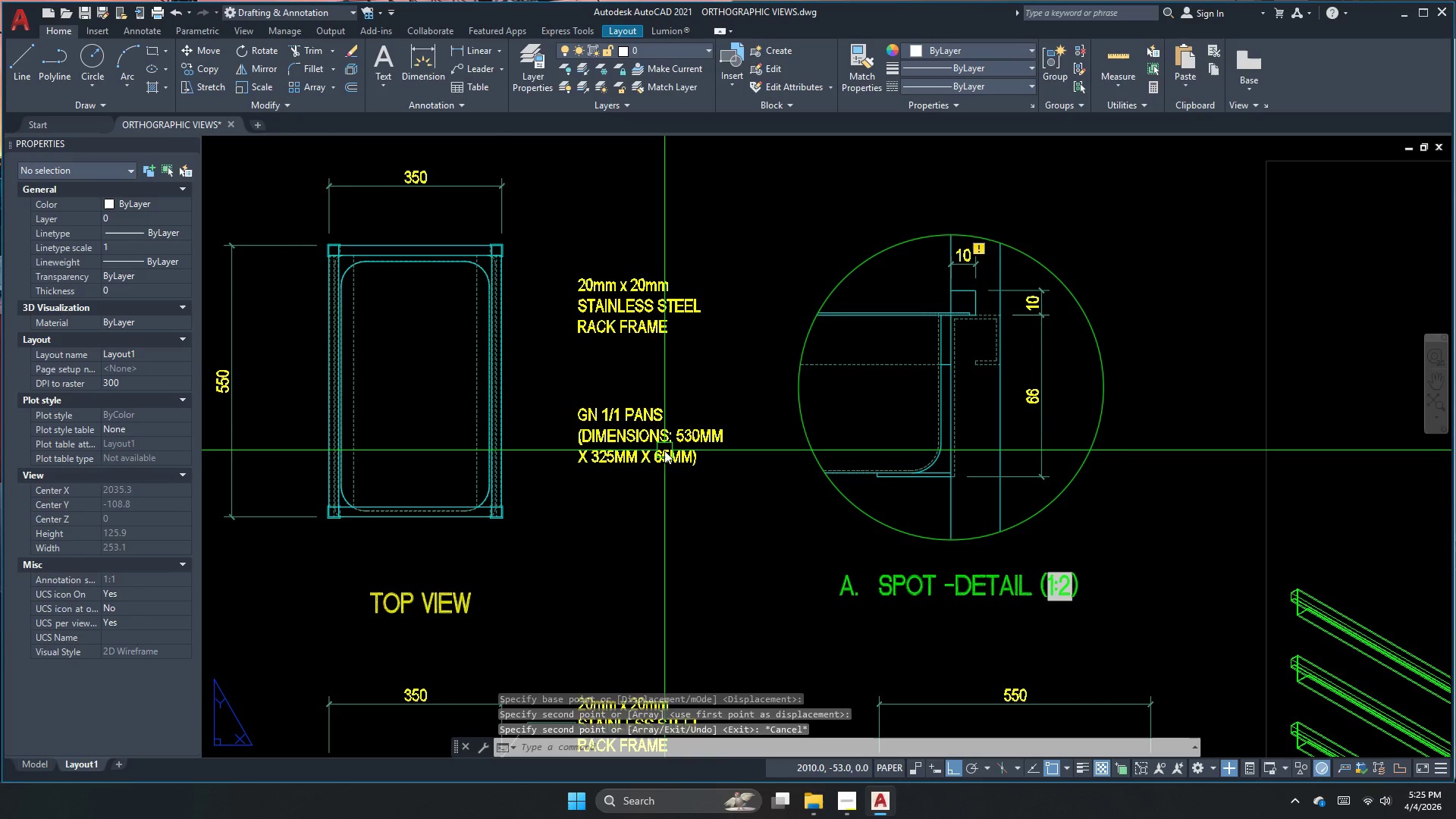 
key(Escape)
 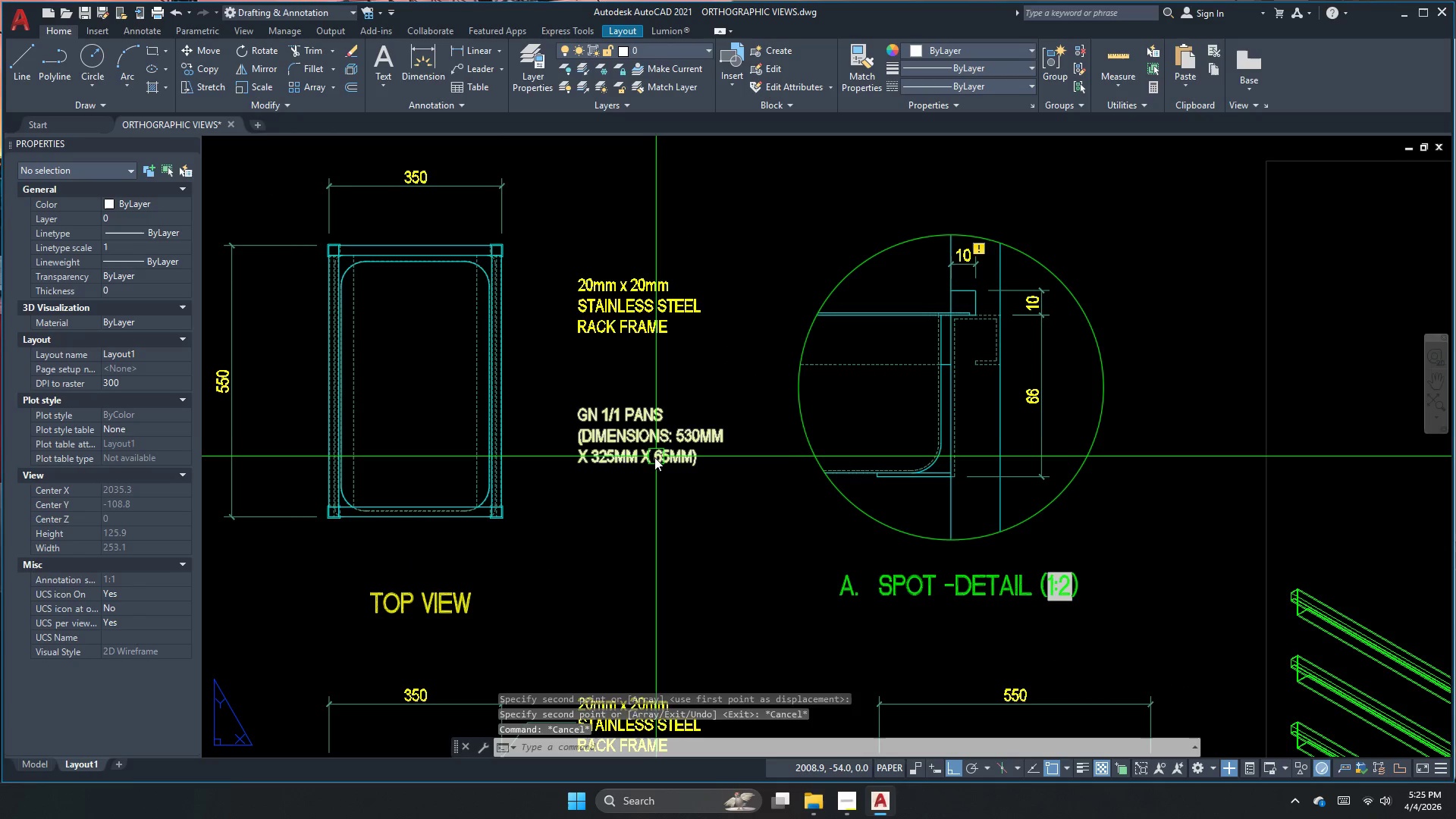 
key(Escape)
 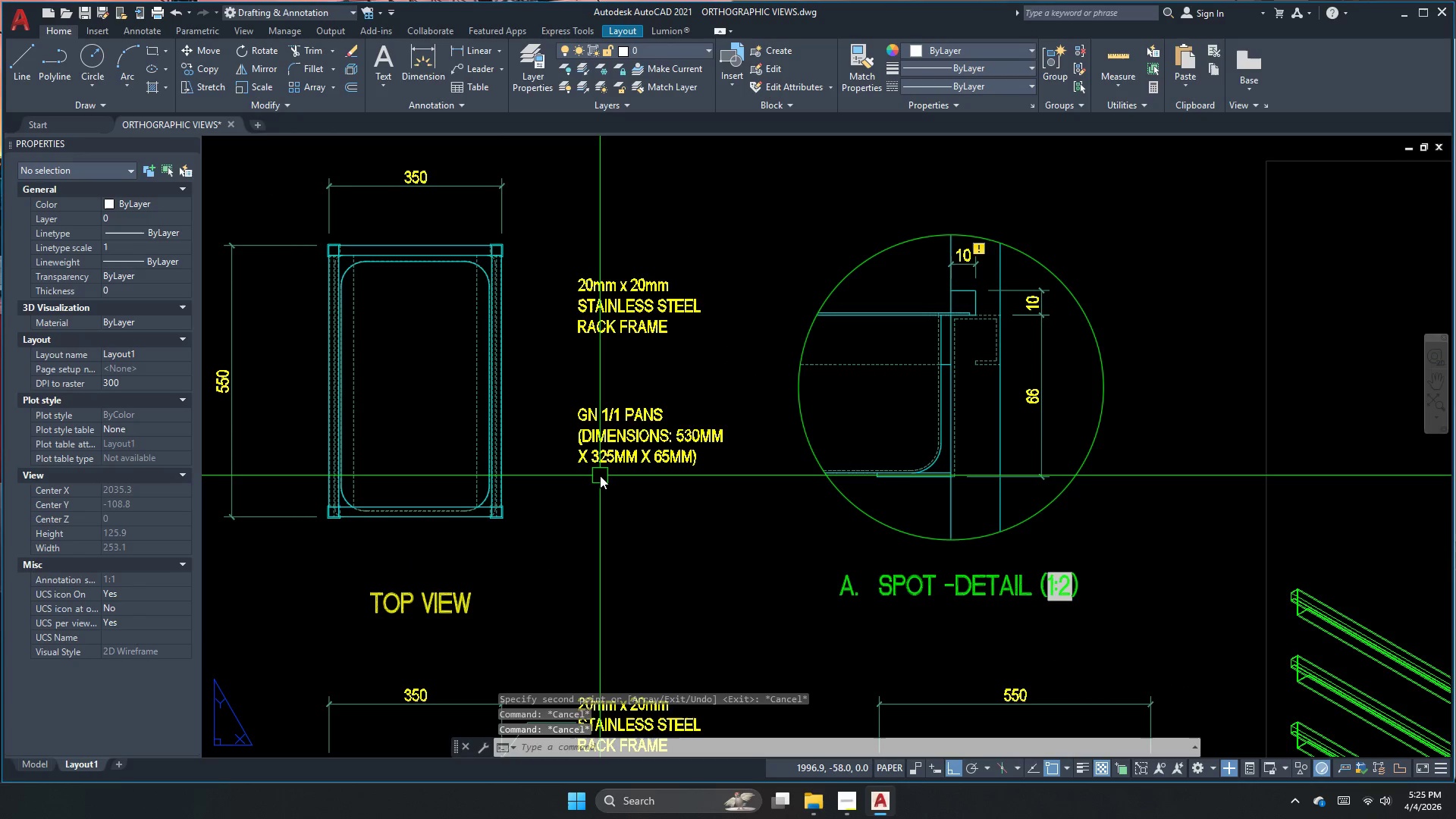 
key(L)
 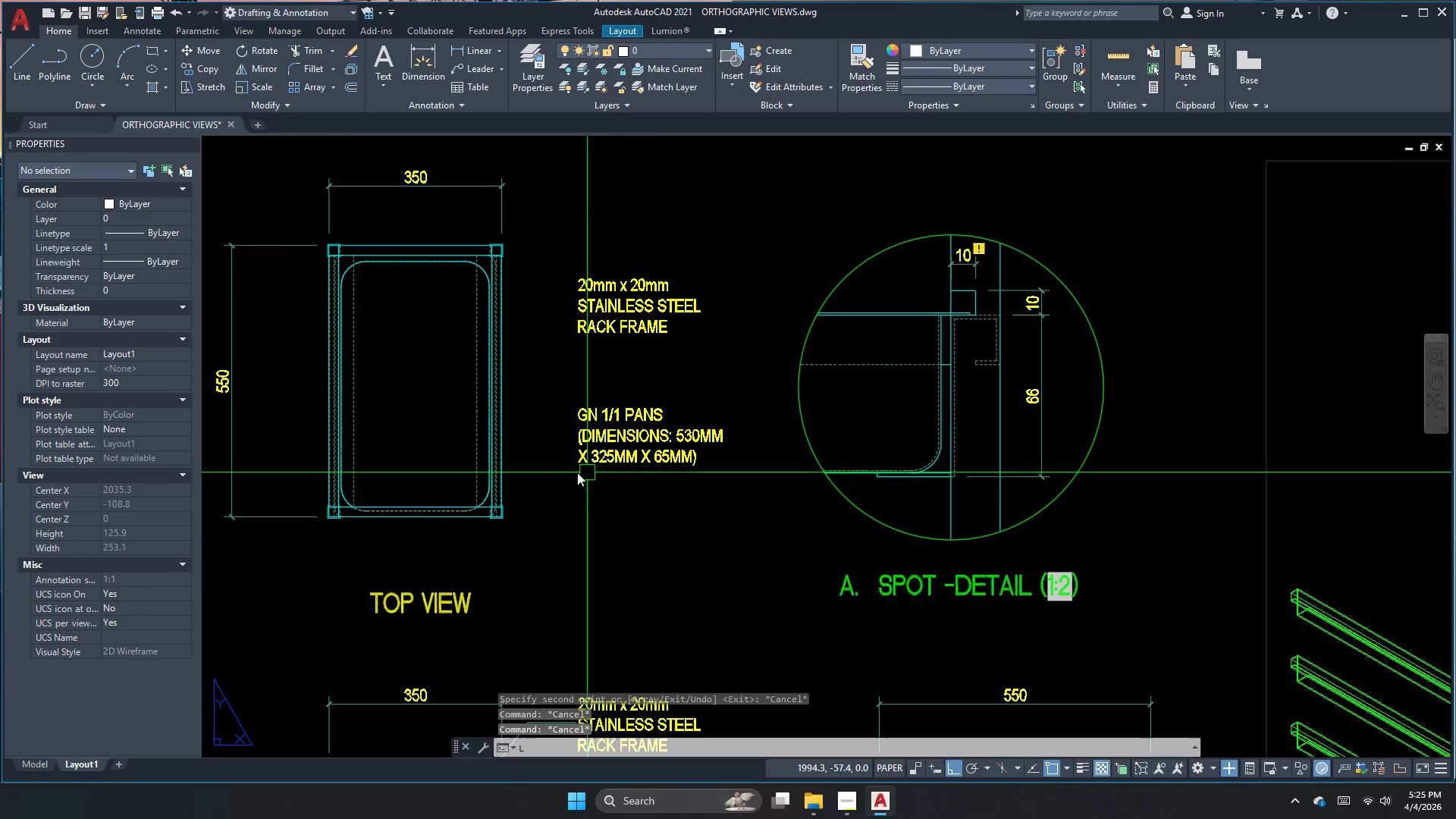 
hold_key(key=E, duration=0.33)
 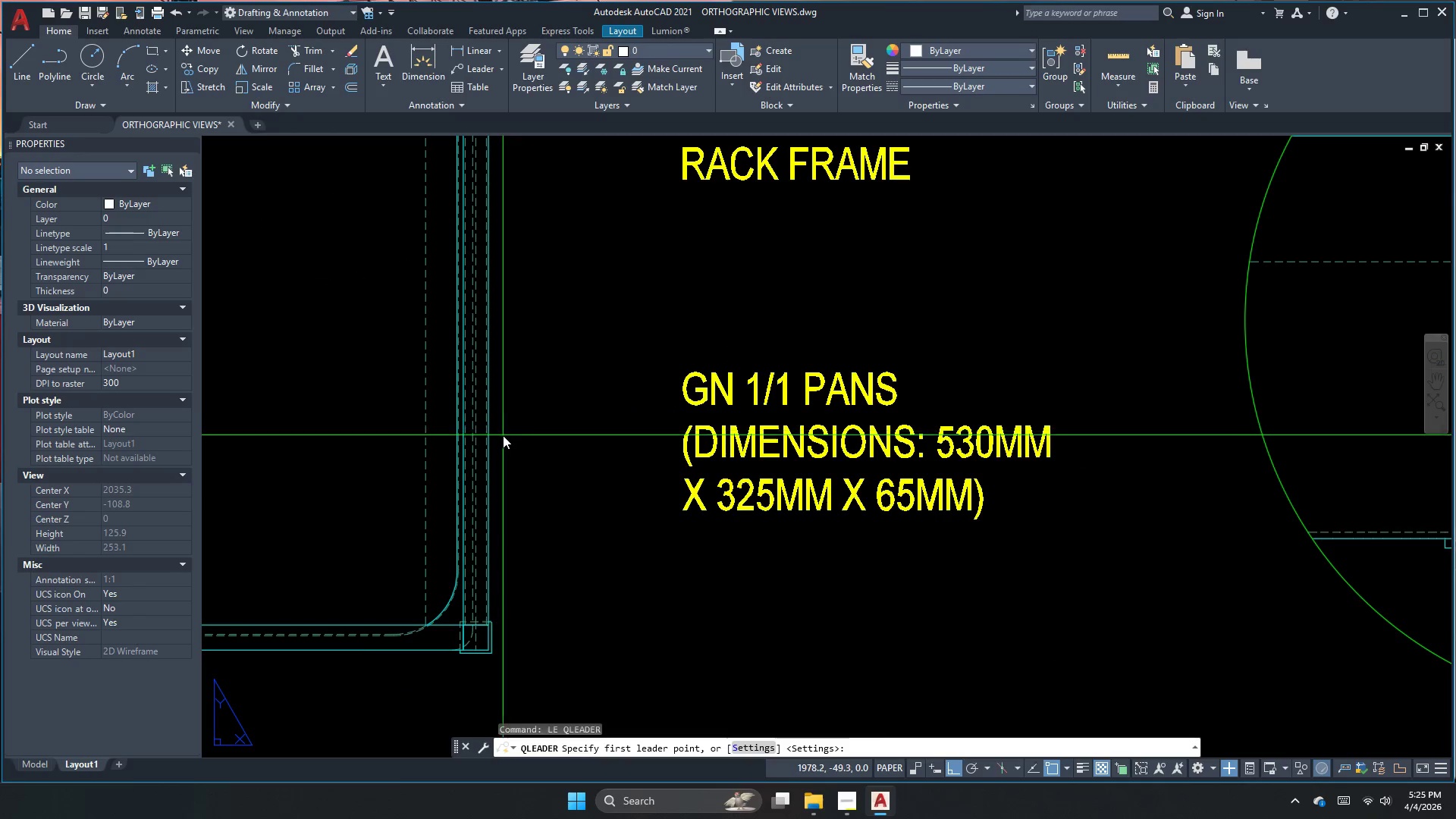 
key(Space)
 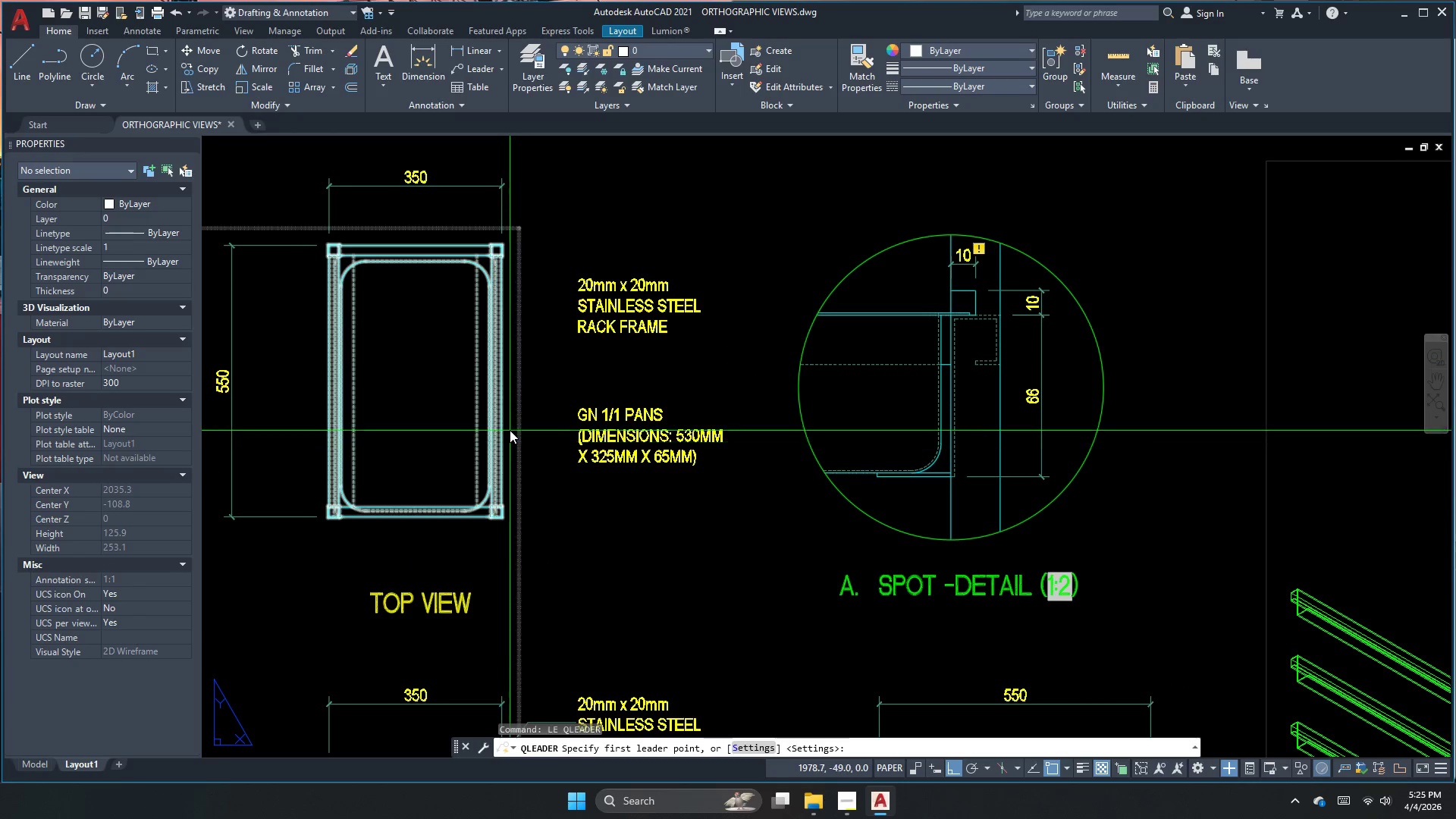 
scroll: coordinate [510, 430], scroll_direction: up, amount: 2.0
 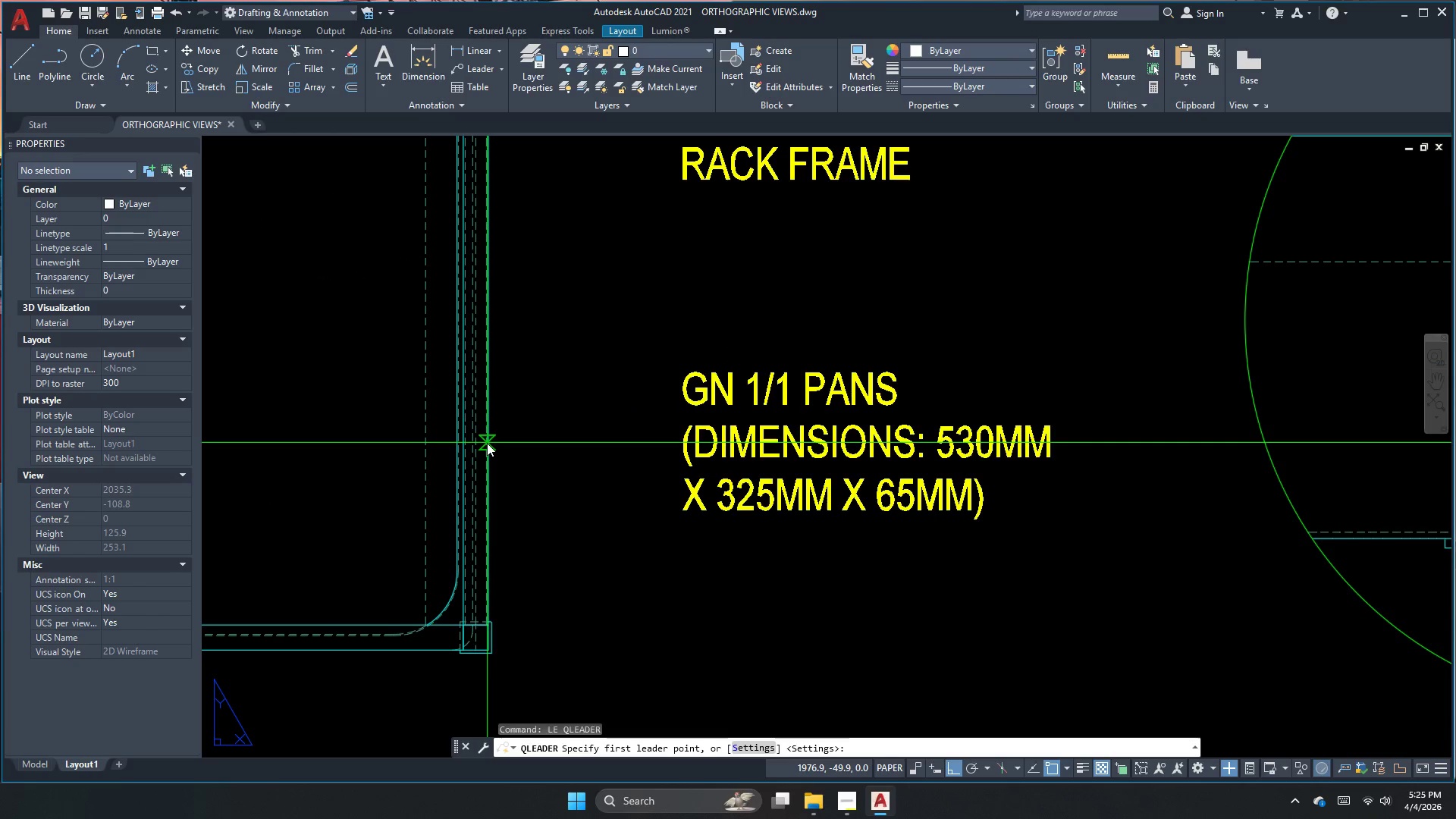 
left_click_drag(start_coordinate=[487, 443], to_coordinate=[510, 459])
 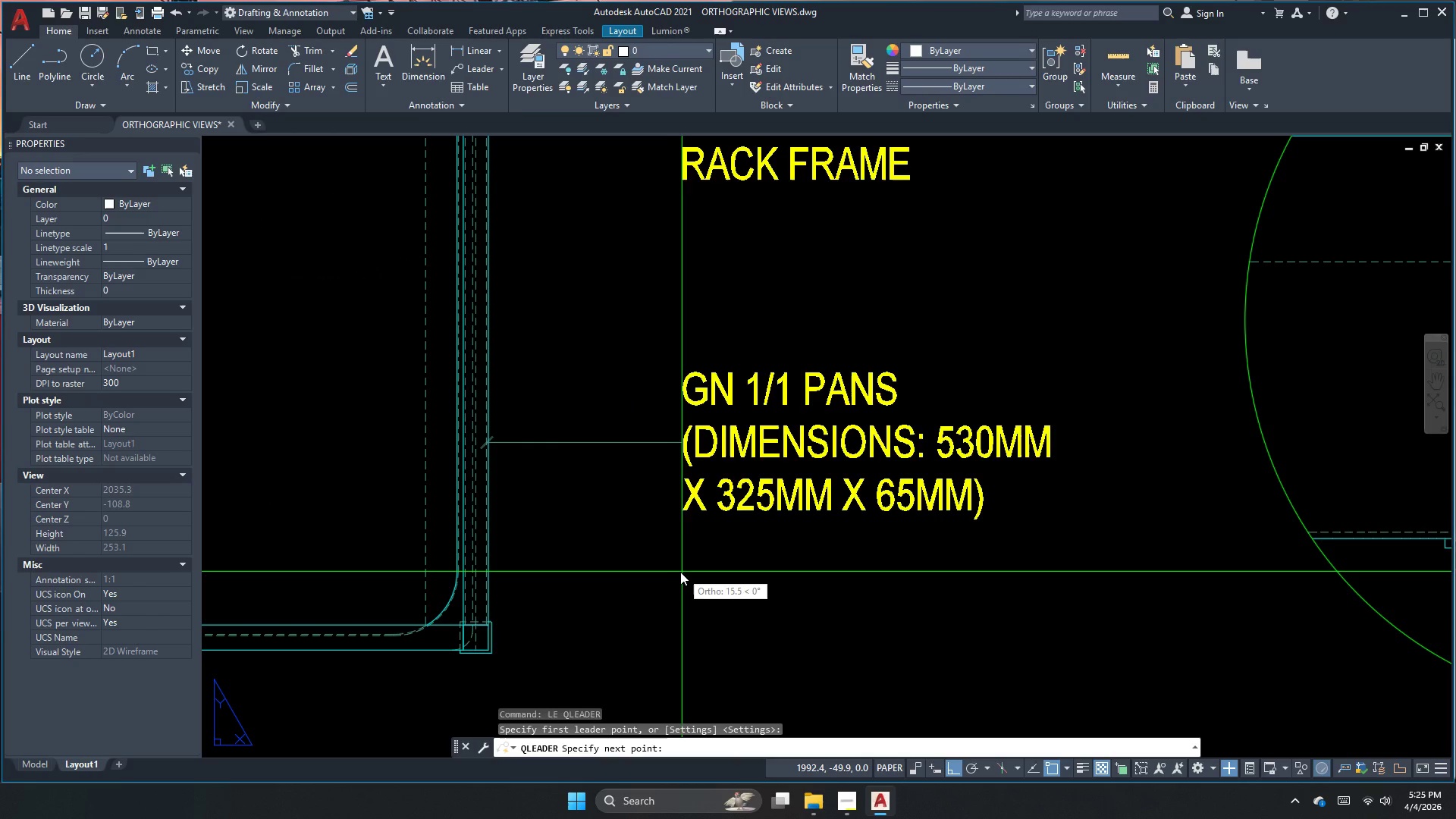 
key(Escape)
 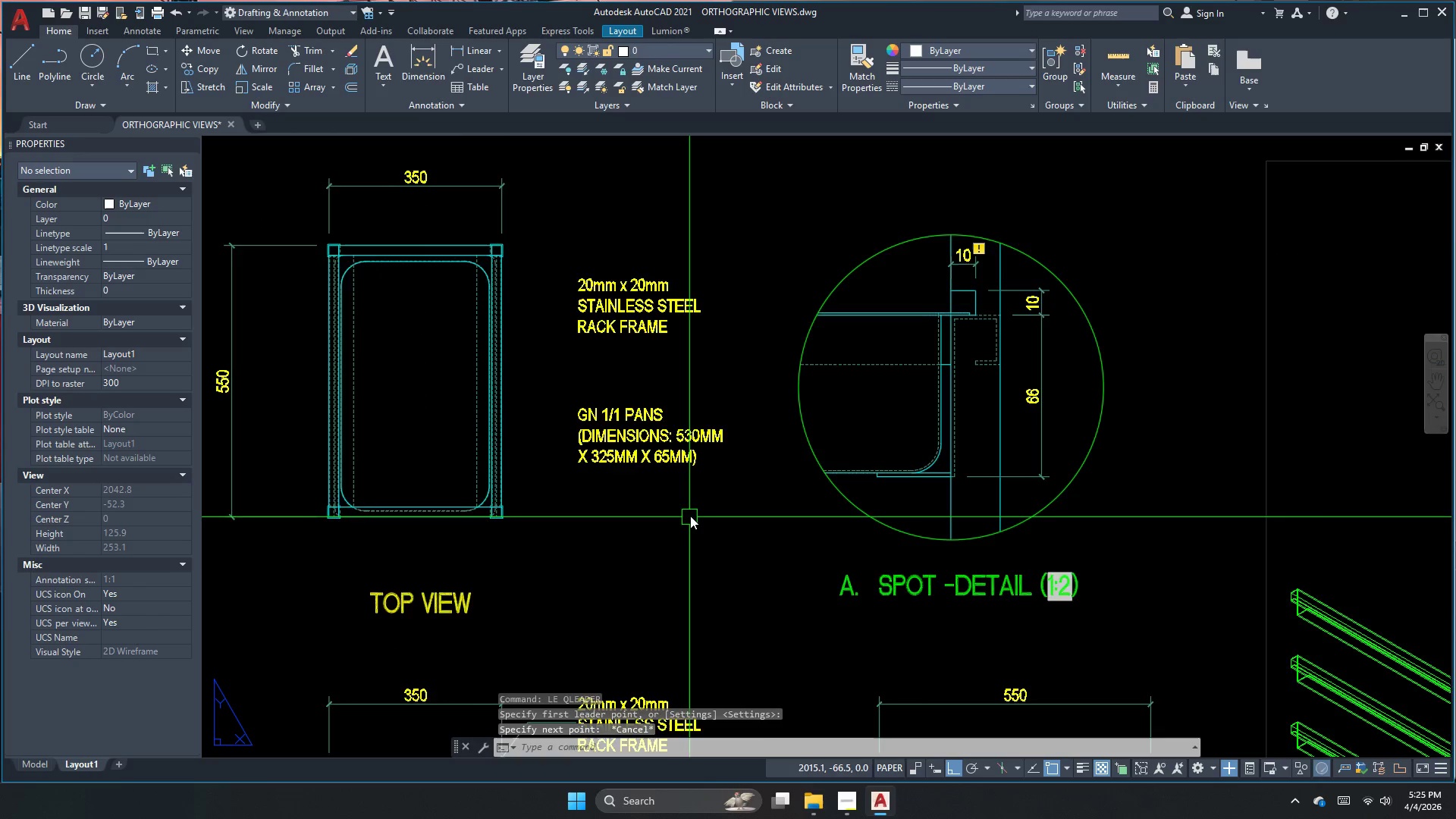 
key(Space)
 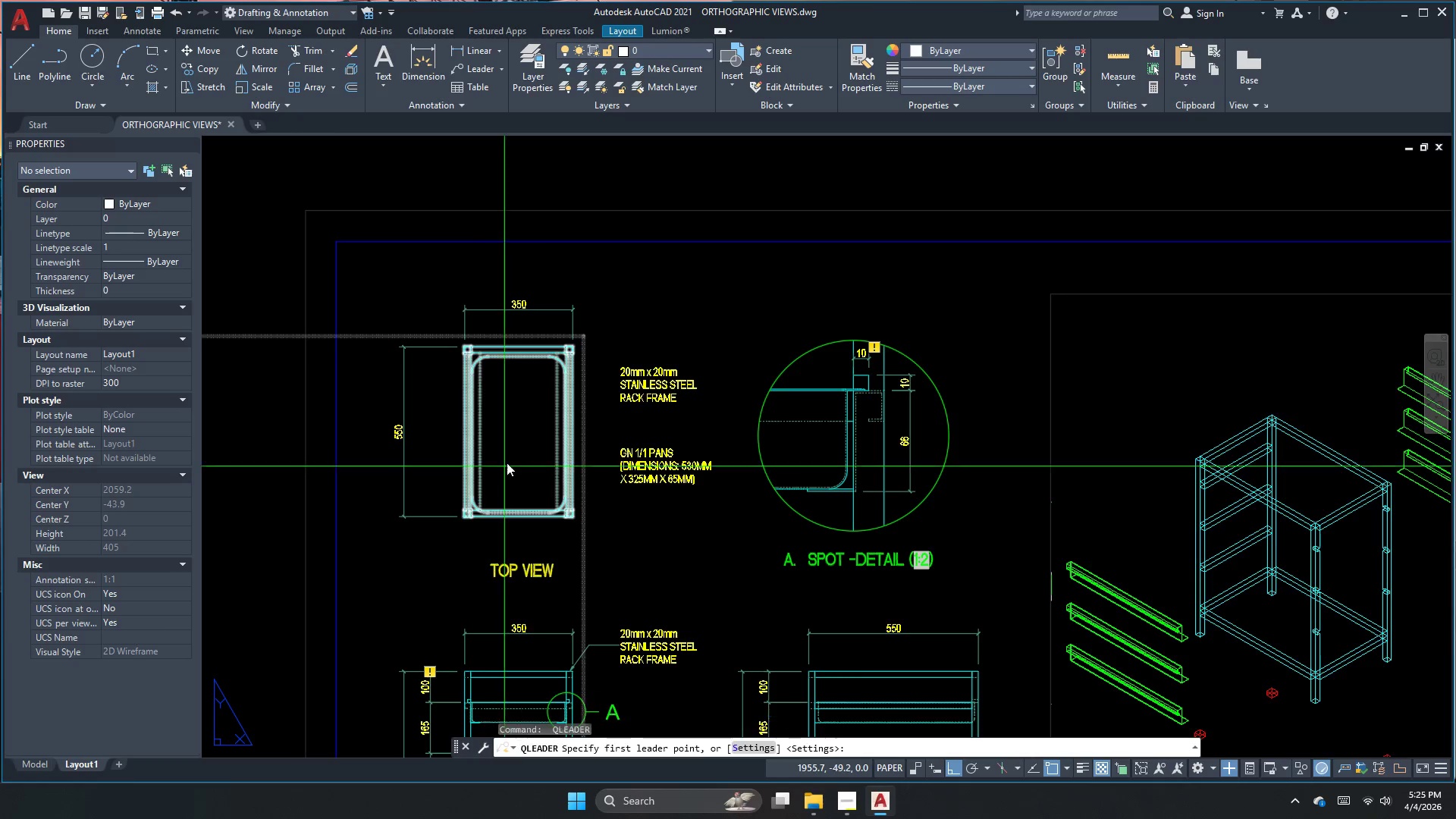 
scroll: coordinate [690, 516], scroll_direction: down, amount: 1.0
 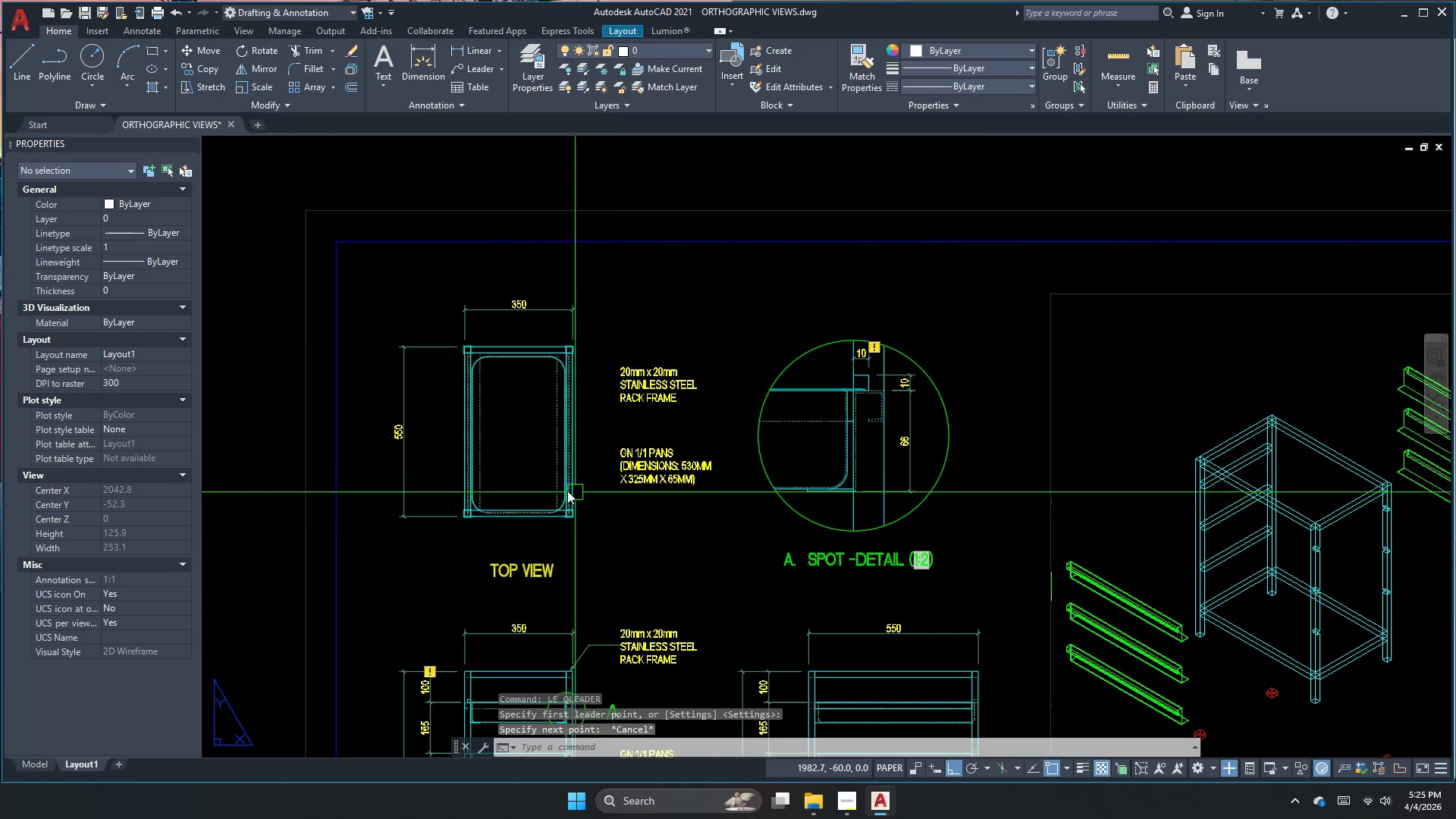 
scroll: coordinate [506, 463], scroll_direction: up, amount: 1.0
 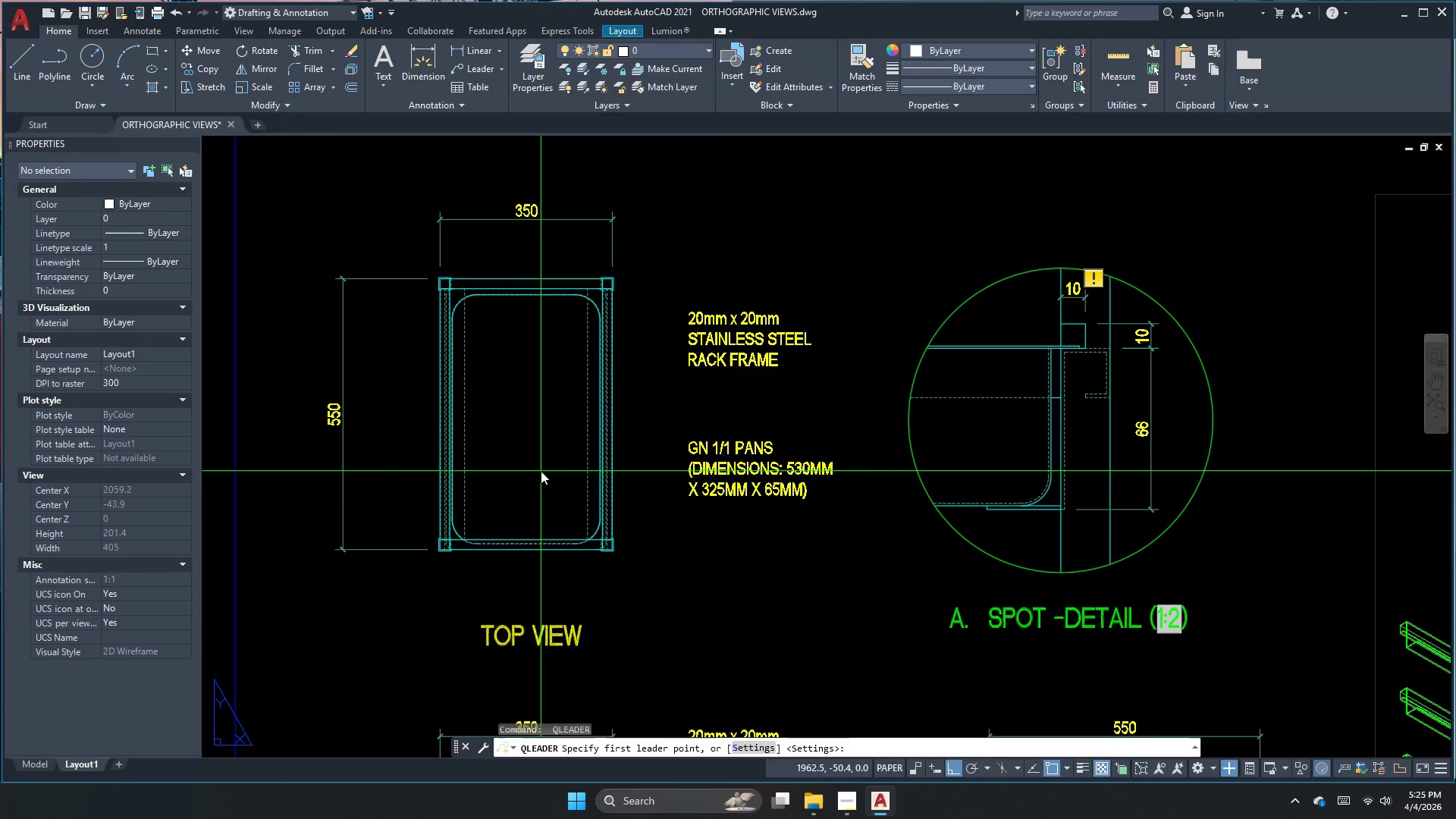 
left_click([541, 471])
 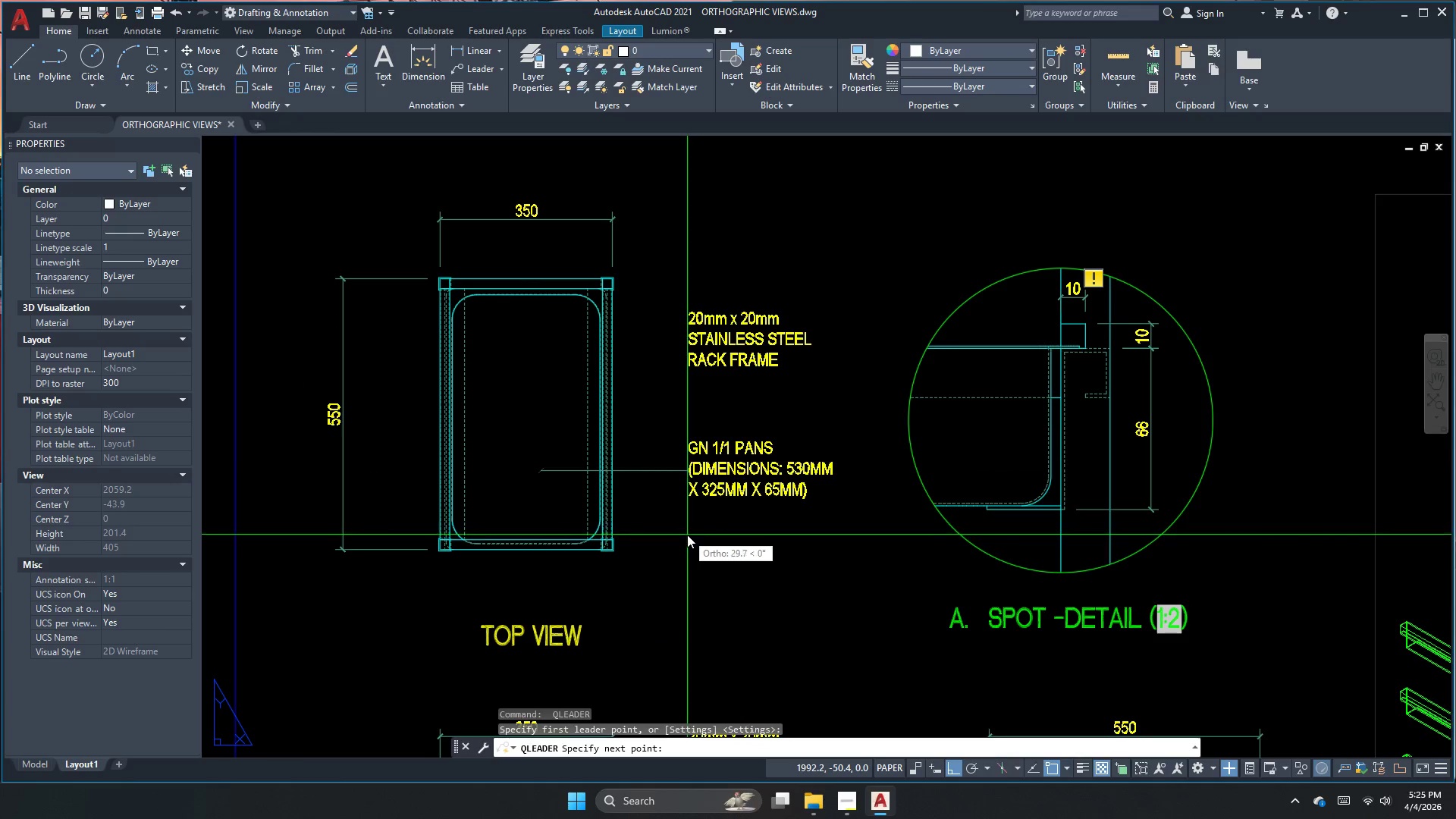 
left_click([687, 535])
 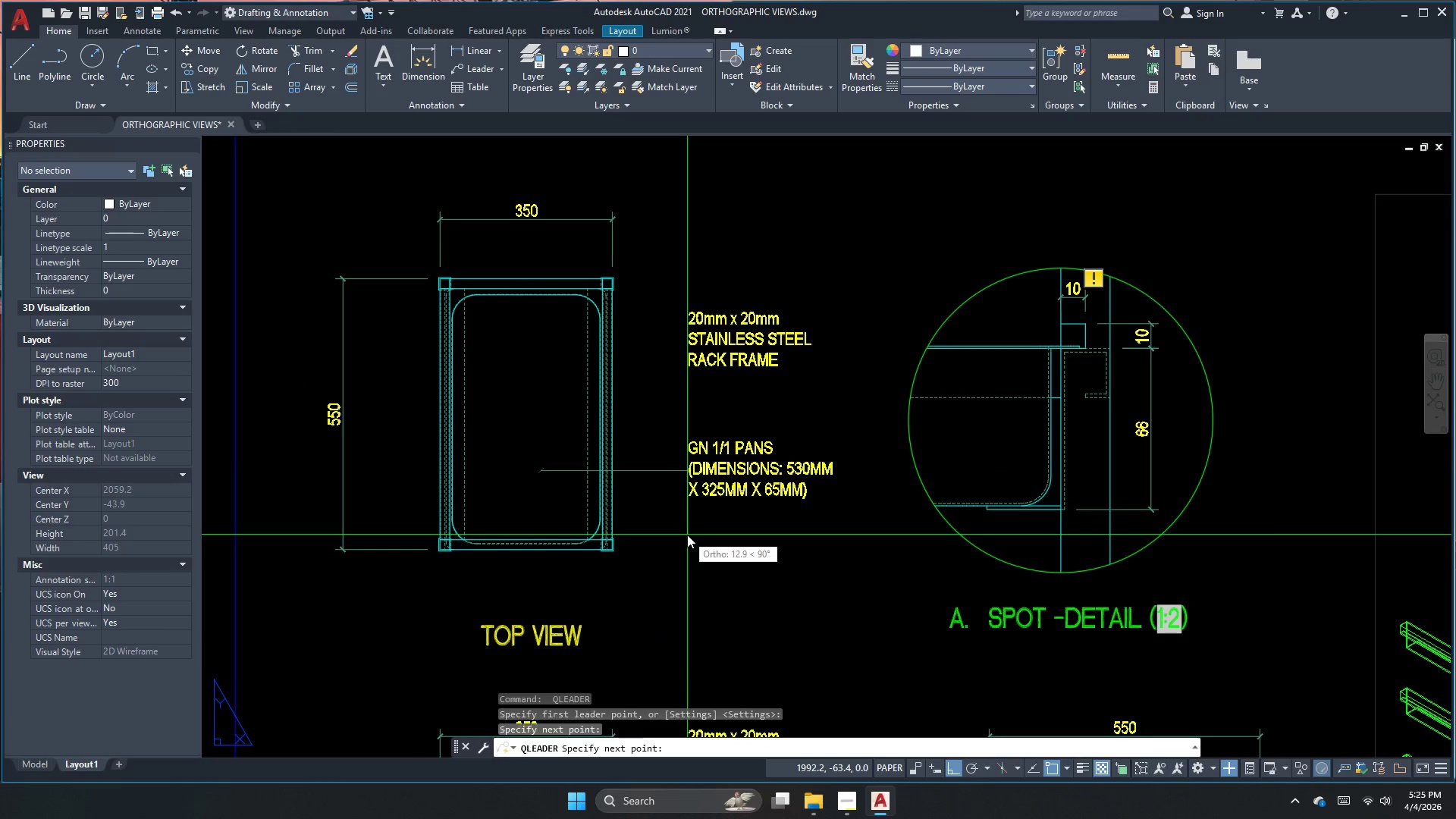 
key(Escape)
 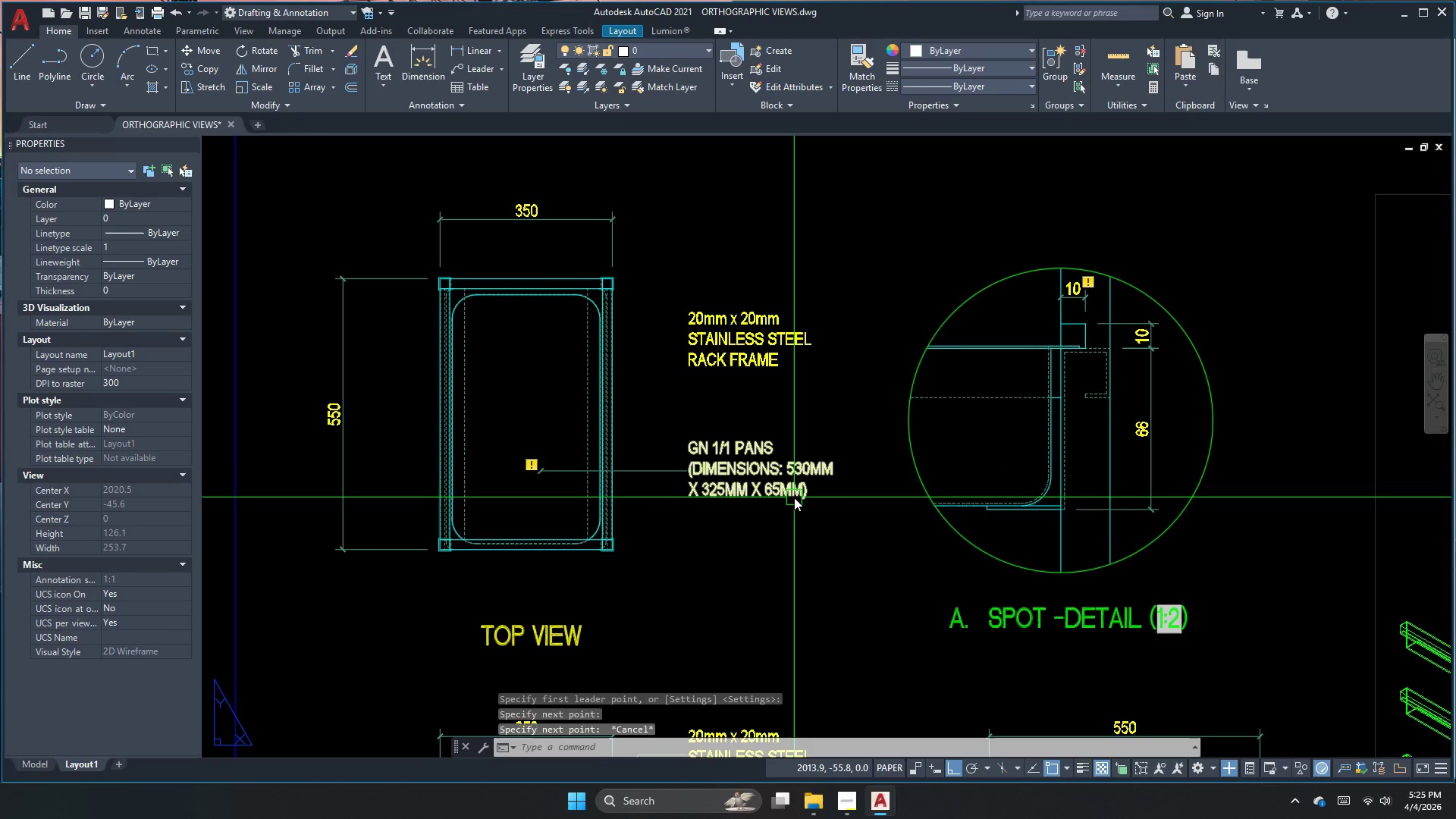 
scroll: coordinate [794, 496], scroll_direction: up, amount: 1.0
 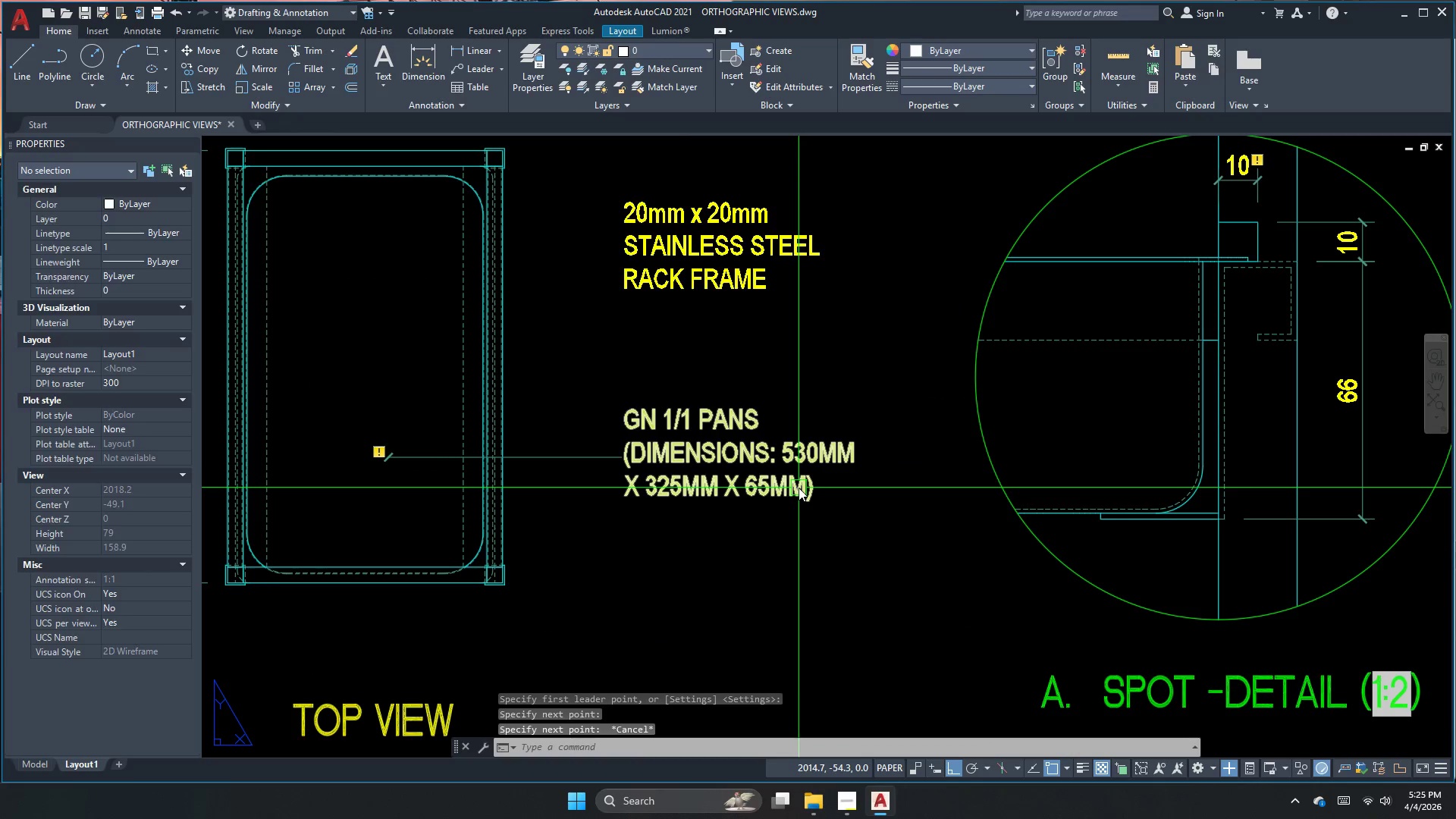 
double_click([799, 488])
 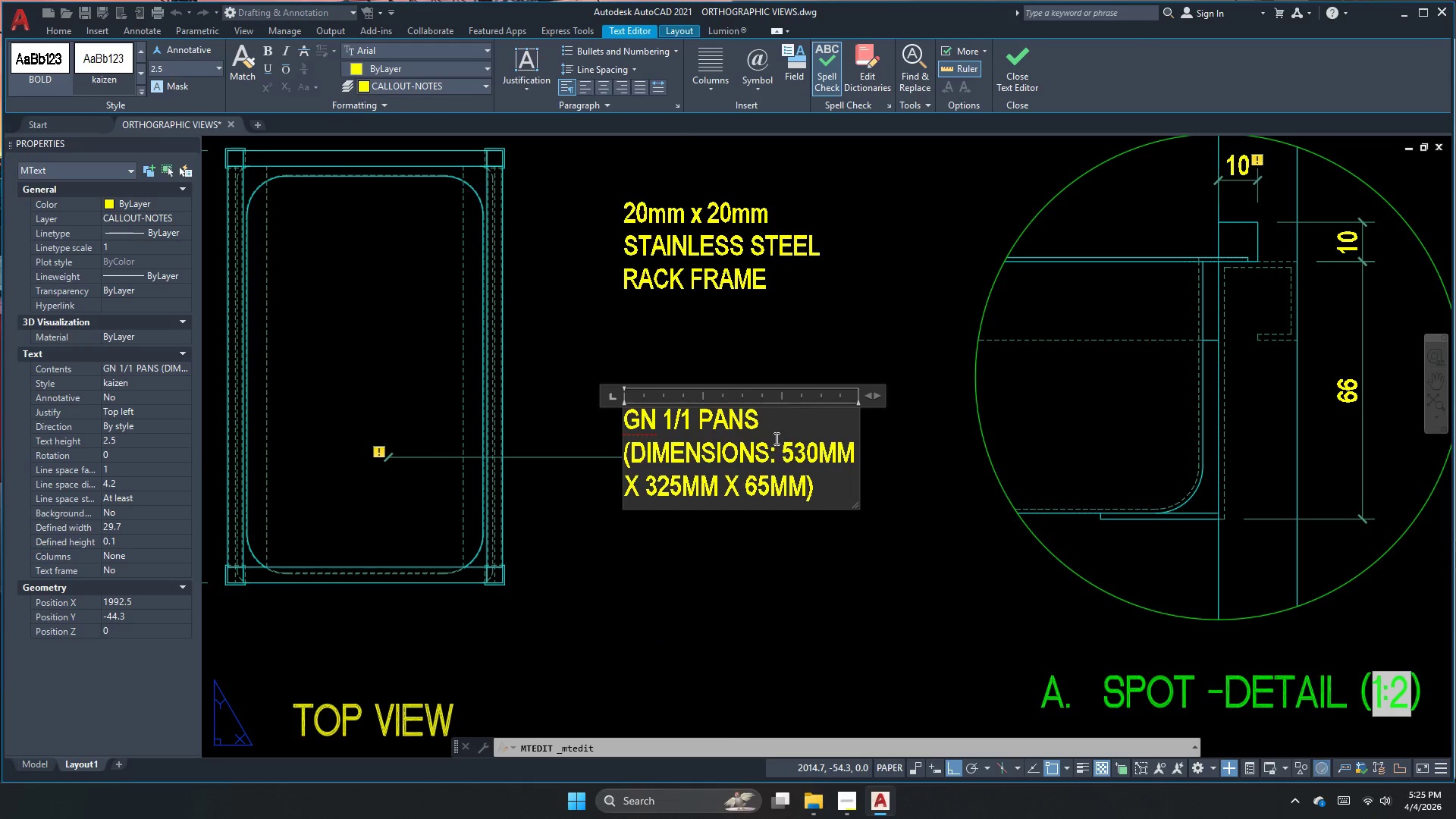 
left_click([773, 428])
 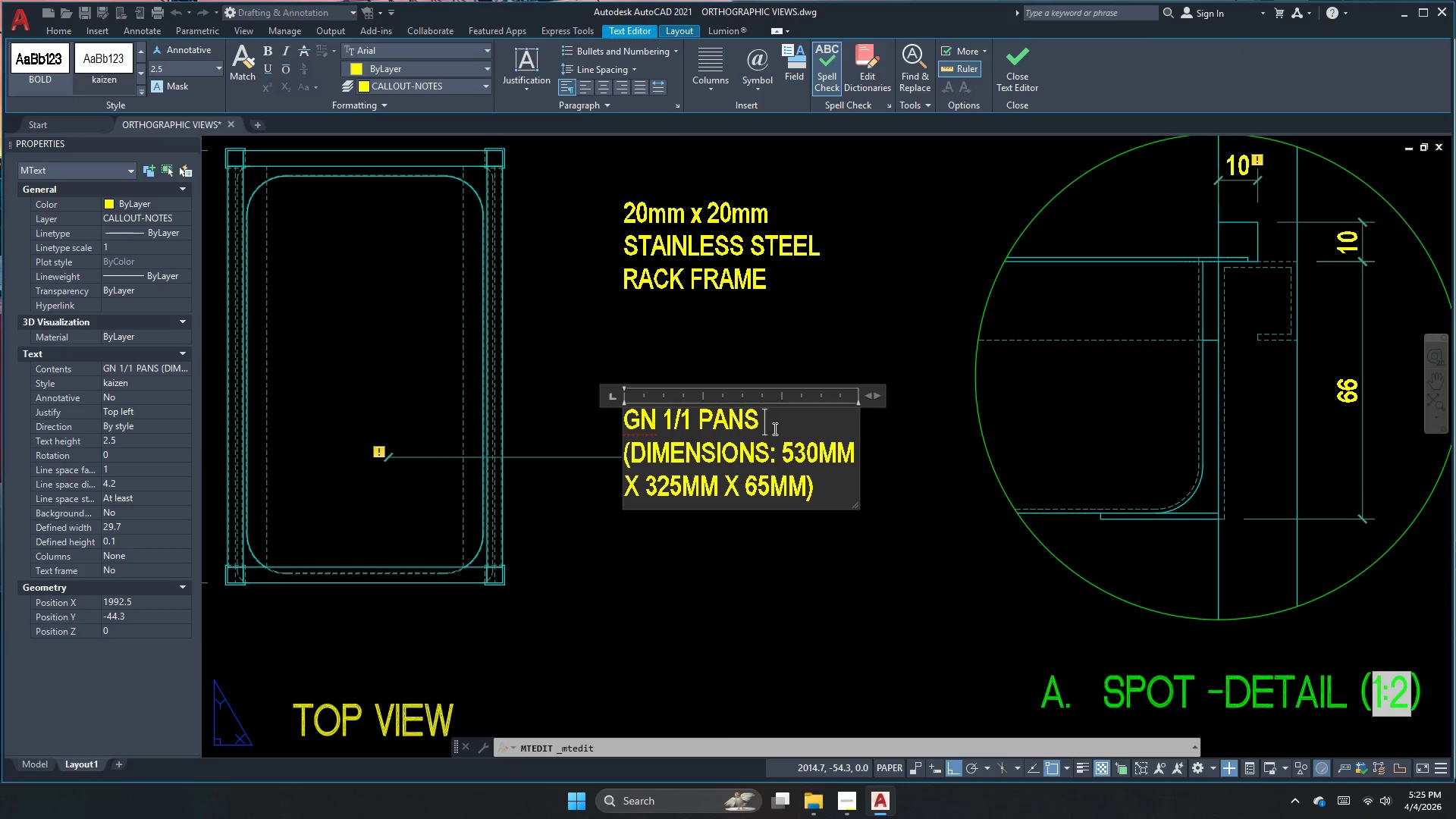 
key(Space)
 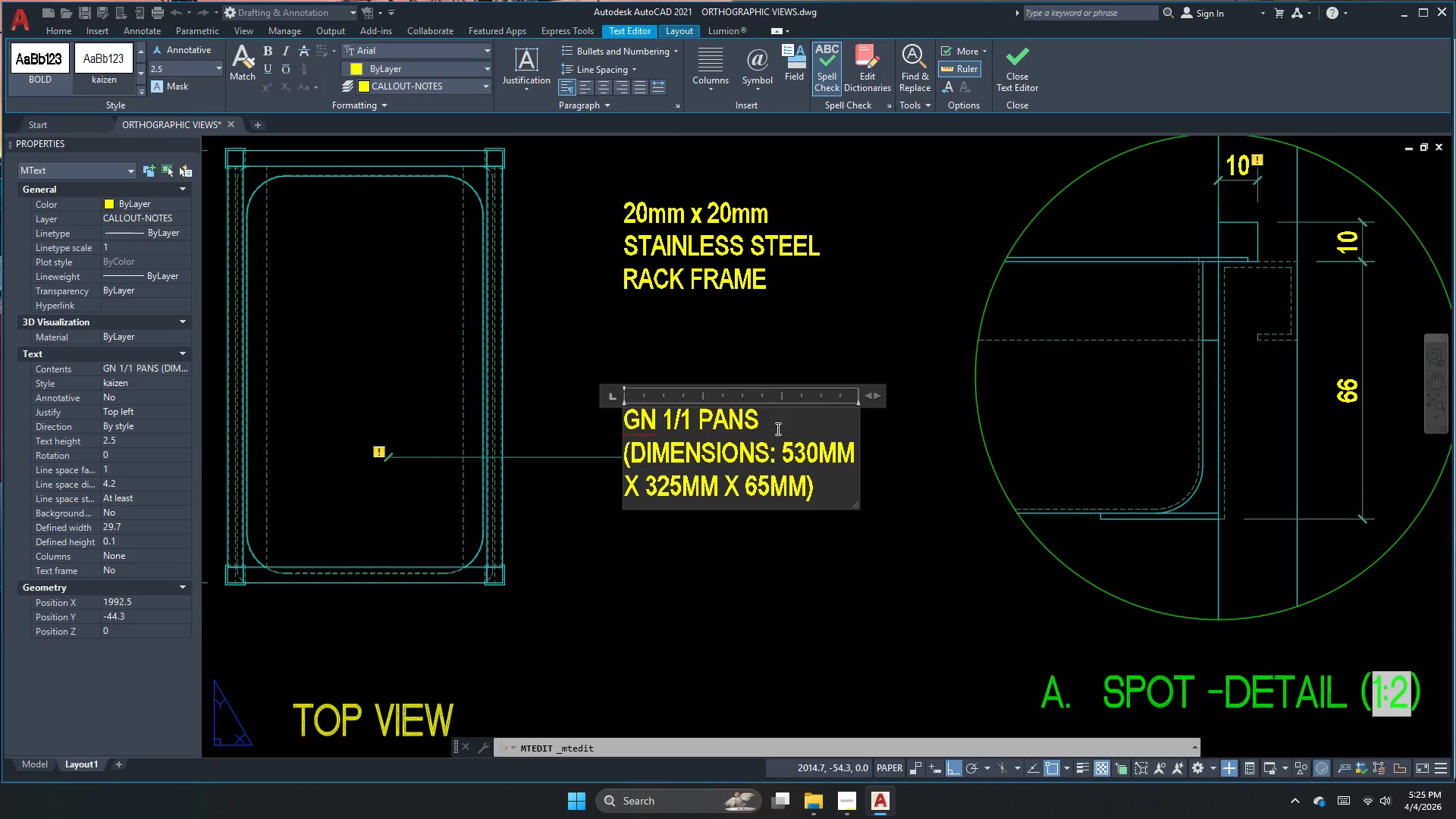 
left_click([777, 428])
 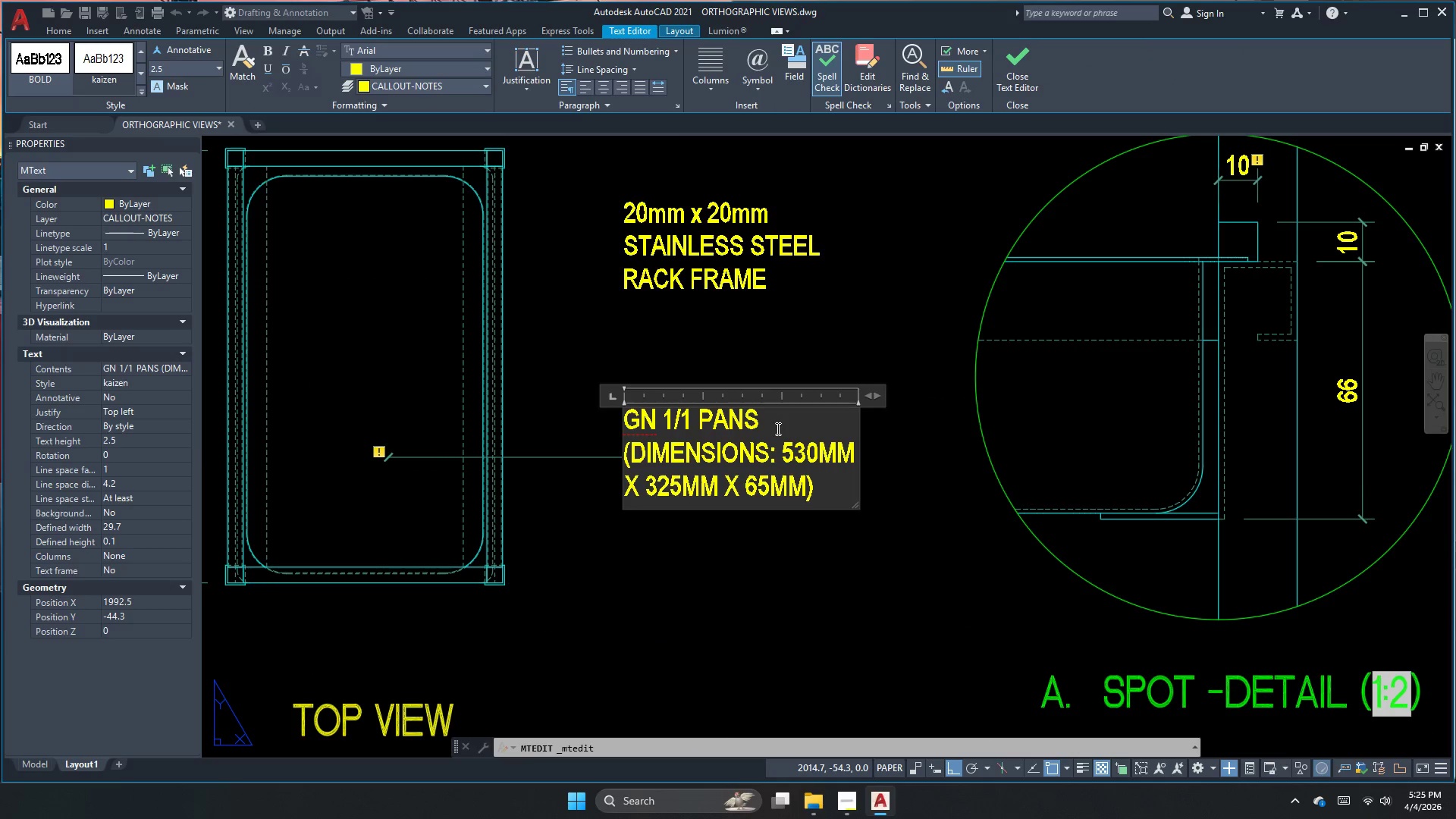 
key(Numpad3)
 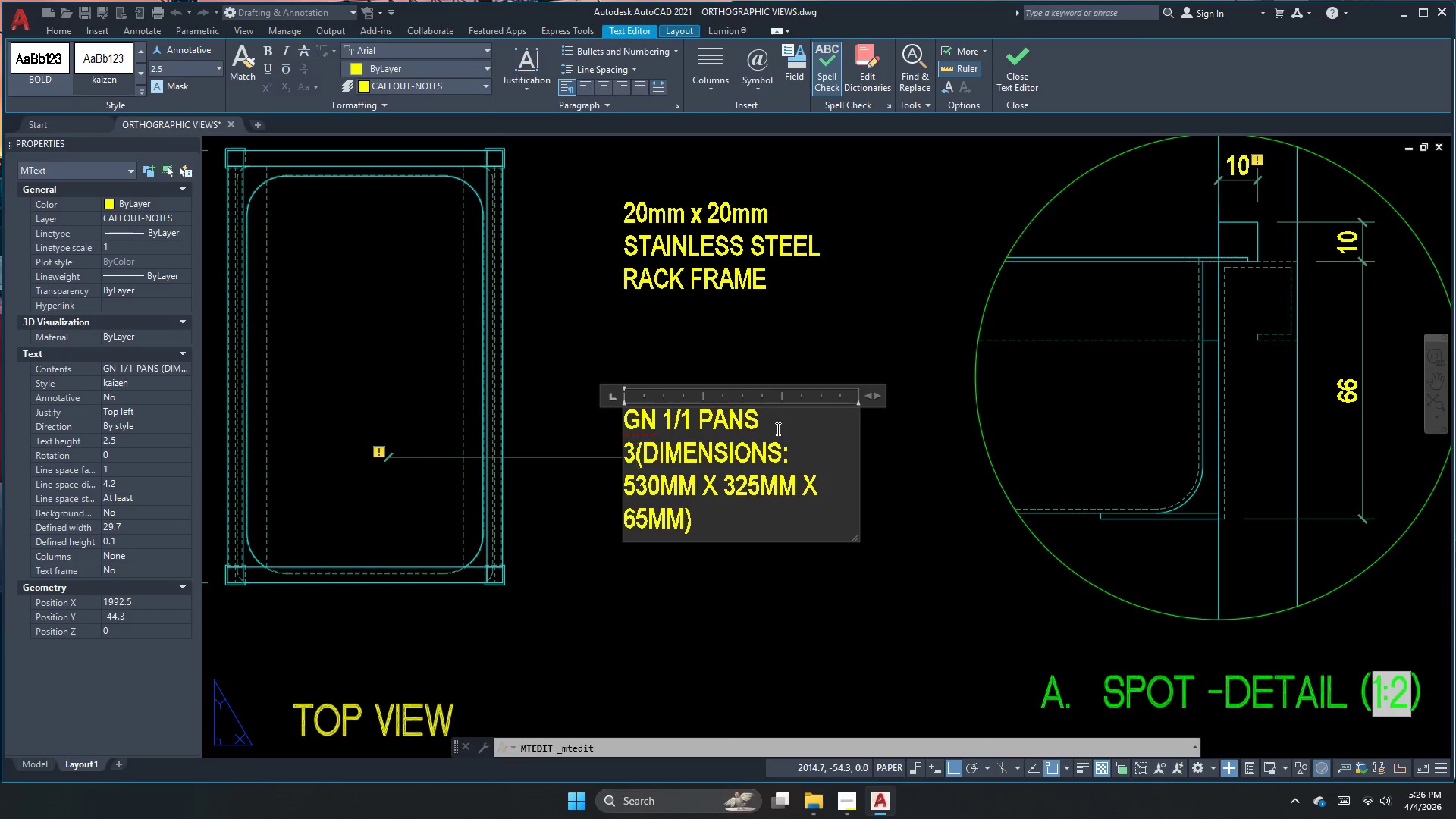 
key(Shift+X)
 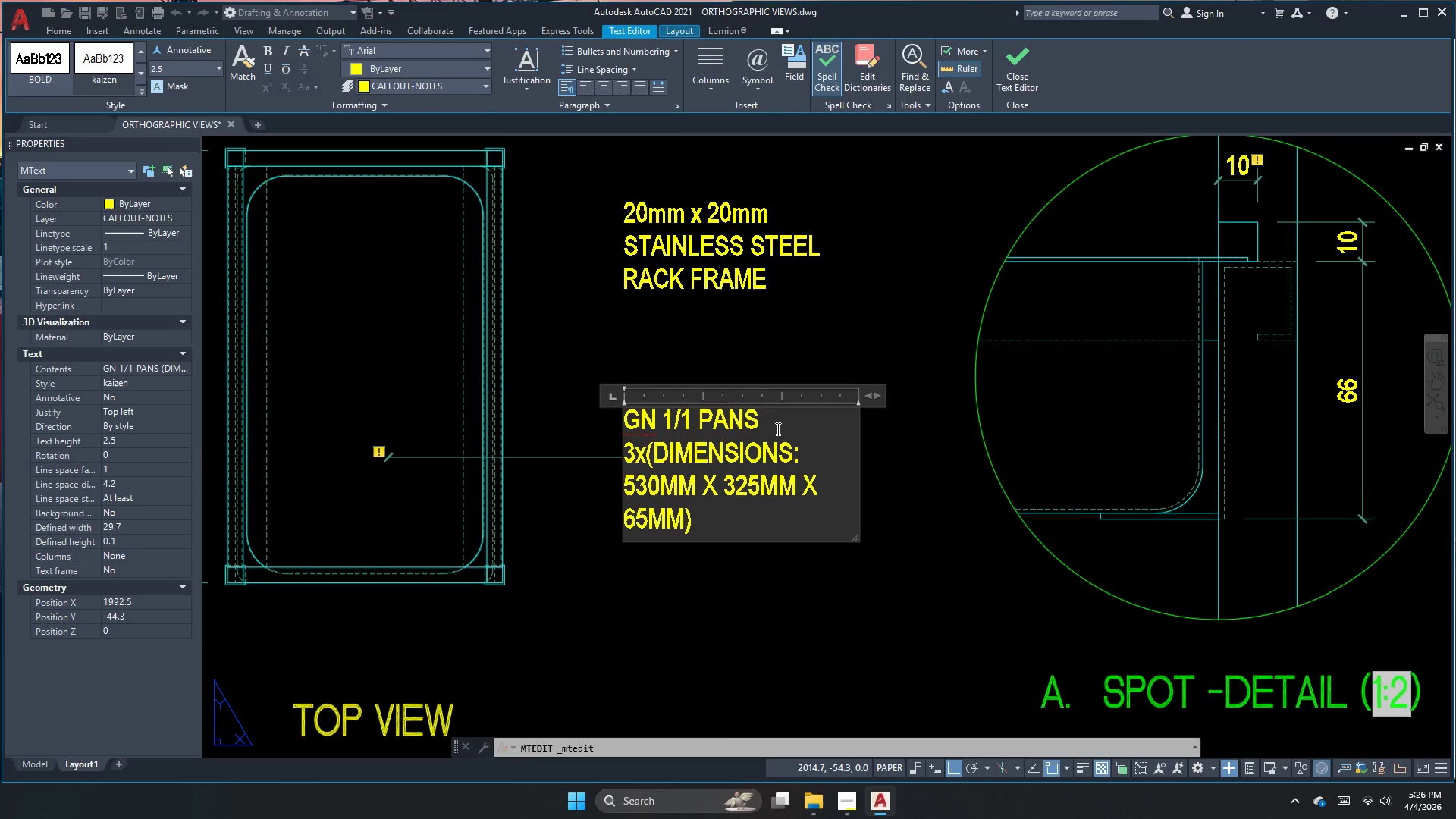 
key(Space)
 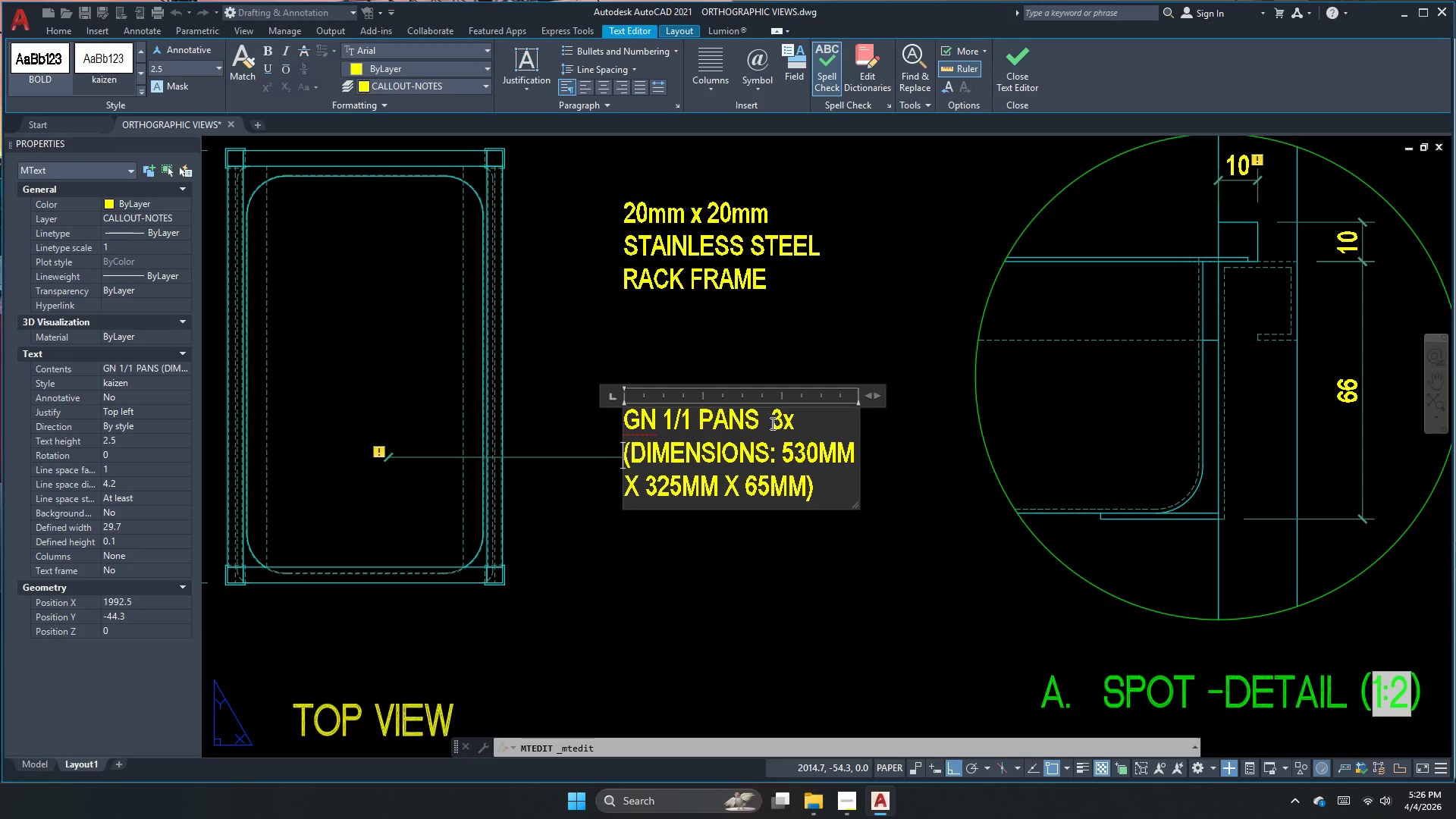 
left_click([638, 365])
 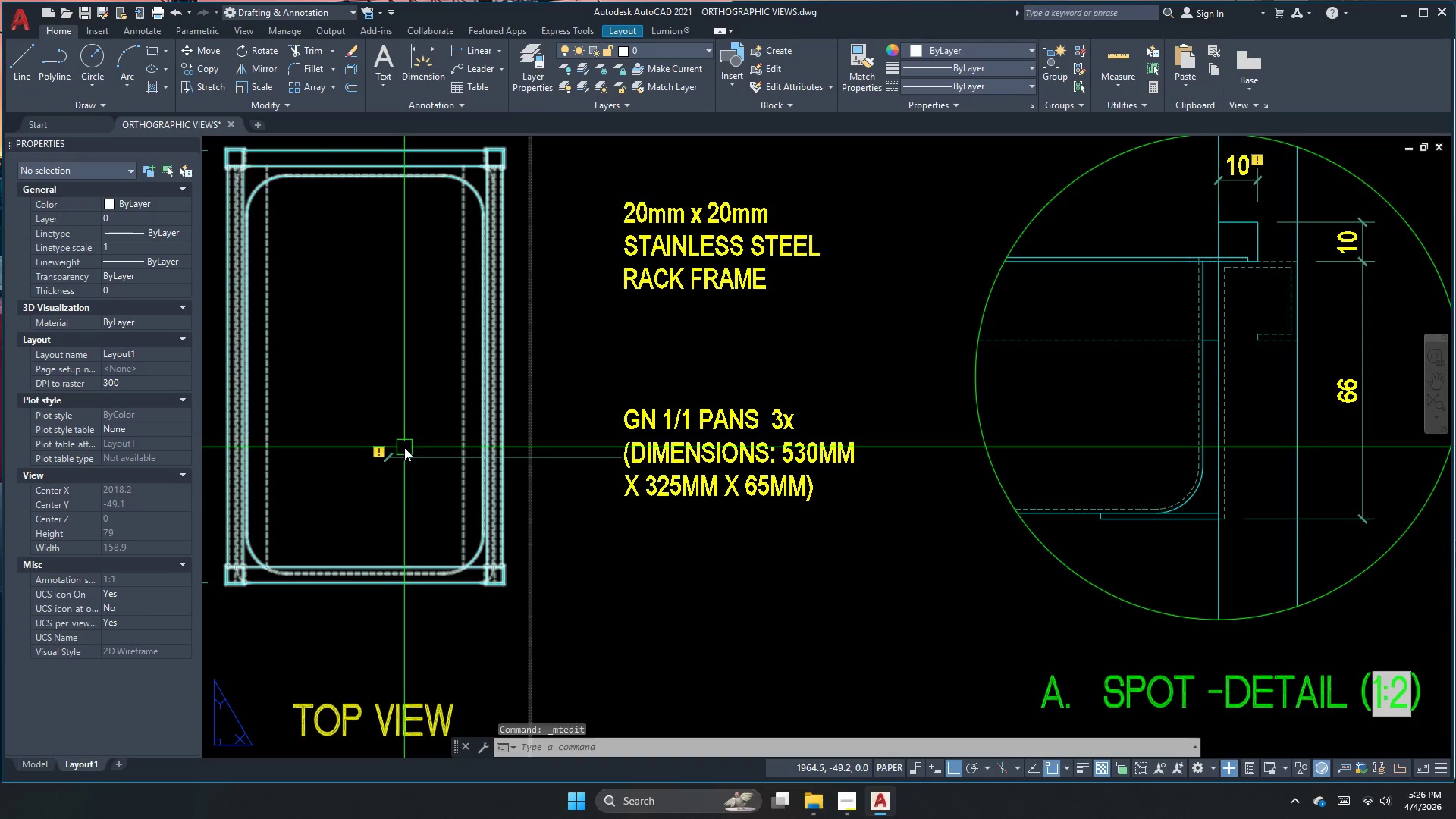 
key(Escape)
type(ma)
 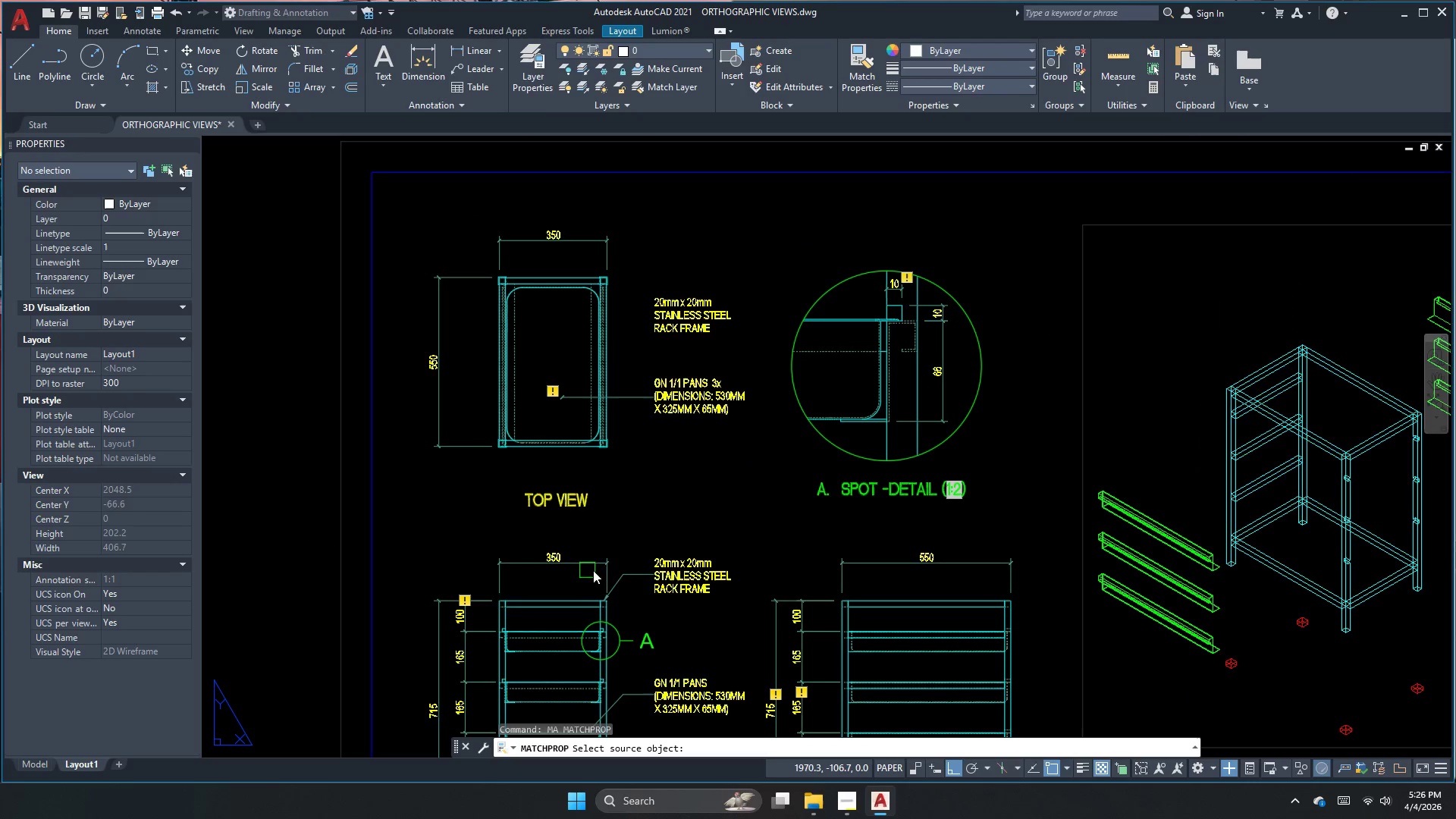 
scroll: coordinate [673, 358], scroll_direction: down, amount: 2.0
 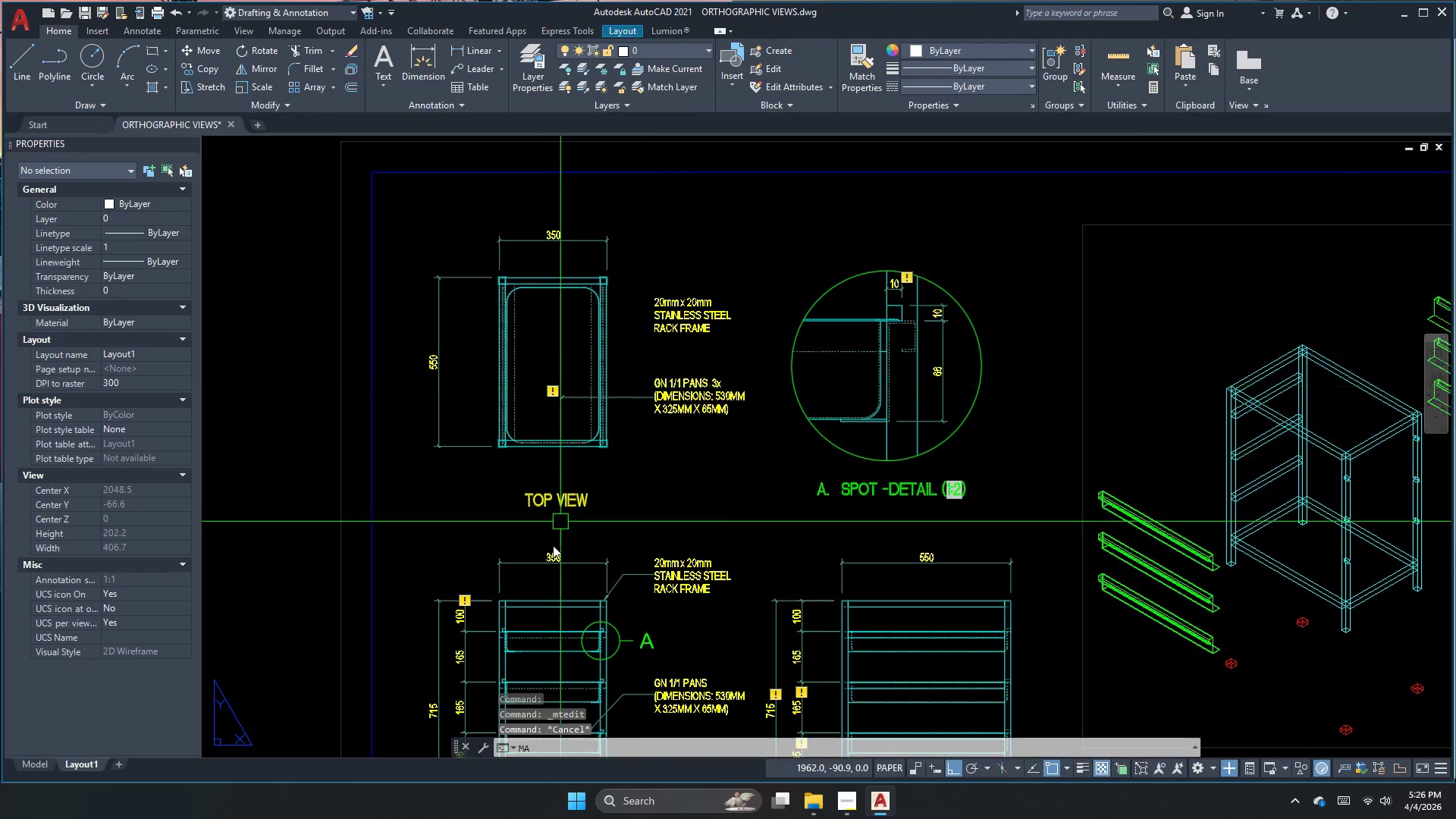 
key(Space)
 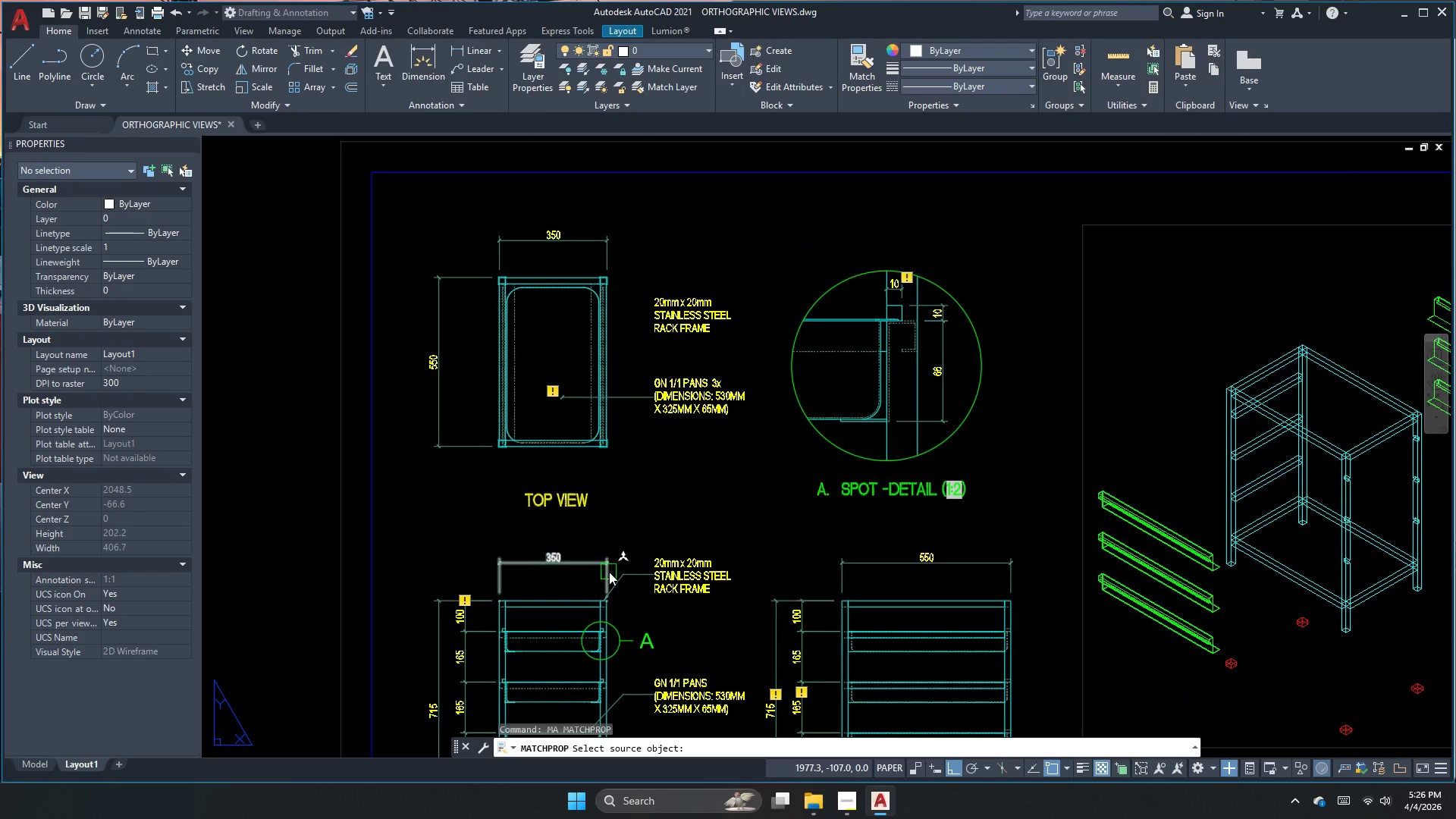 
left_click([613, 575])
 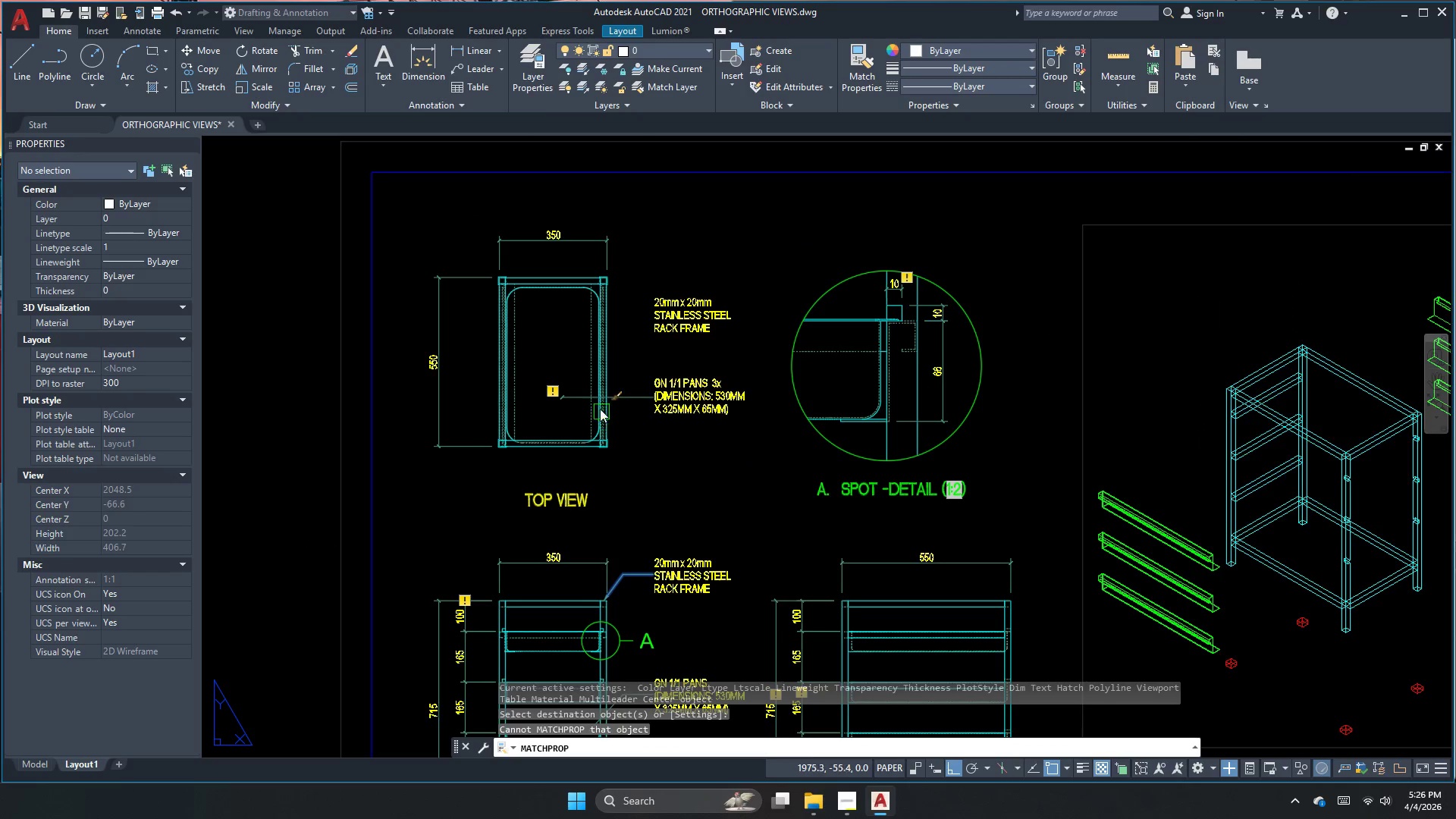 
left_click([585, 394])
 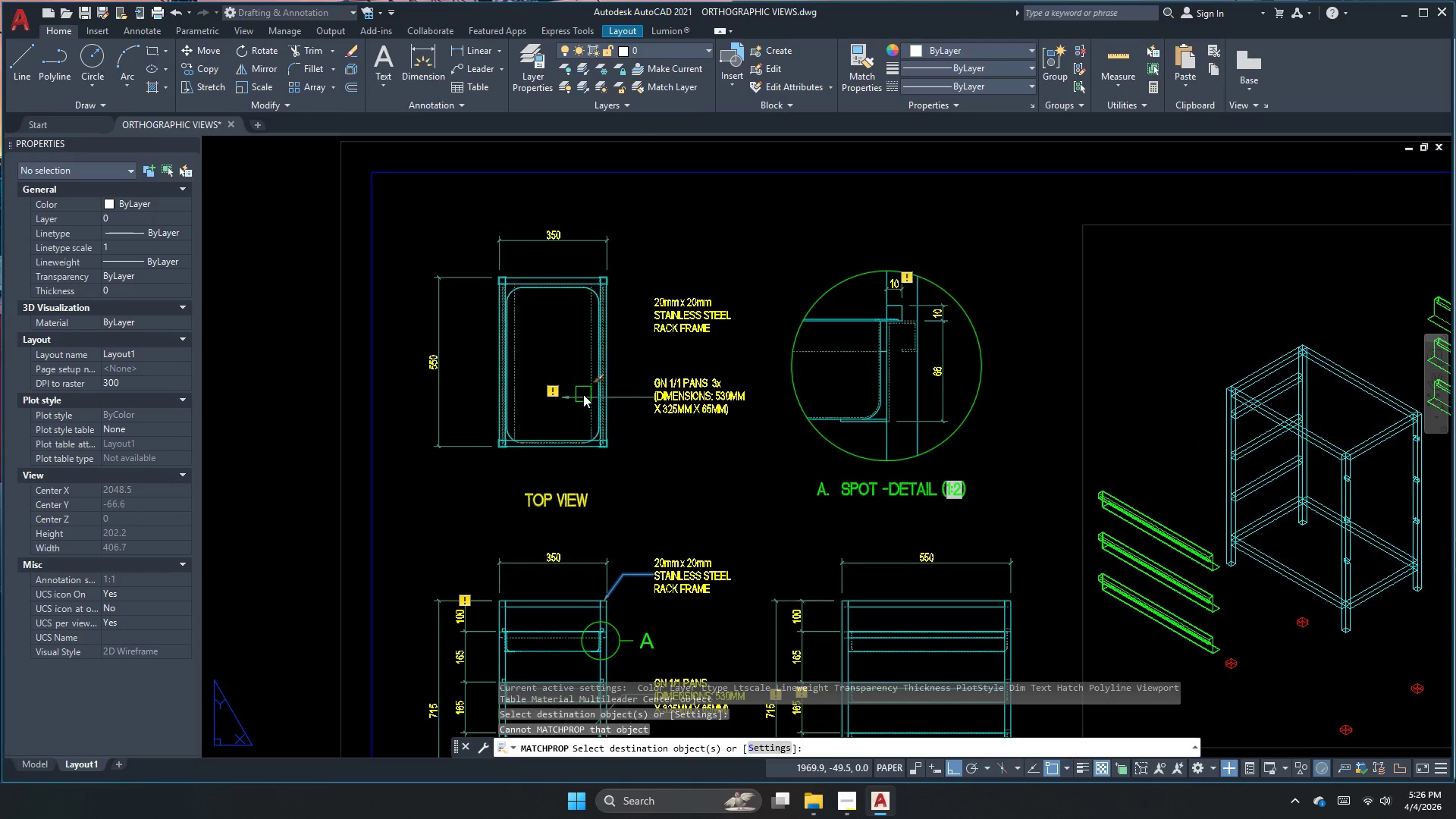 
key(Escape)
 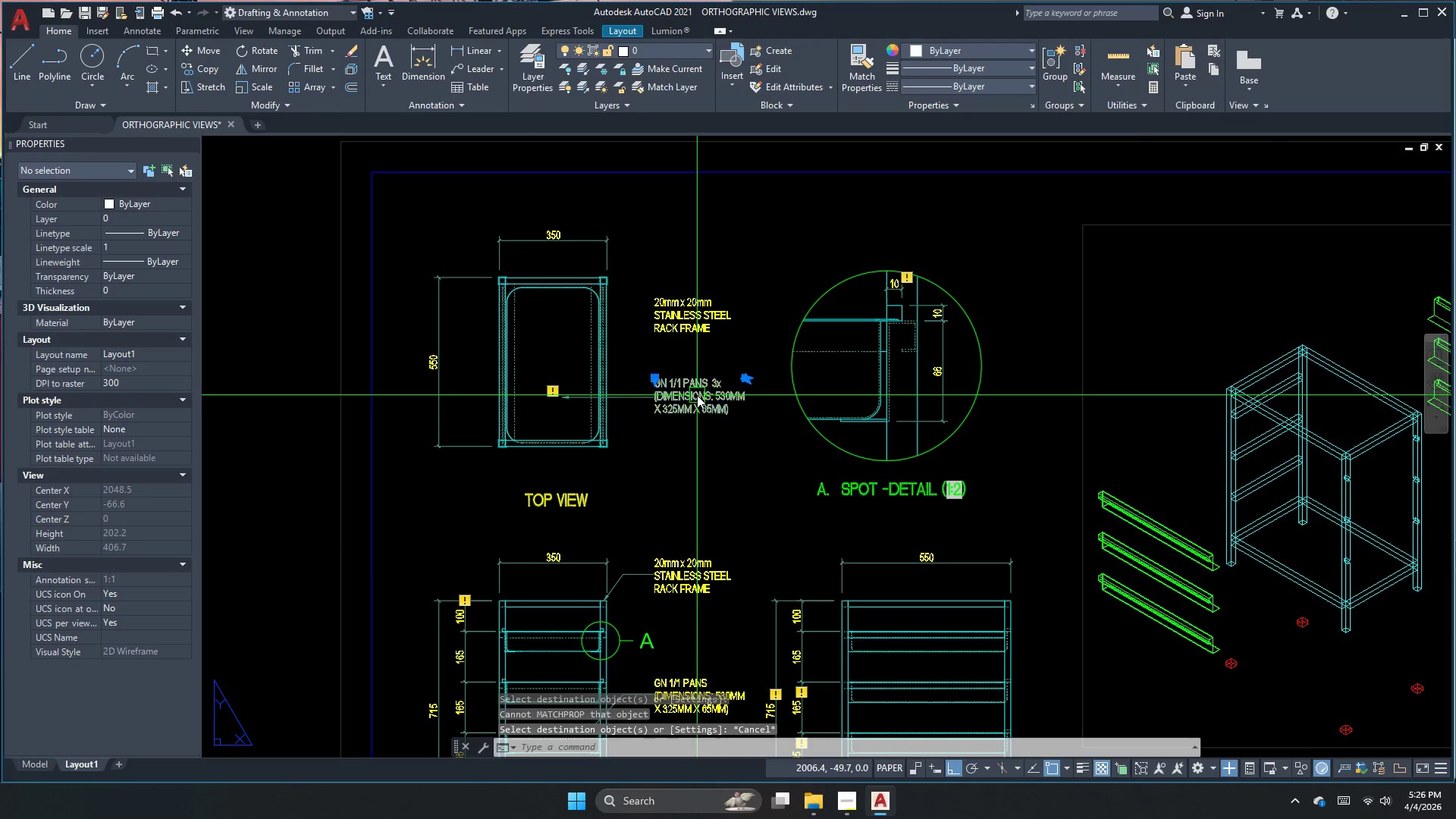 
key(M)
 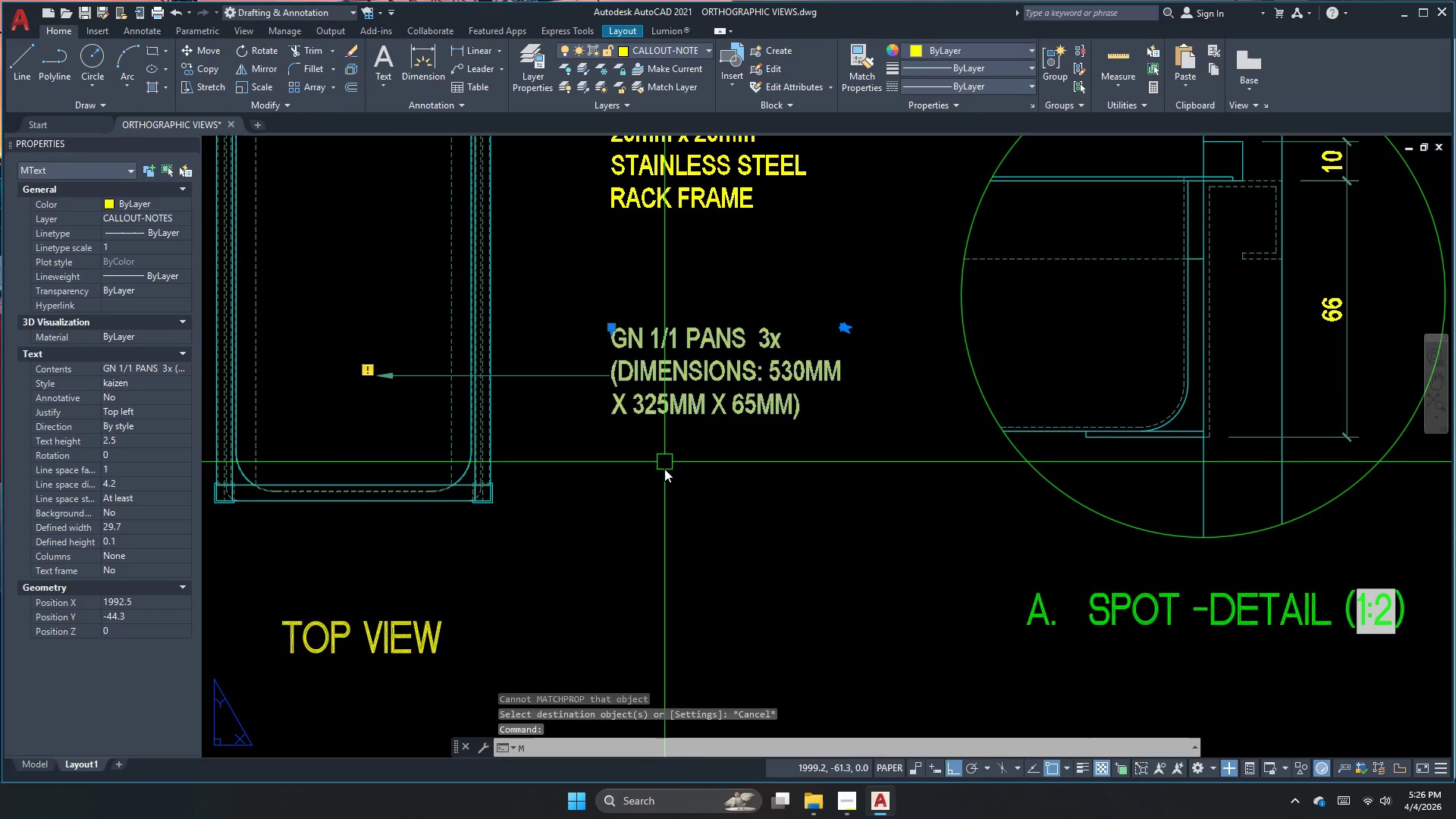 
key(Space)
 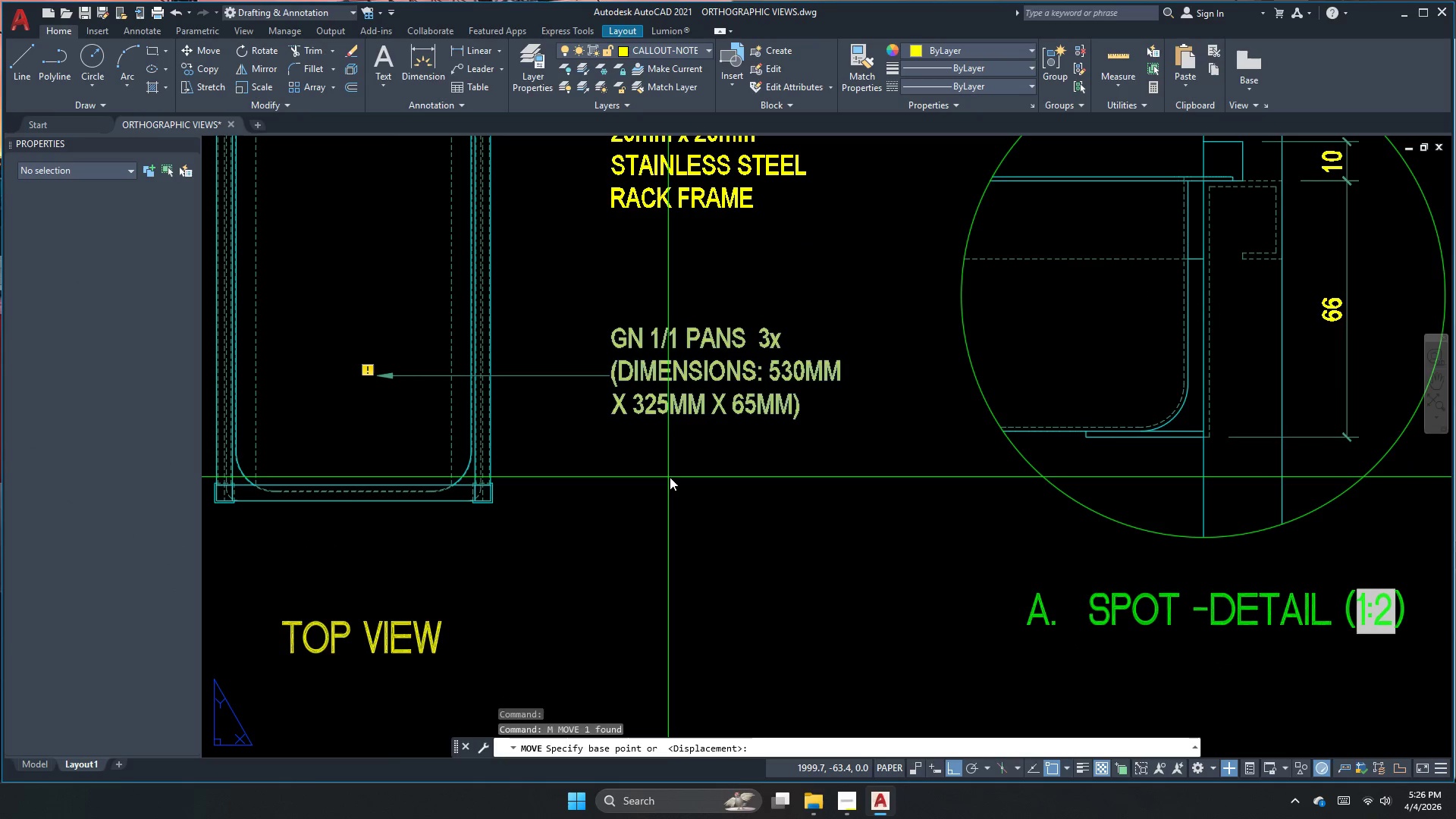 
scroll: coordinate [679, 412], scroll_direction: up, amount: 2.0
 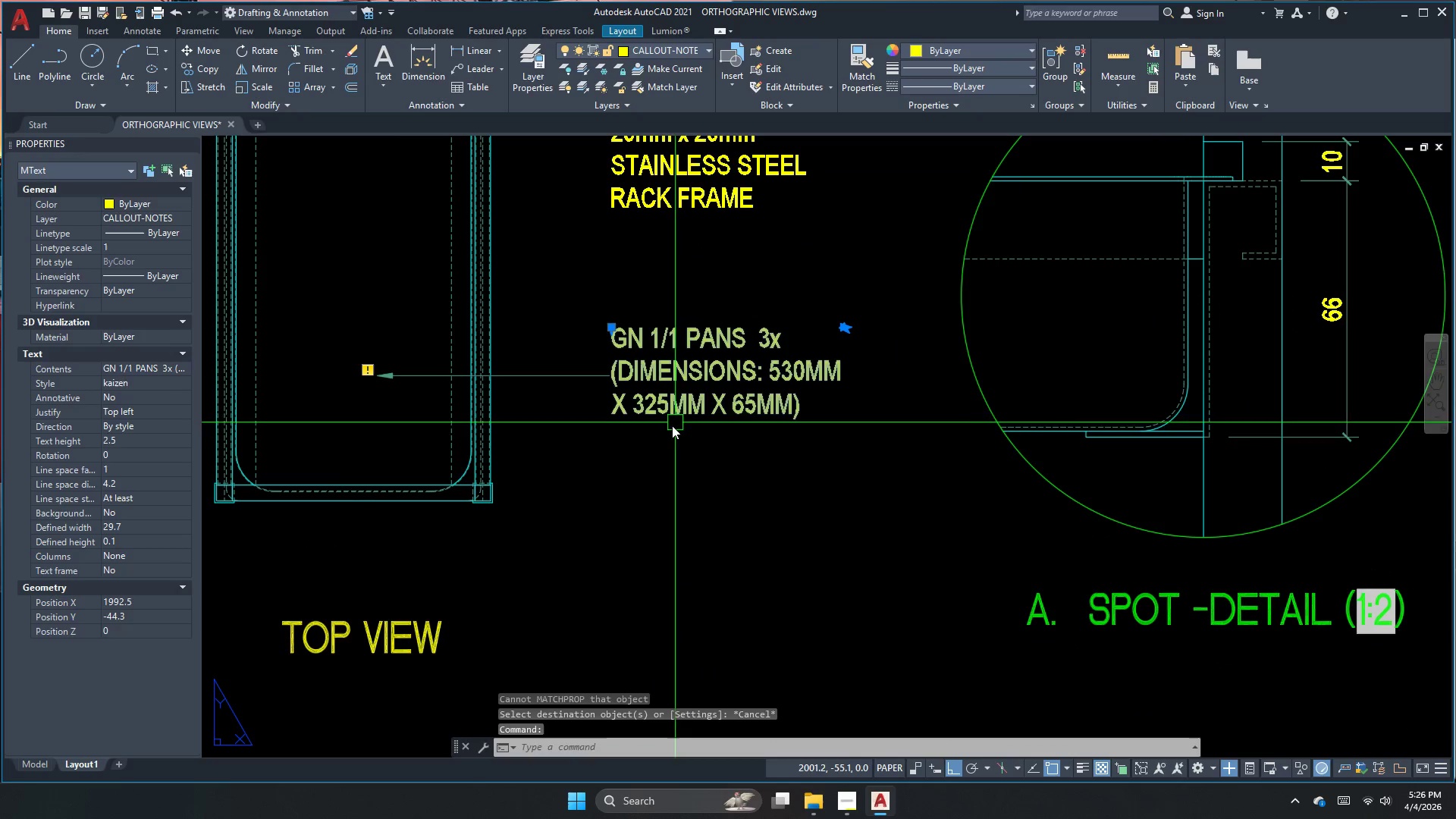 
left_click([670, 477])
 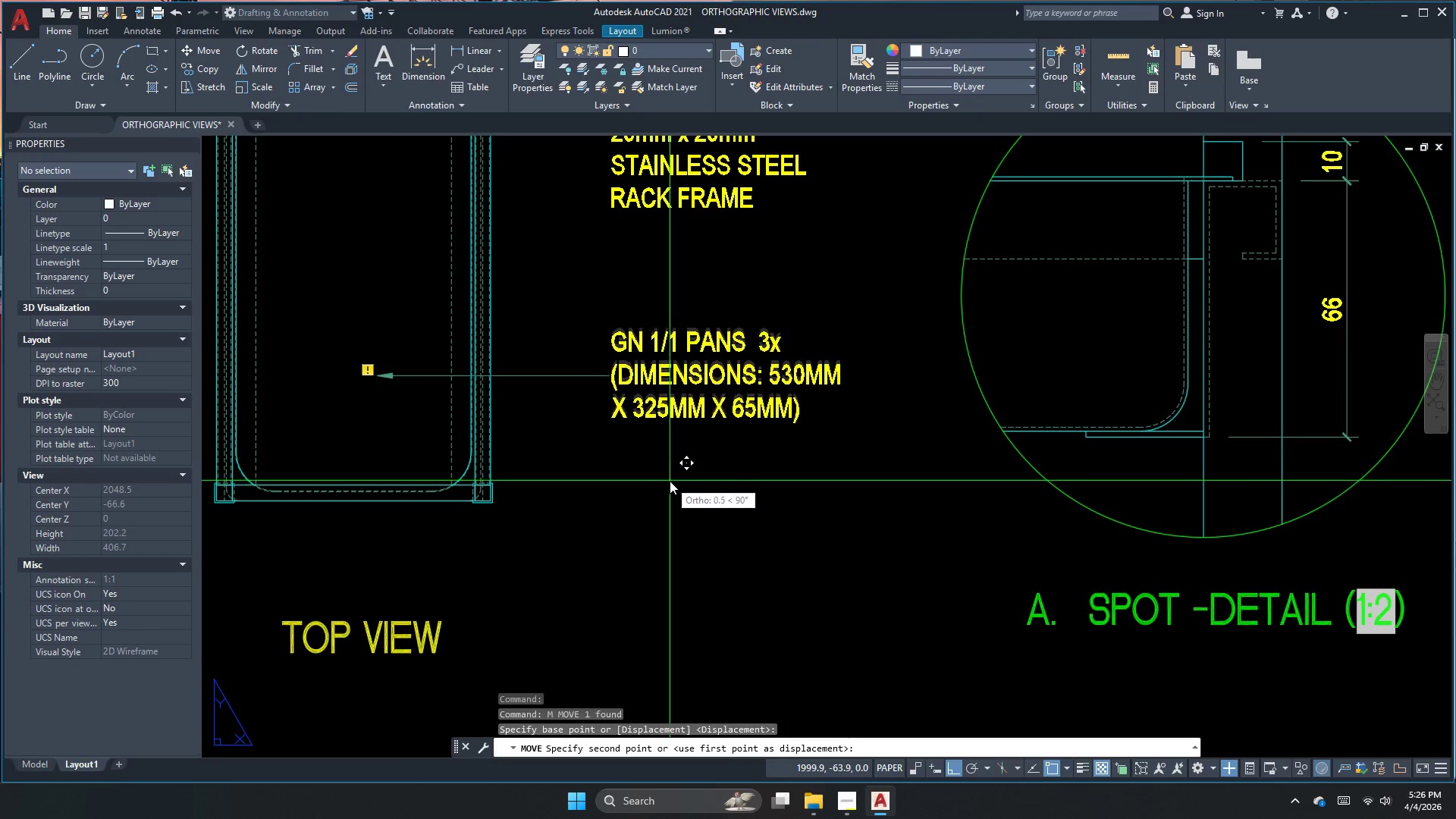 
left_click([670, 481])
 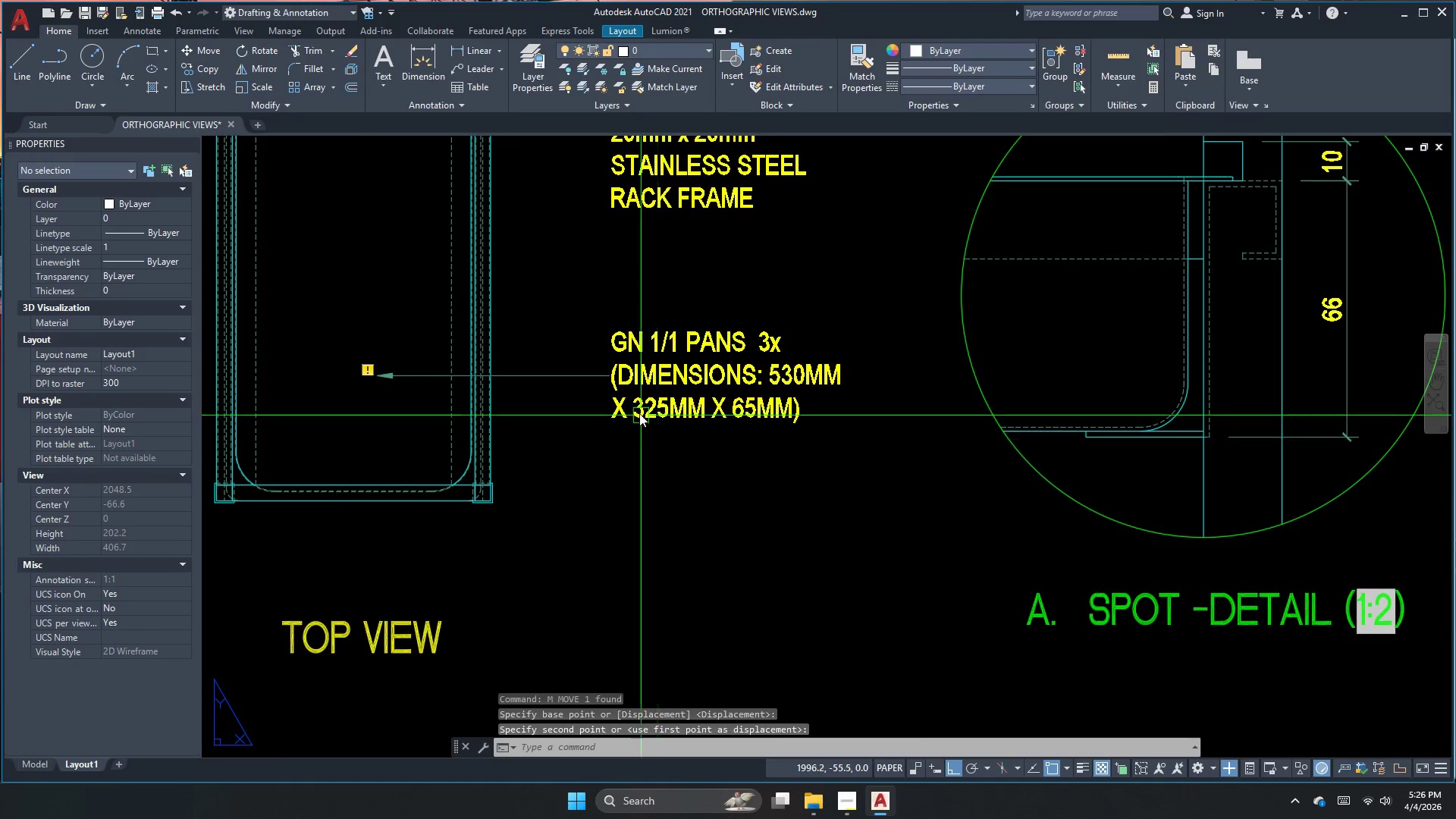 
key(Escape)
 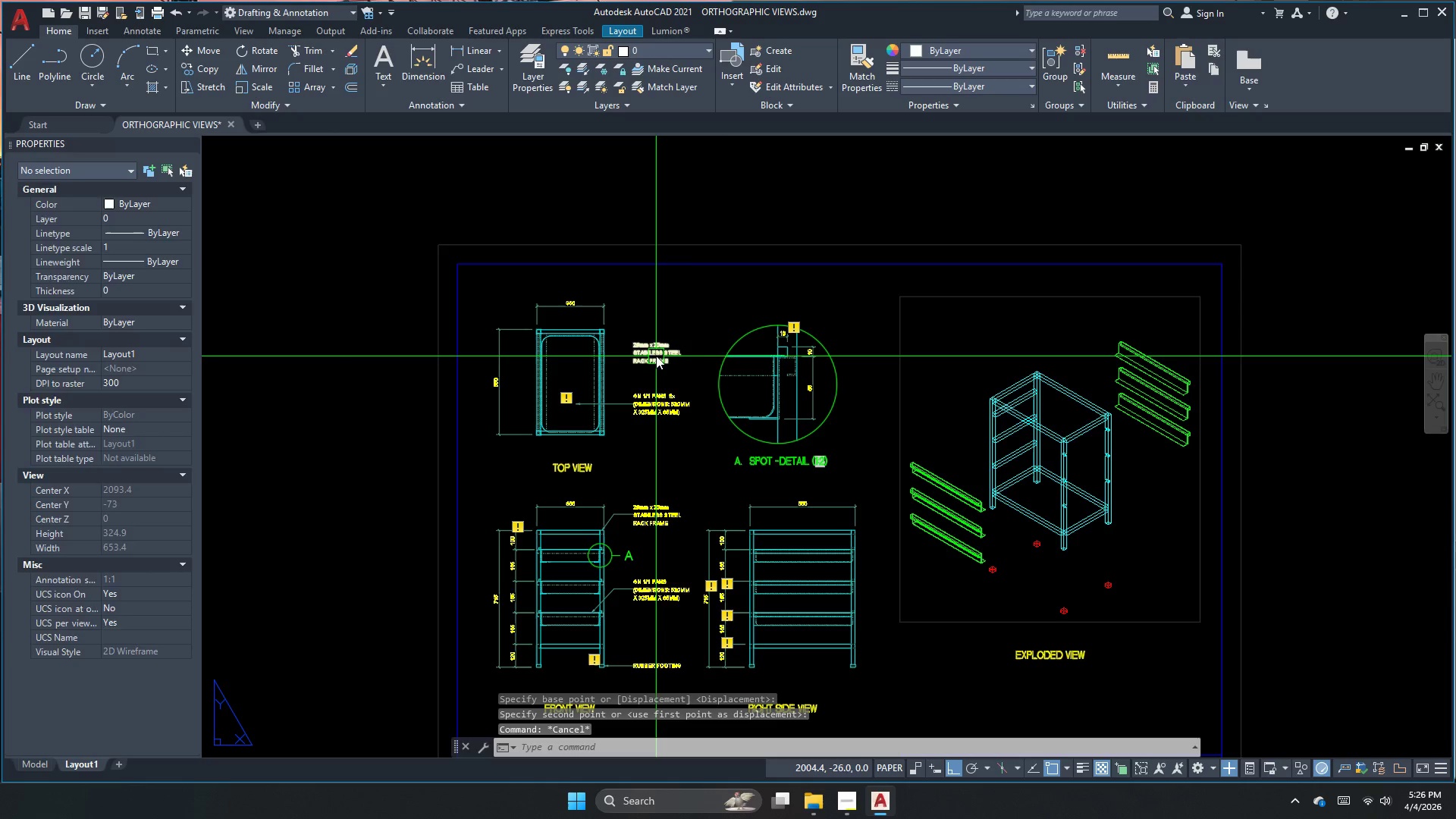 
left_click([656, 353])
 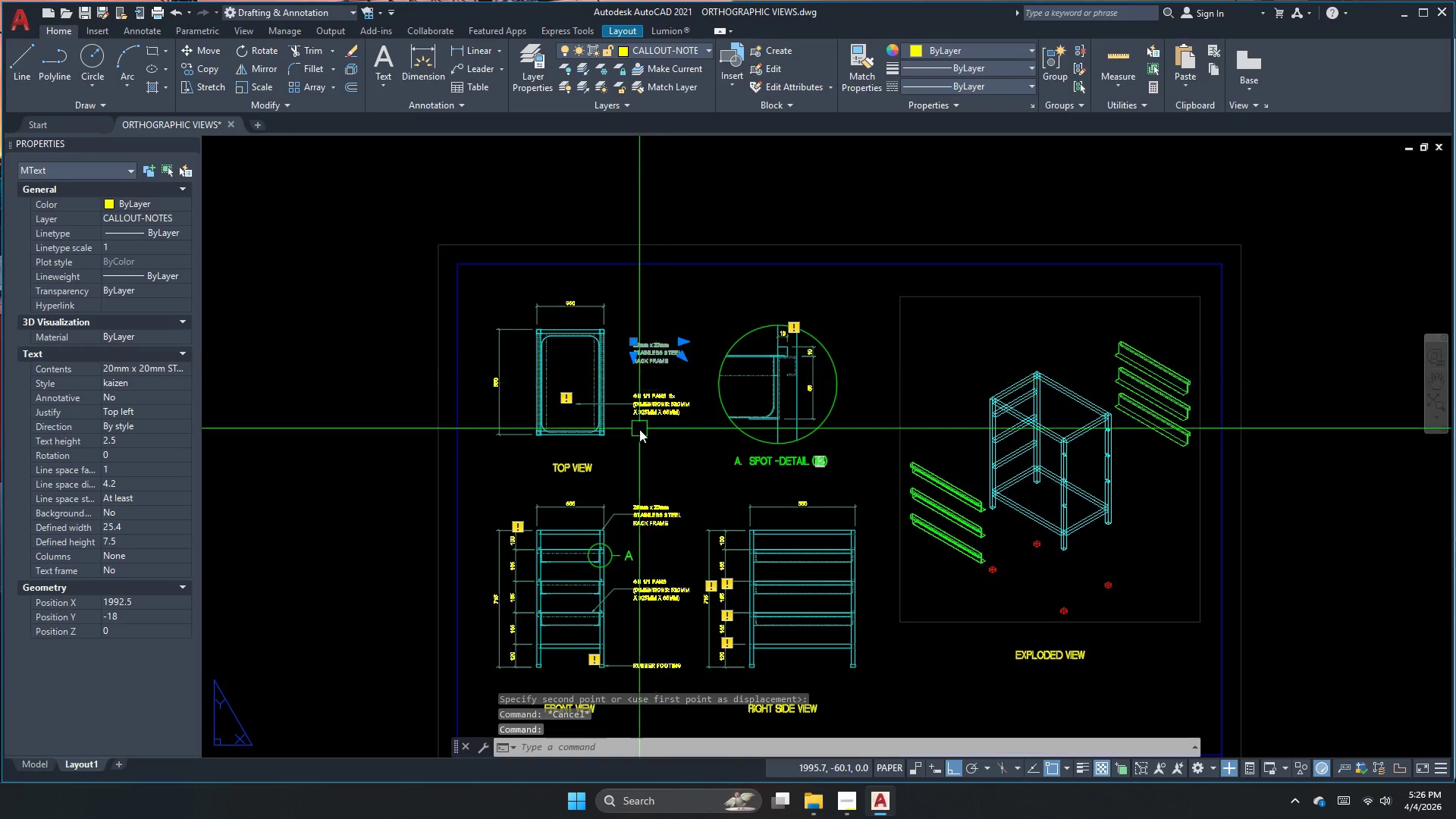 
scroll: coordinate [639, 412], scroll_direction: down, amount: 4.0
 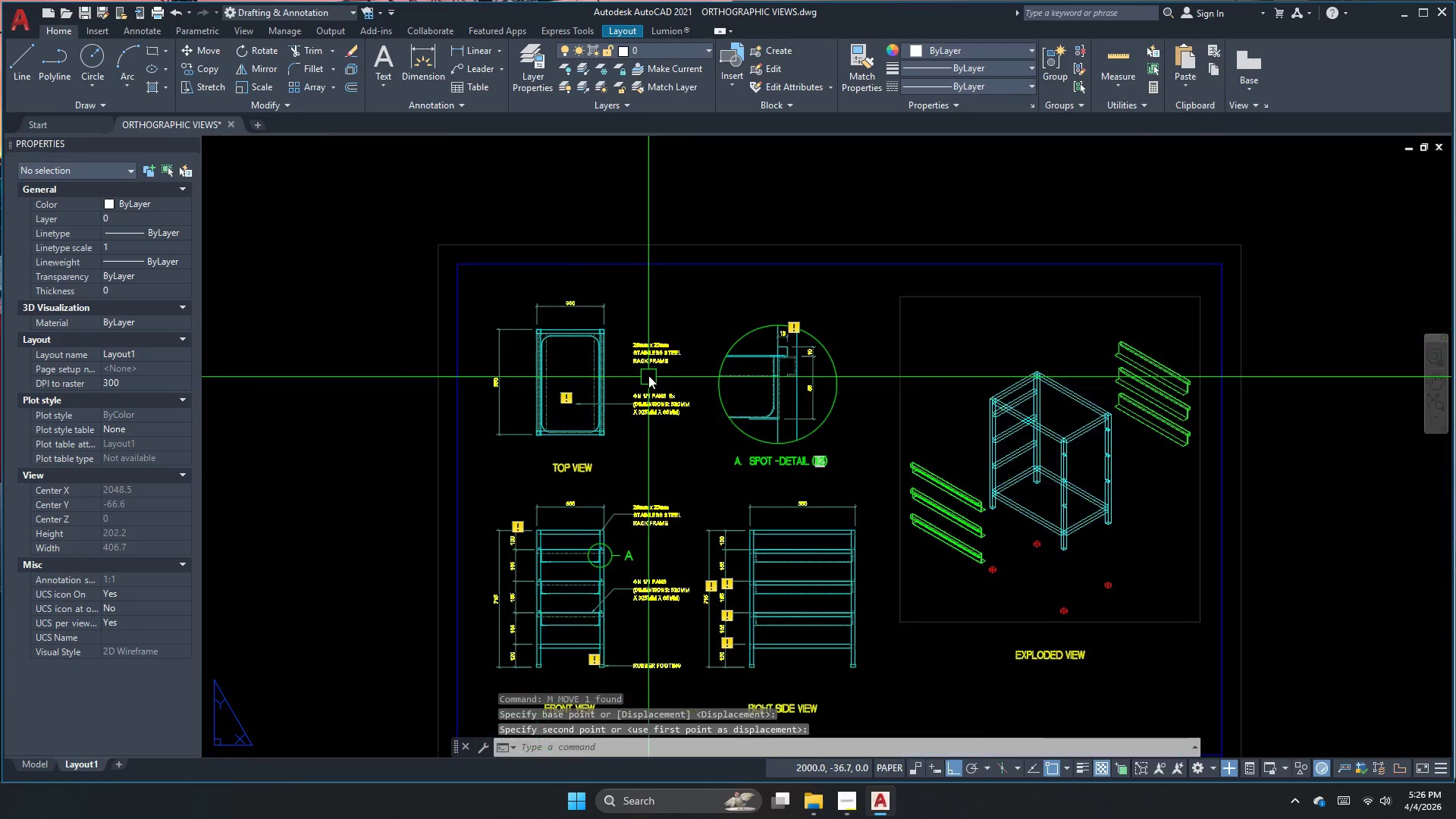 
key(Escape)
 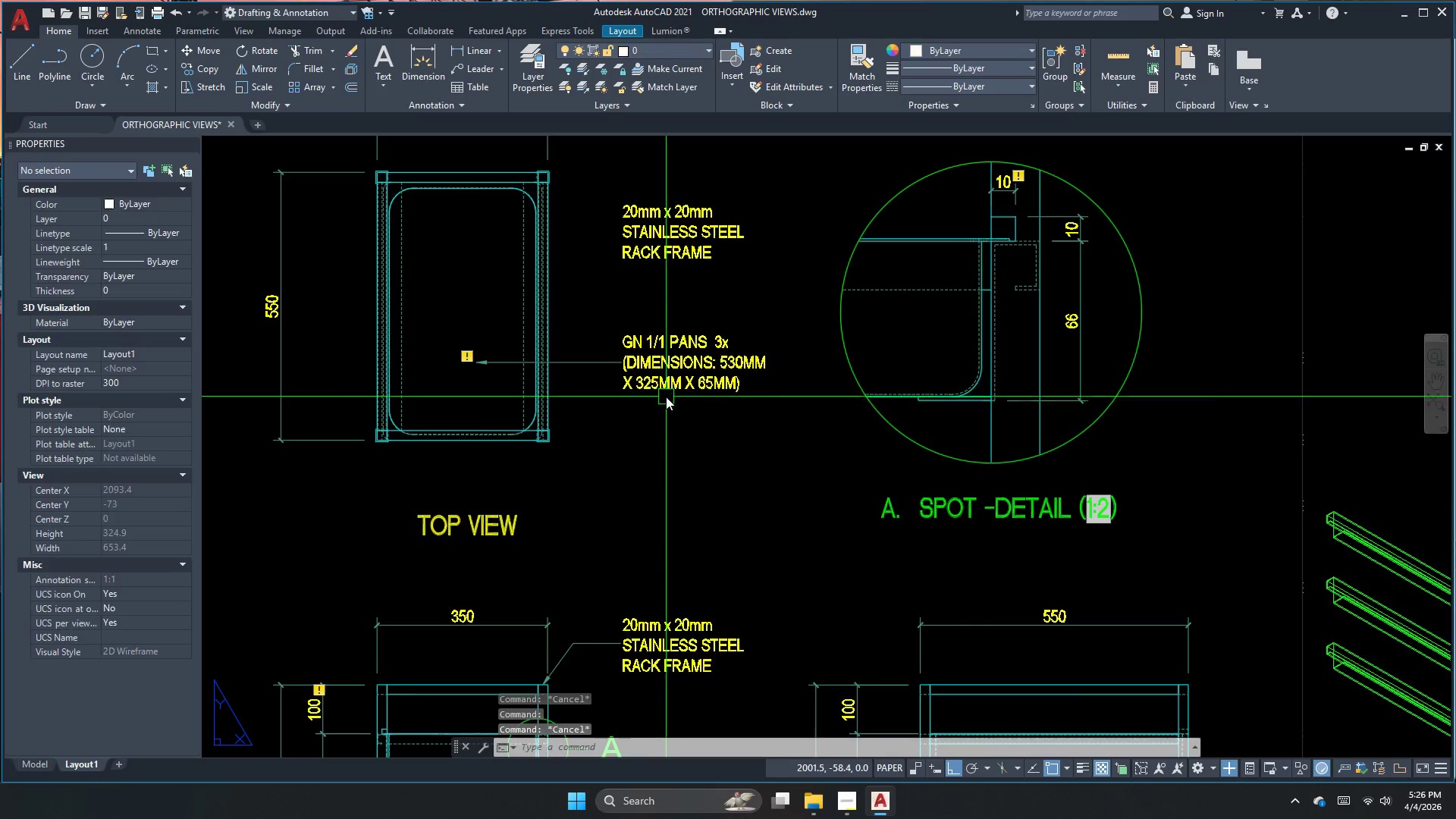 
scroll: coordinate [639, 429], scroll_direction: up, amount: 2.0
 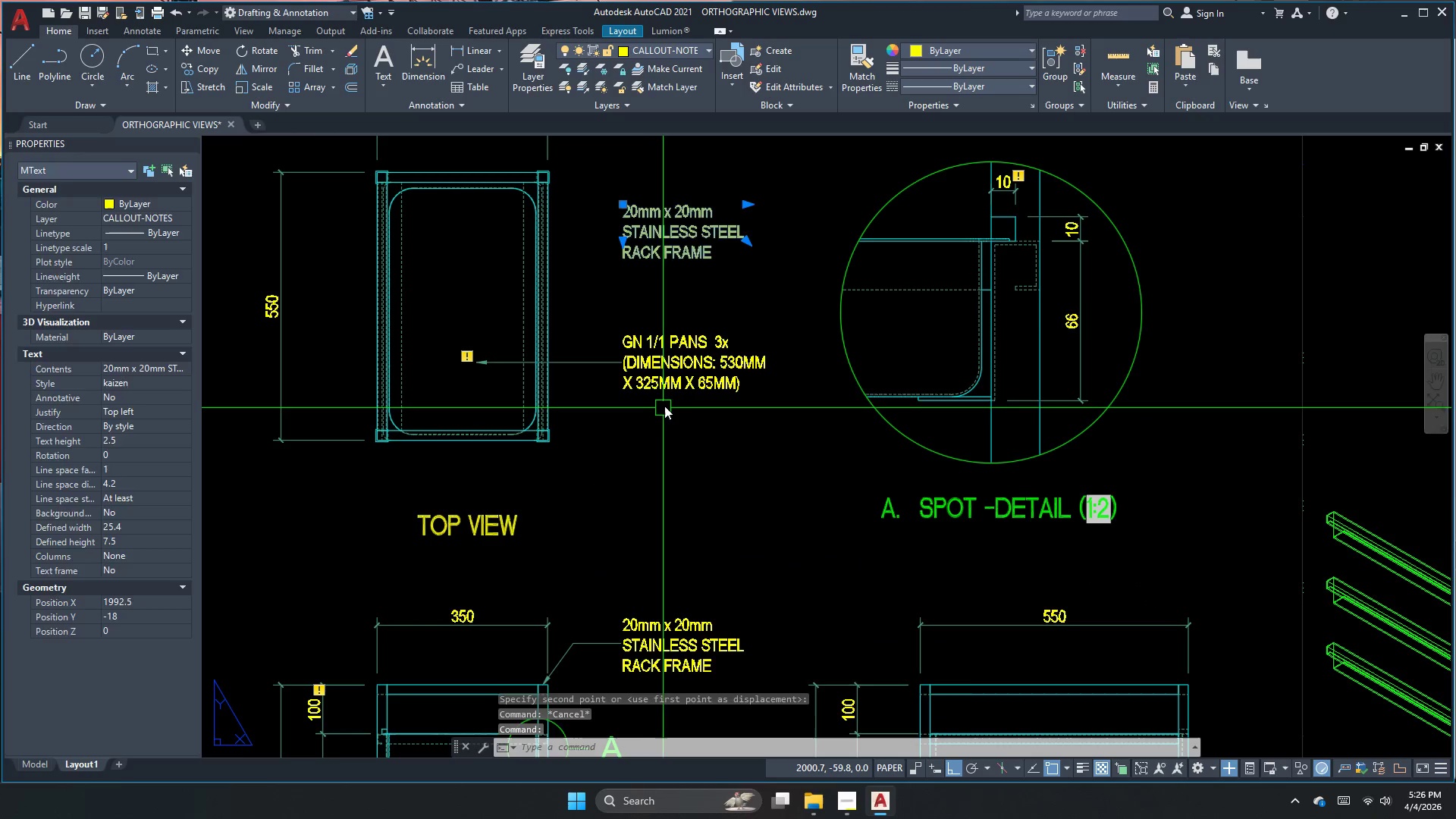 
scroll: coordinate [666, 397], scroll_direction: down, amount: 1.0
 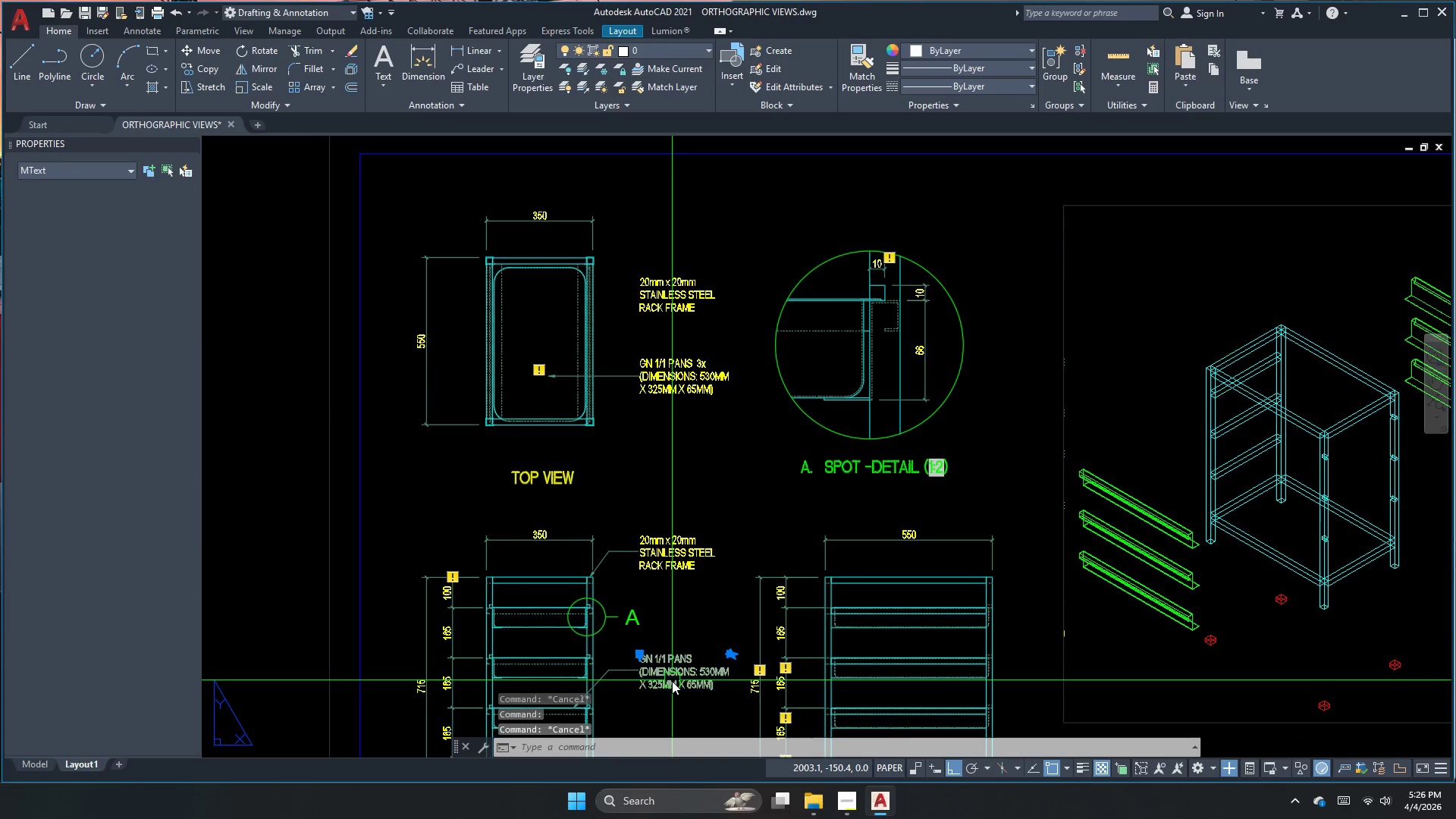 
hold_key(key=Space, duration=0.34)
 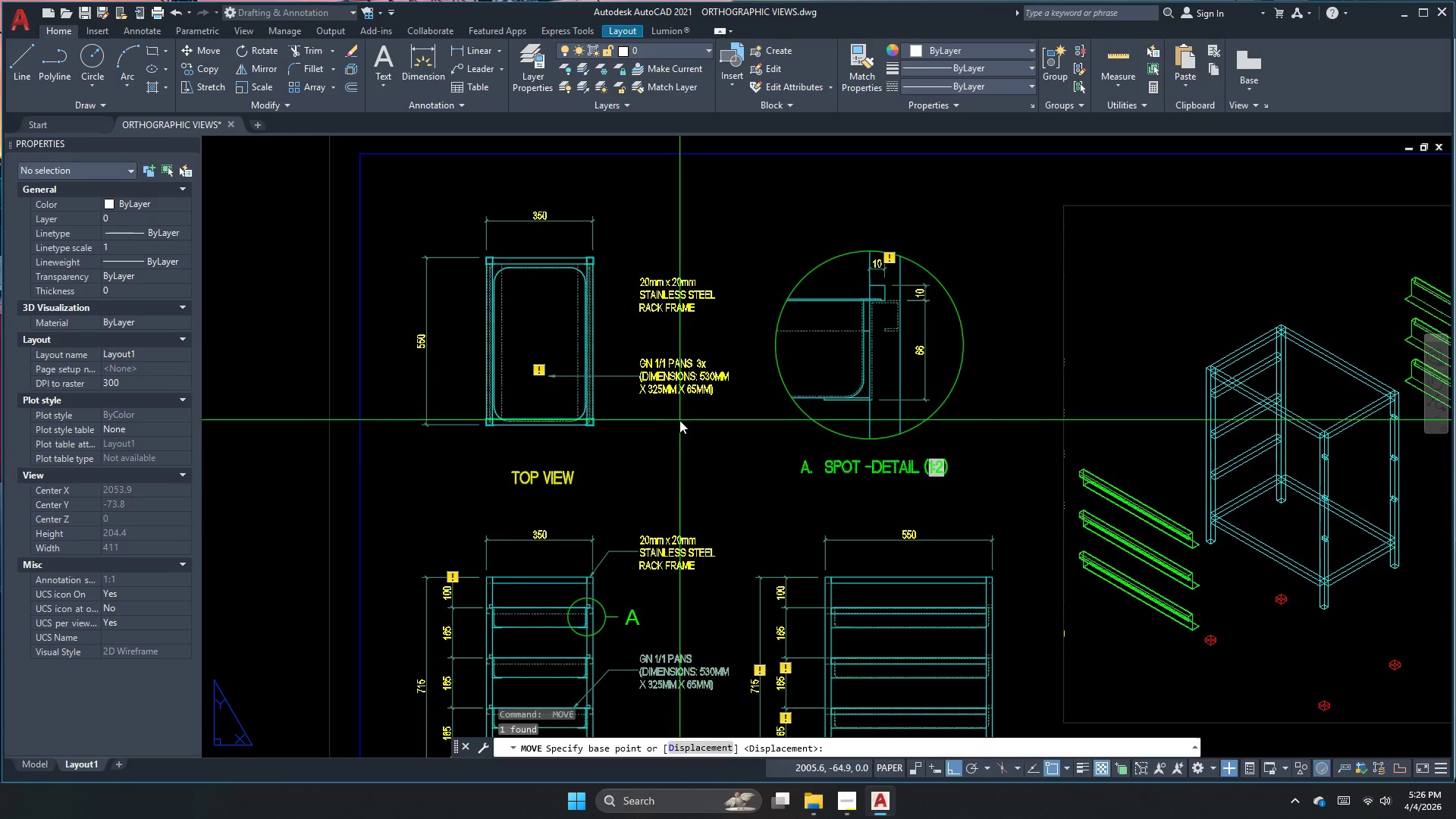 
key(Escape)
 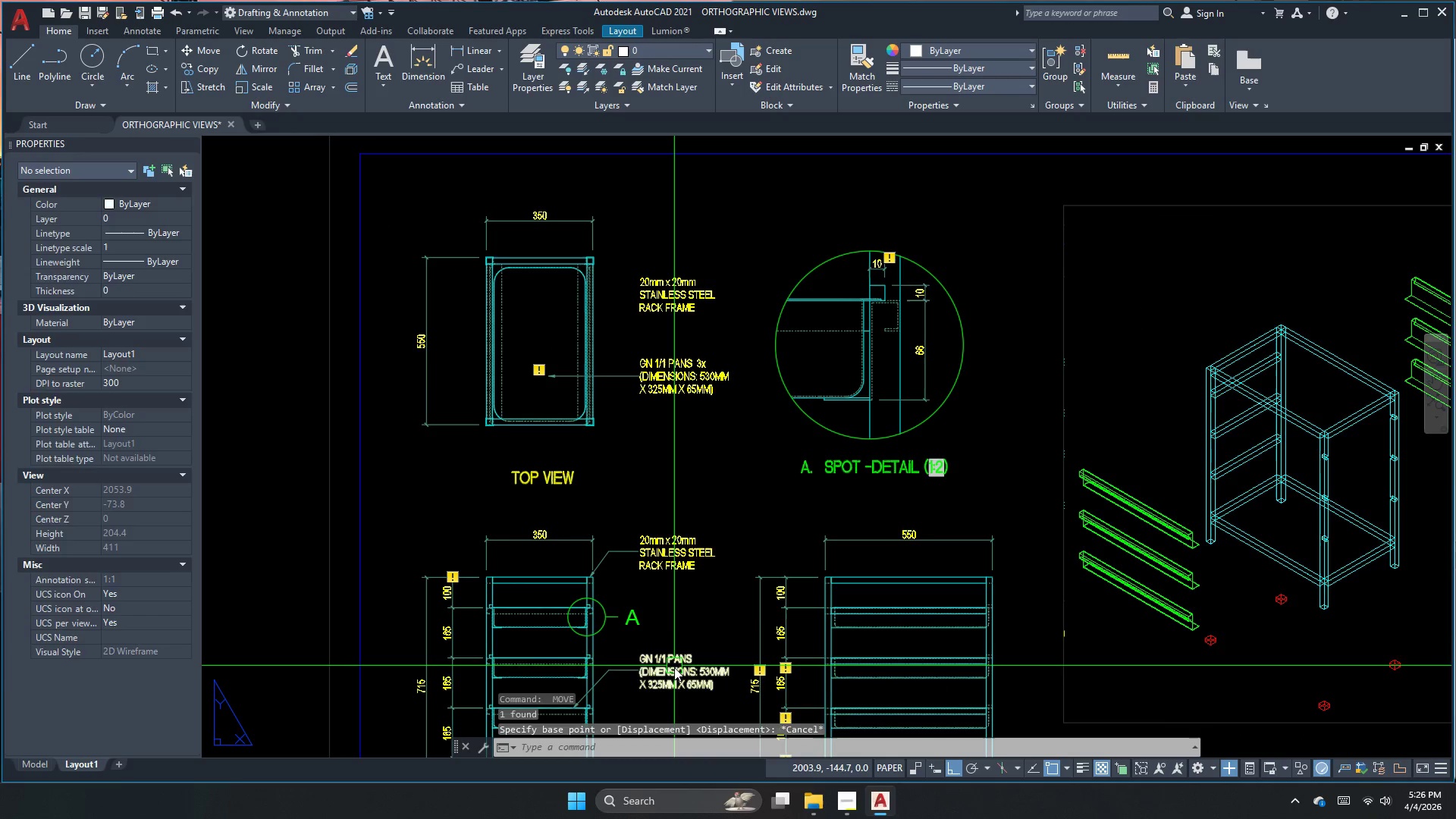 
key(E)
 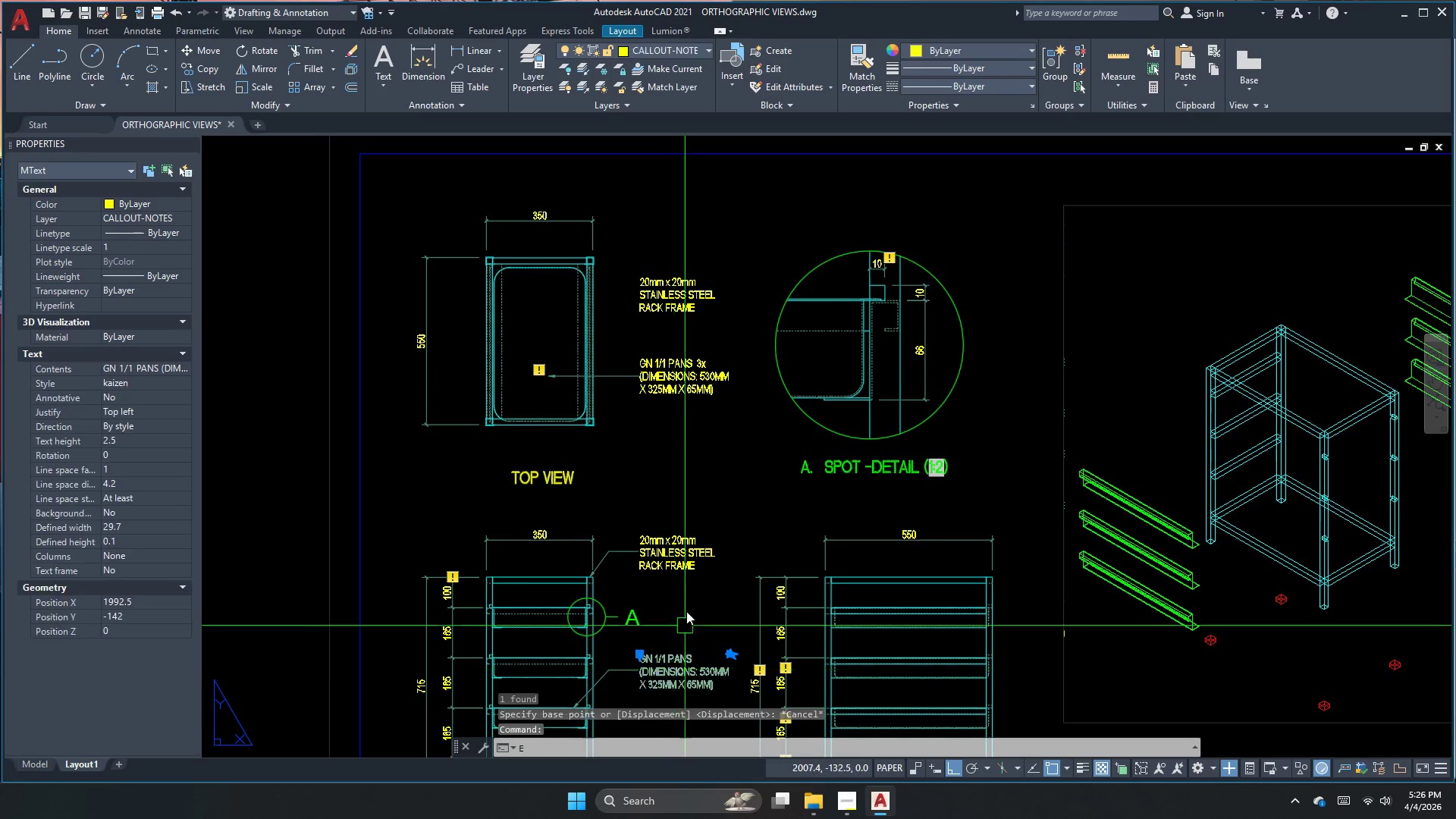 
key(Space)
 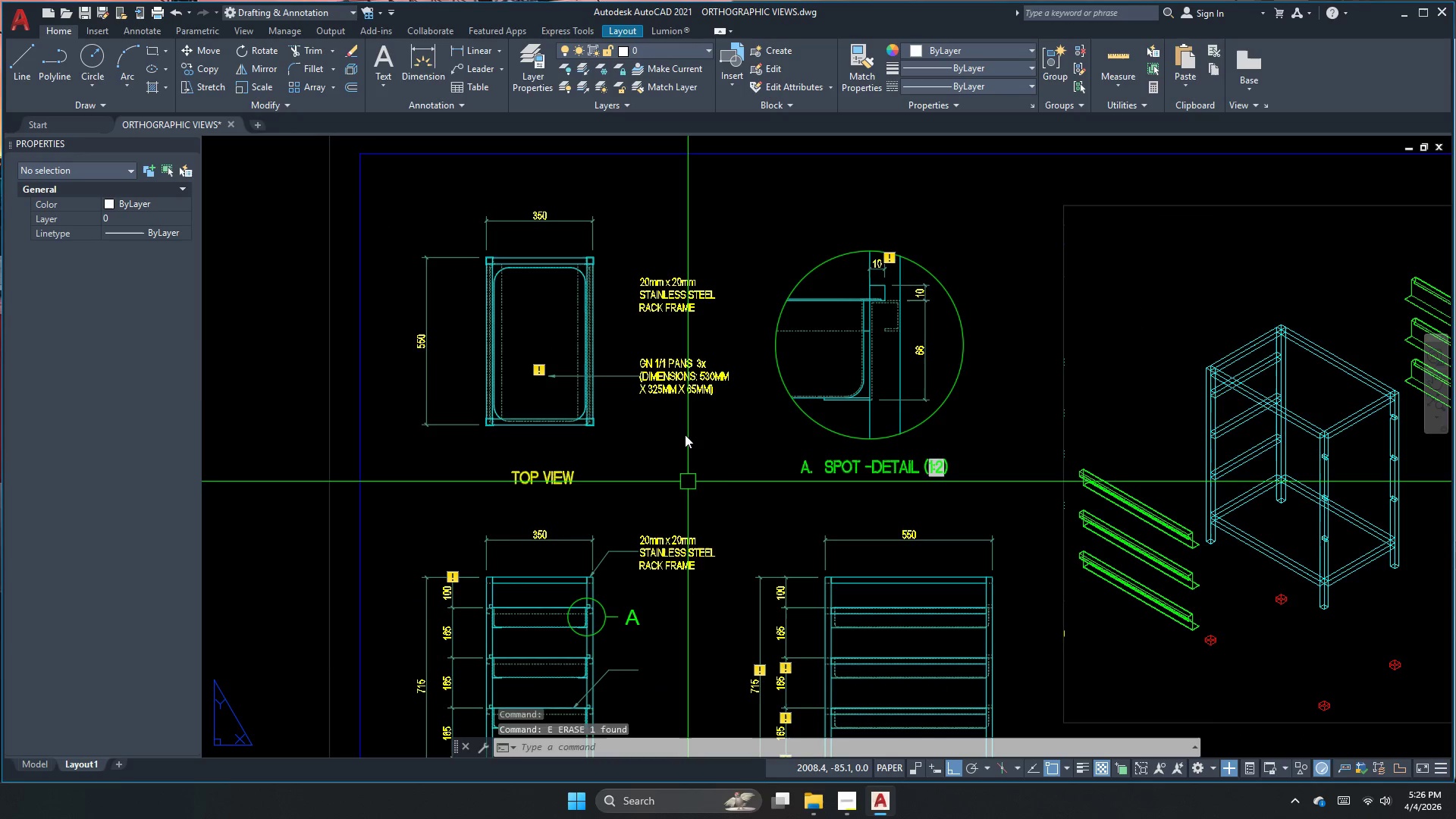 
key(Escape)
 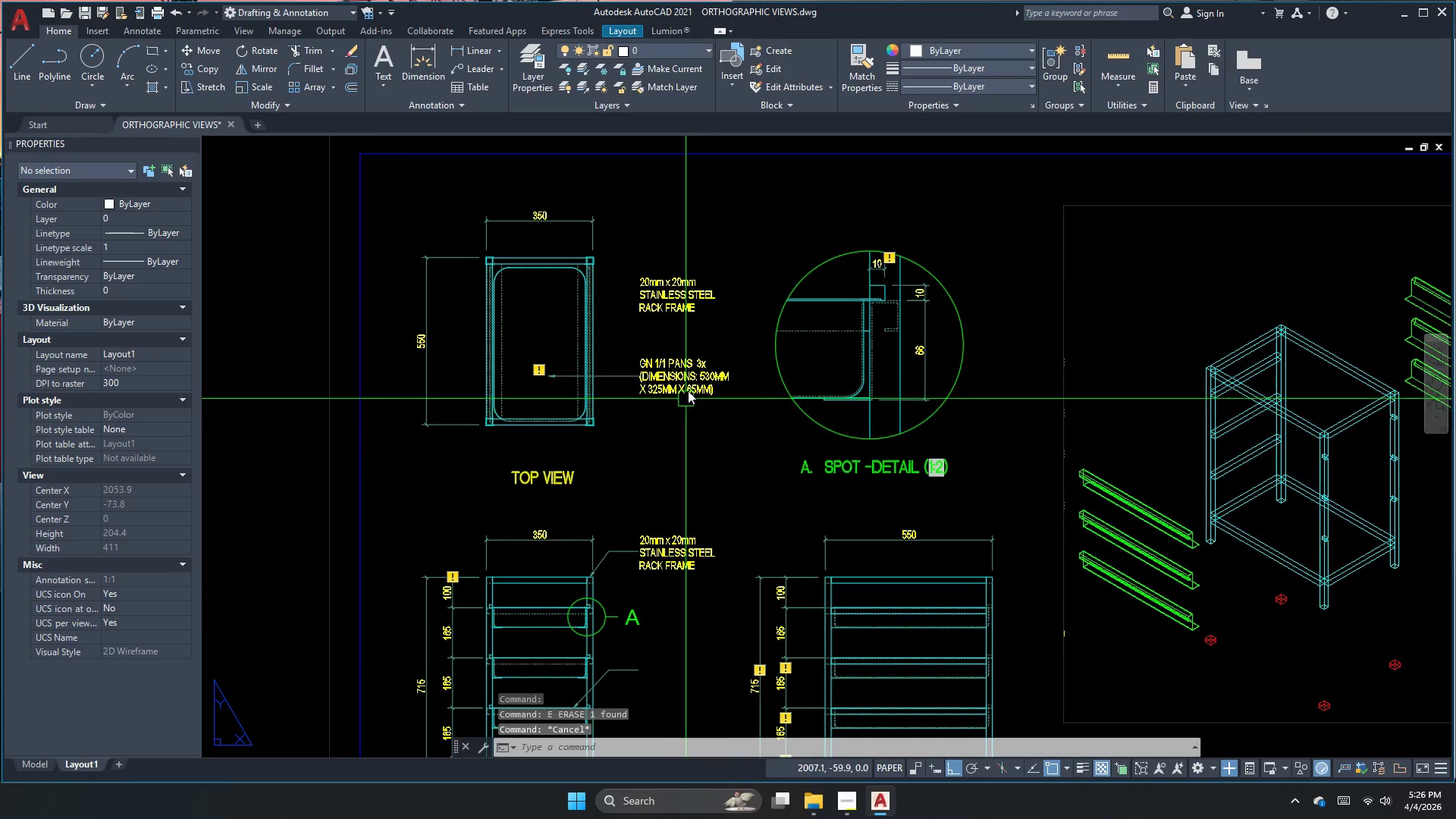 
left_click([687, 384])
 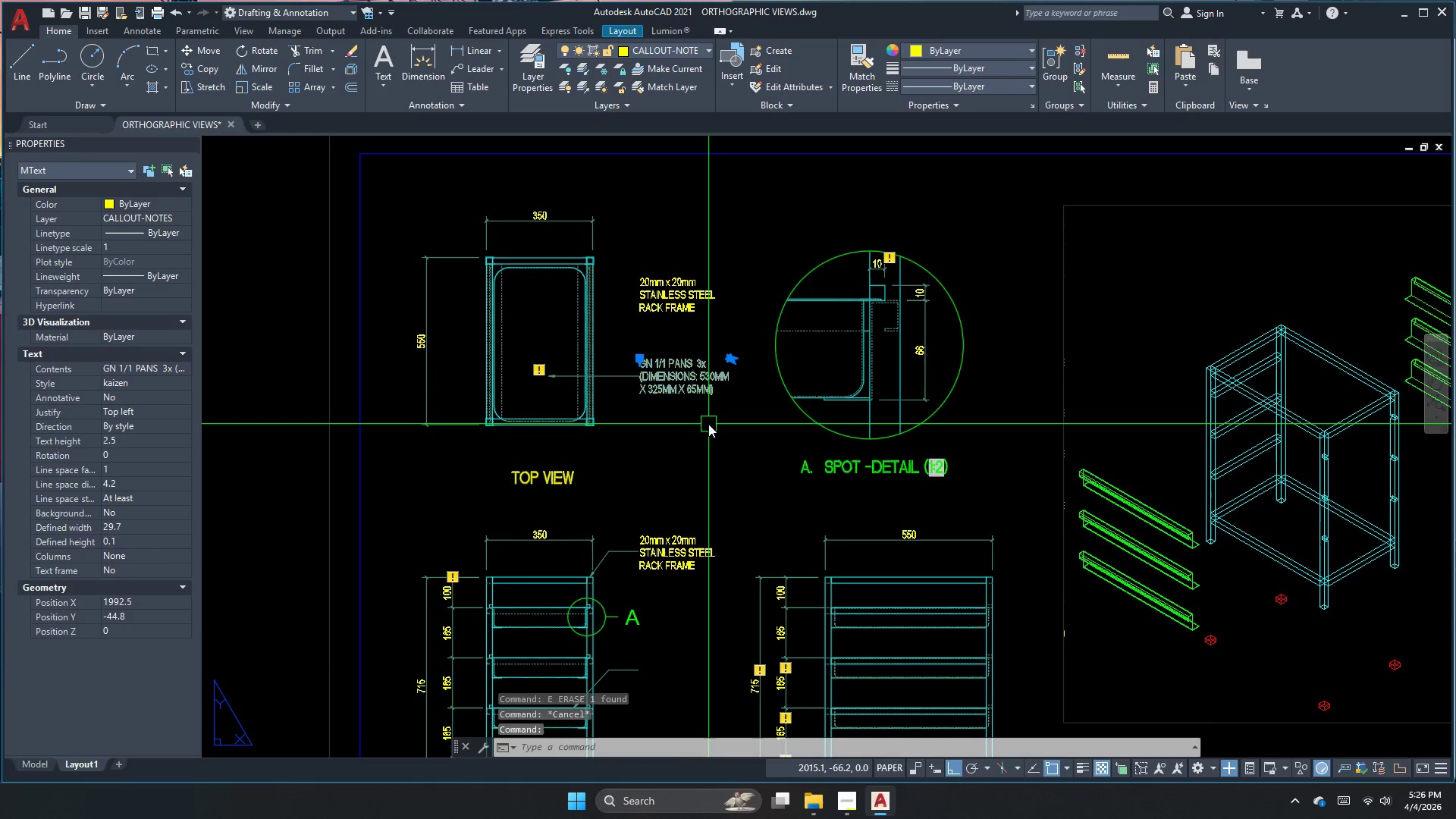 
type(co )
 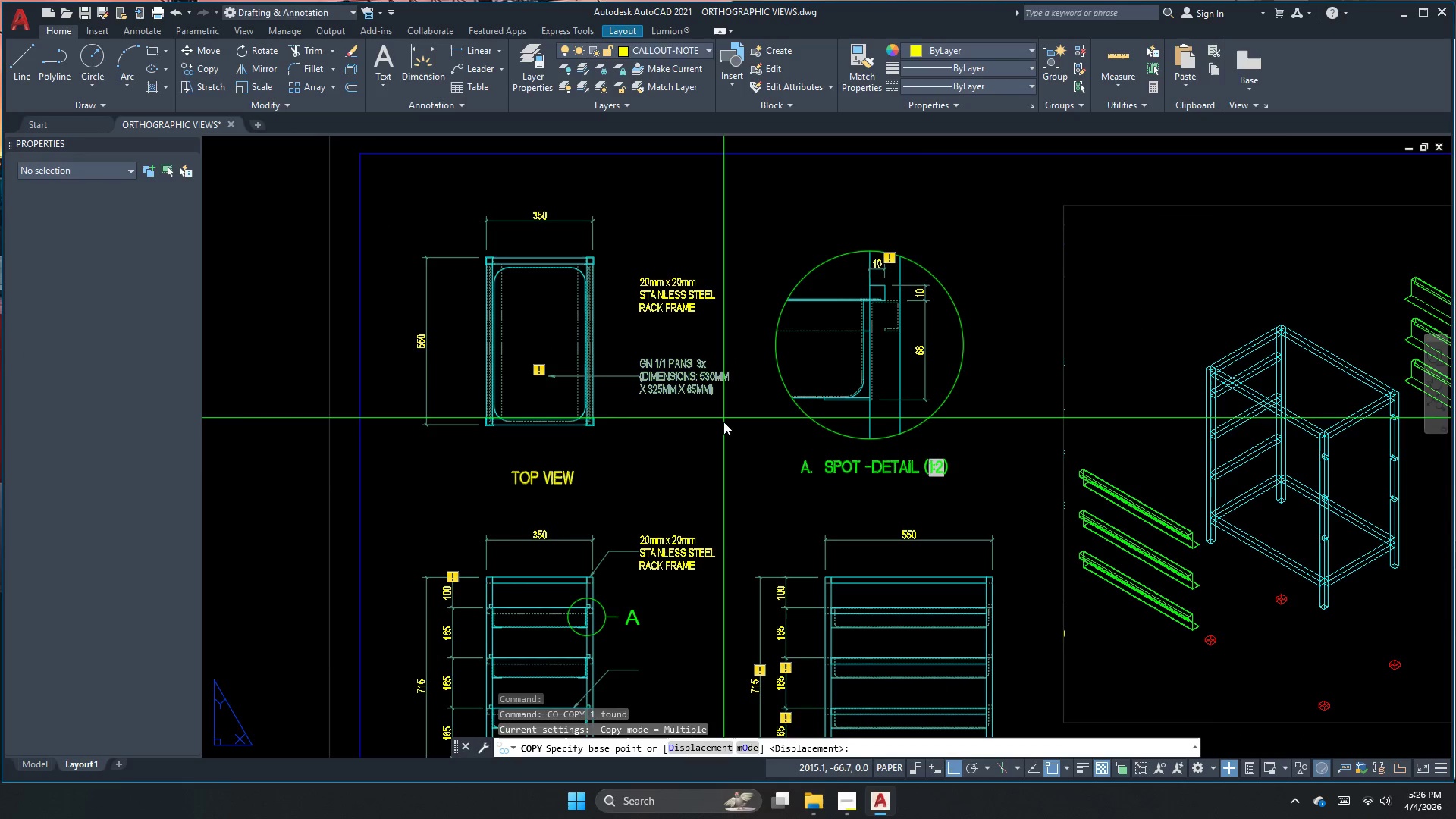 
left_click_drag(start_coordinate=[723, 419], to_coordinate=[720, 447])
 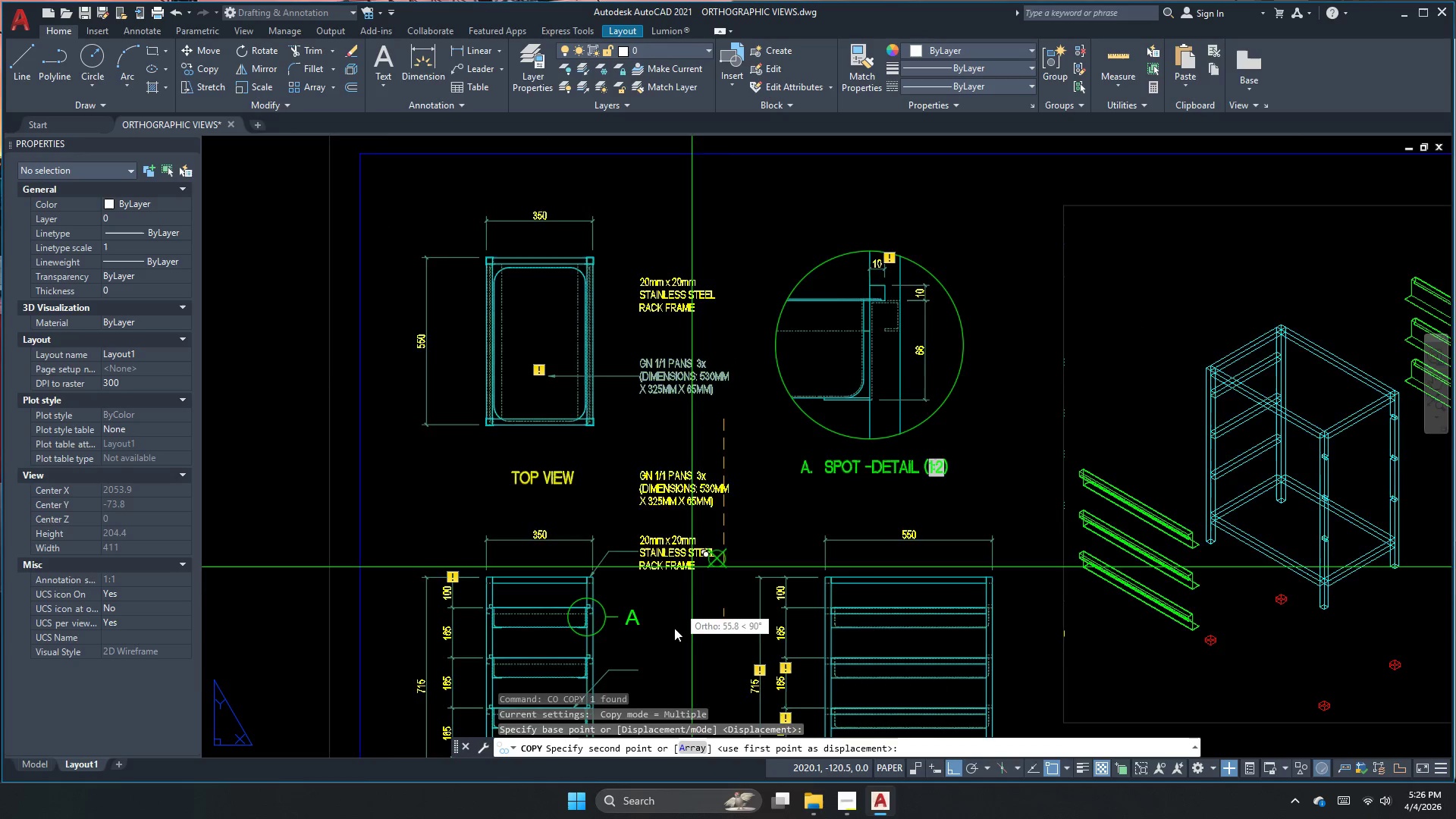 
scroll: coordinate [670, 648], scroll_direction: up, amount: 2.0
 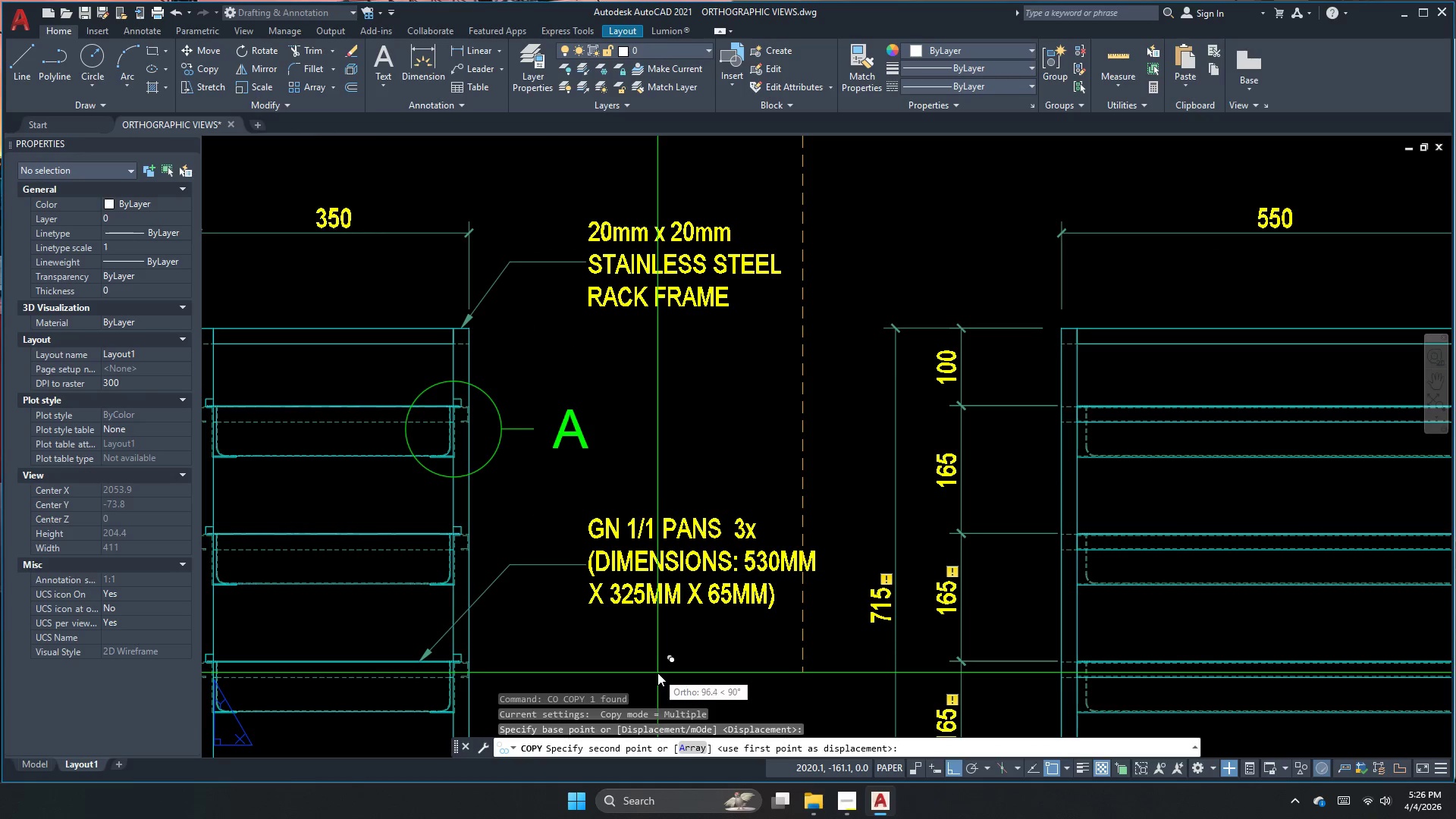 
left_click([657, 675])
 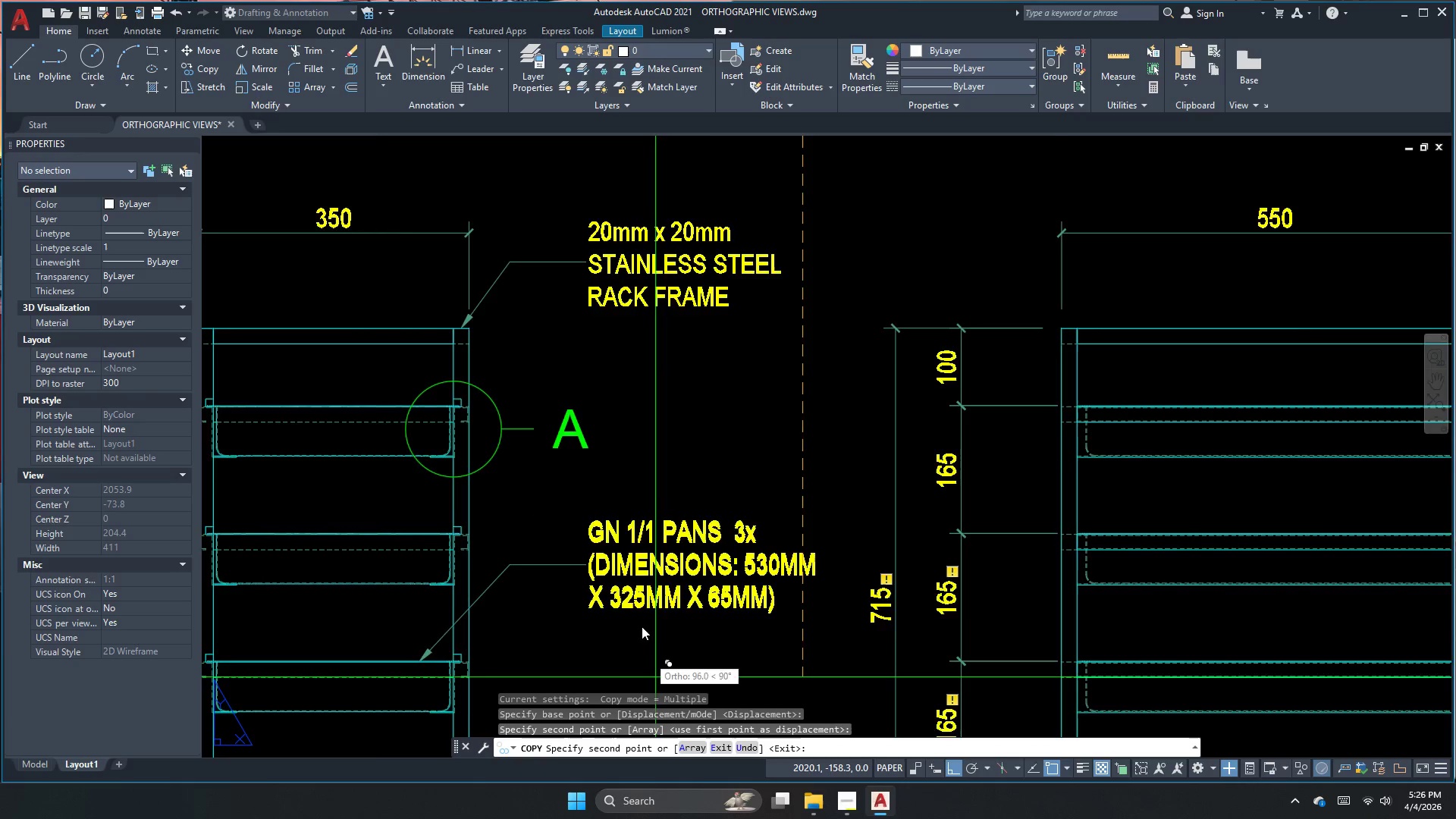 
key(Escape)
 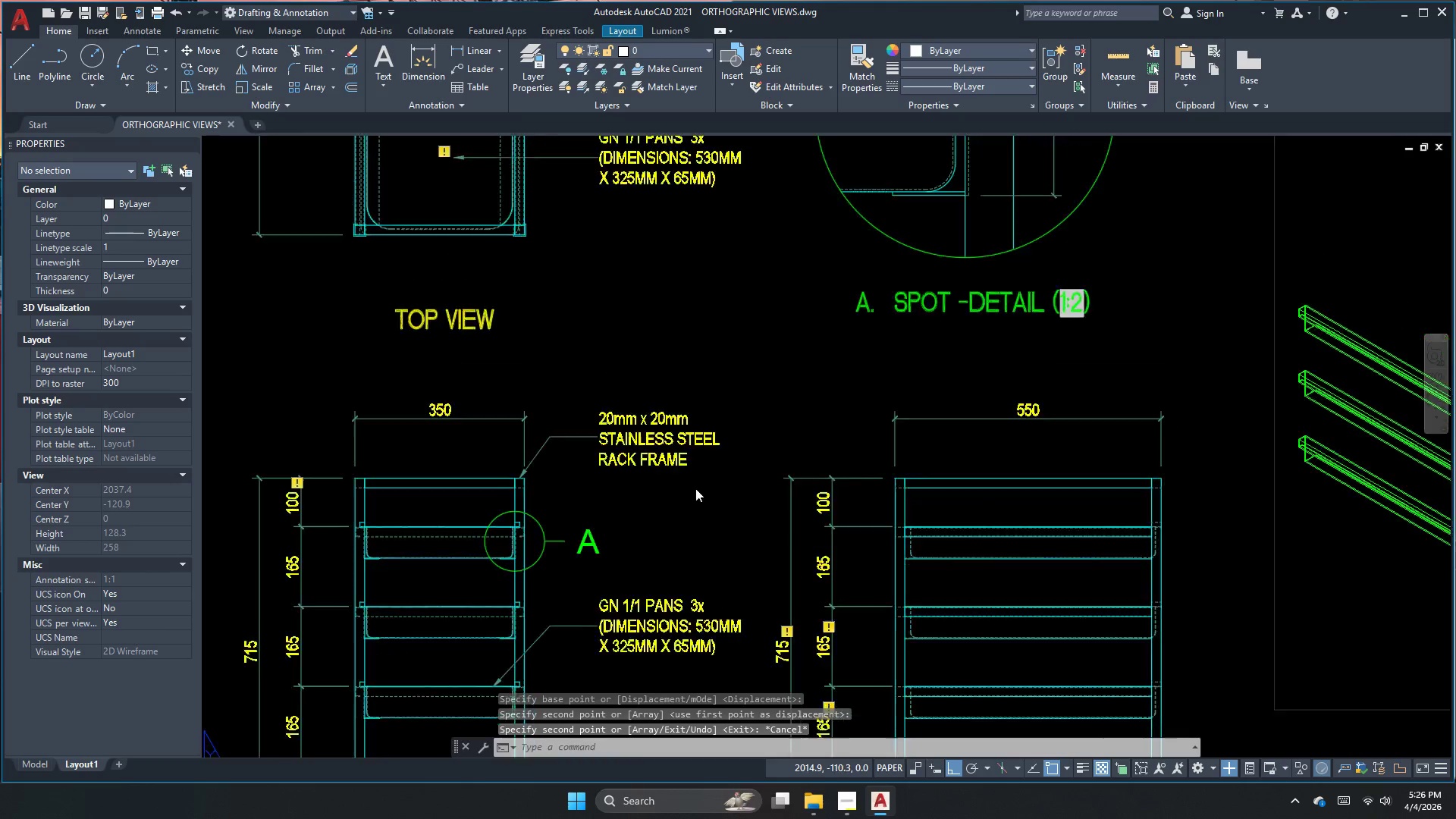 
scroll: coordinate [642, 591], scroll_direction: down, amount: 1.0
 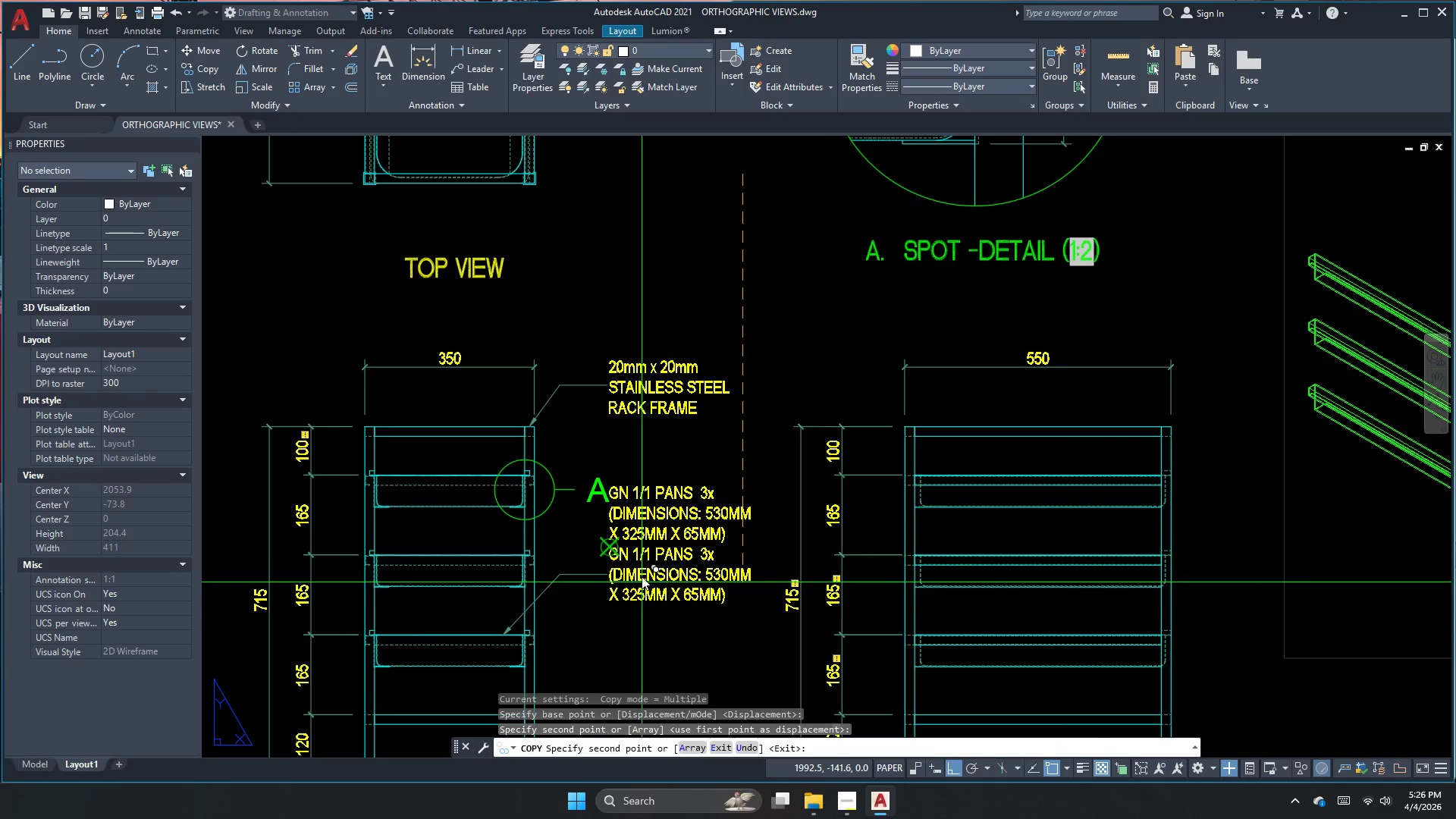 
key(Escape)
 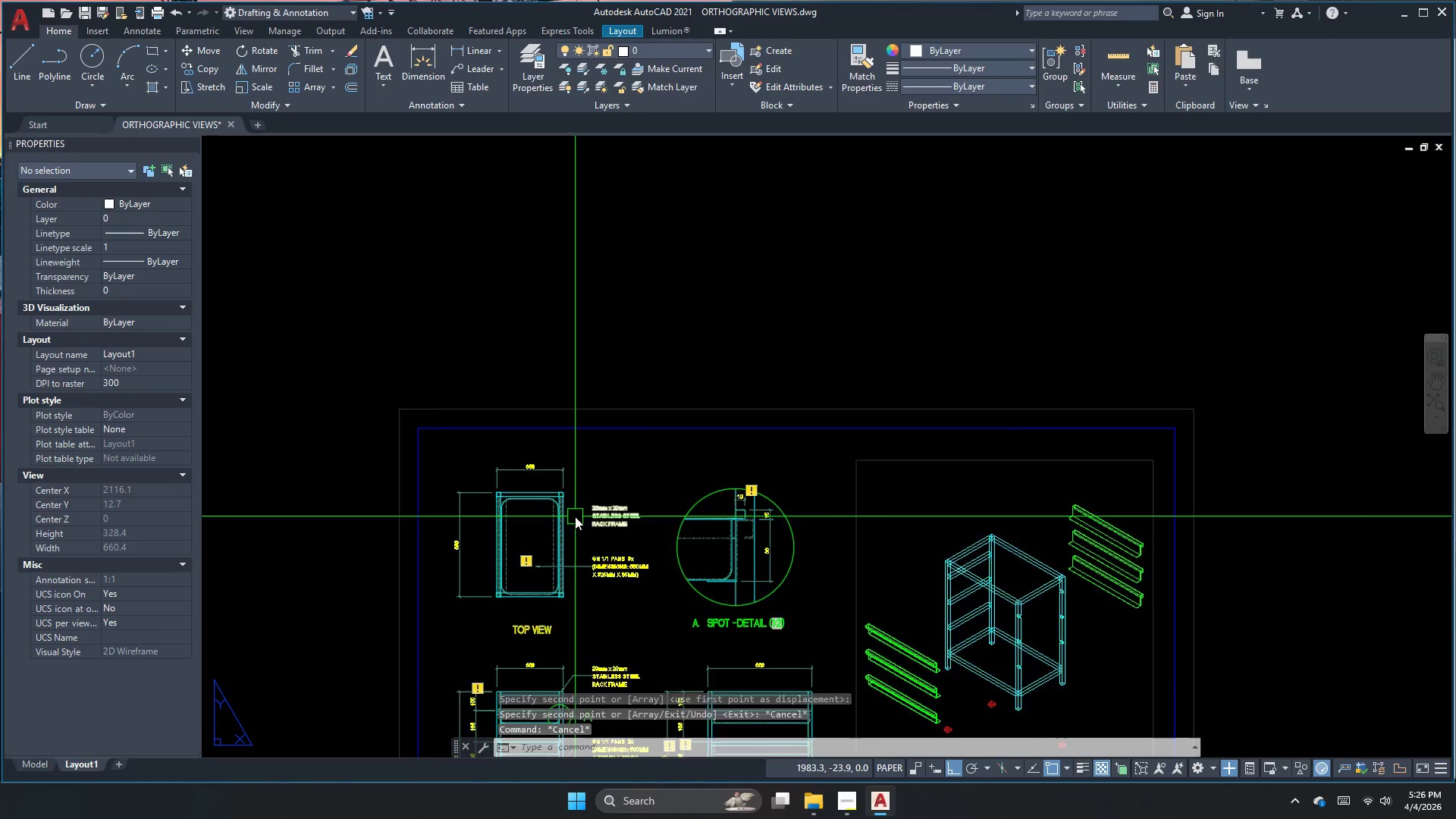 
scroll: coordinate [633, 683], scroll_direction: down, amount: 2.0
 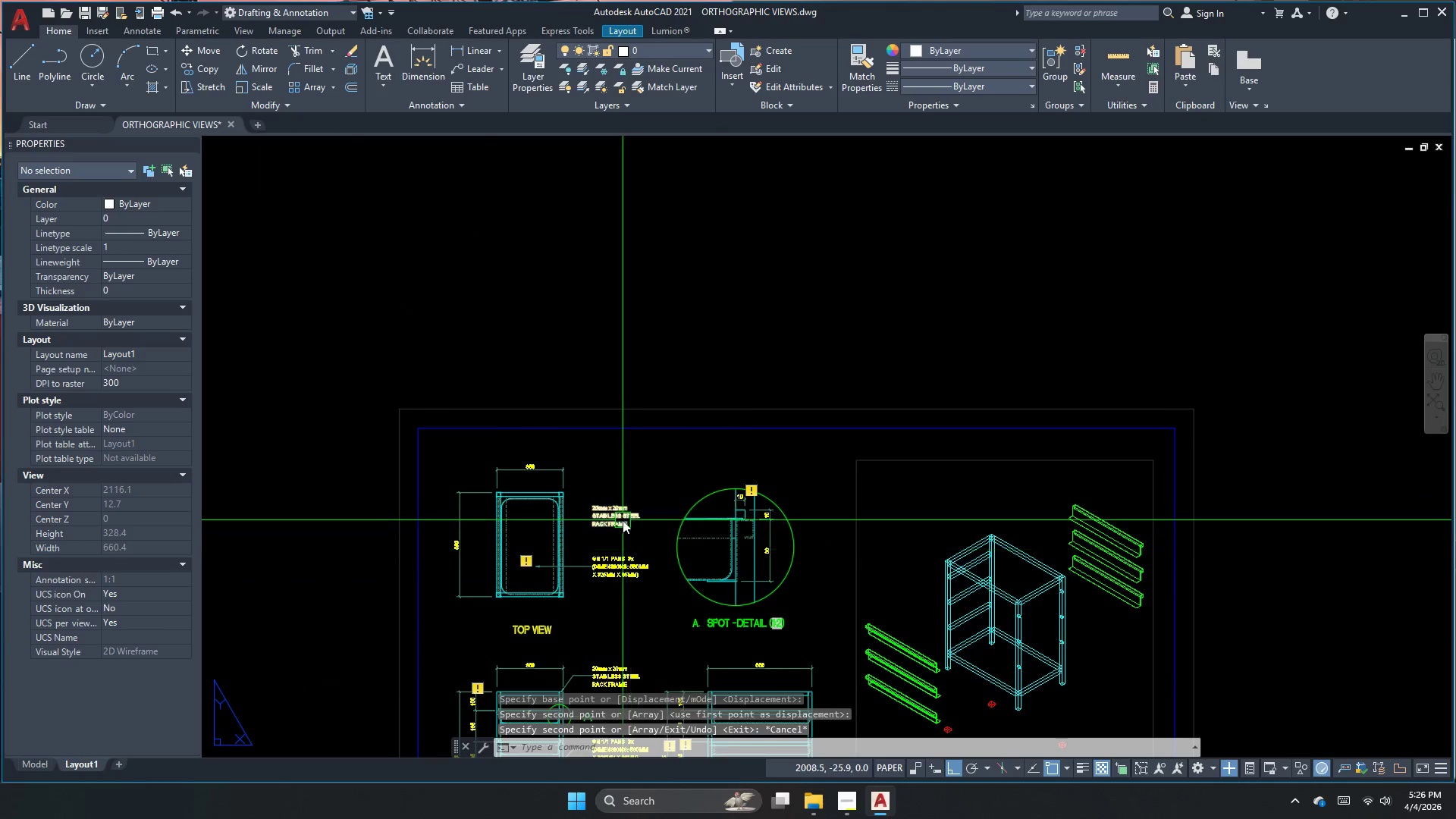 
key(Escape)
 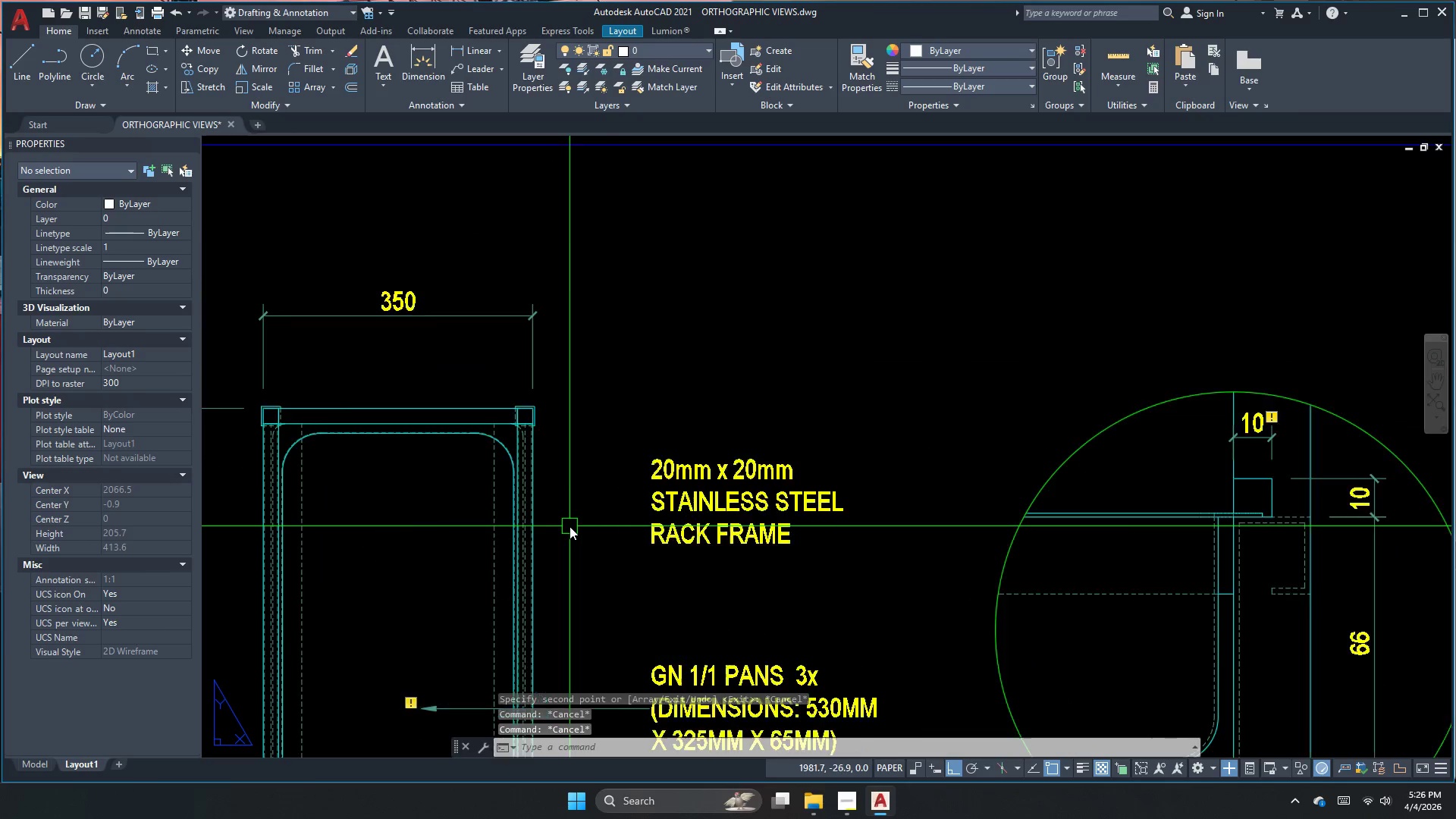 
key(Escape)
 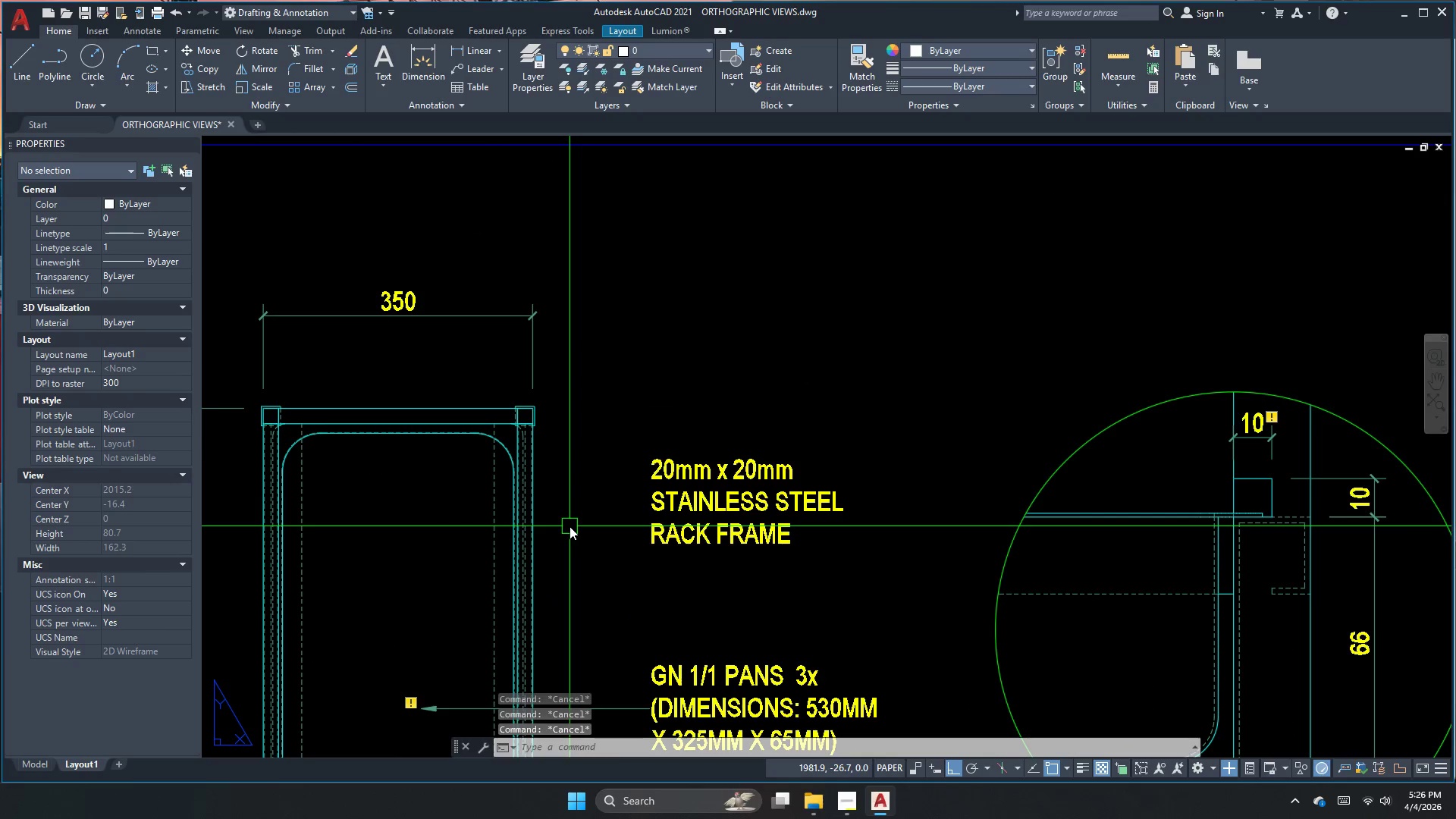 
key(Escape)
 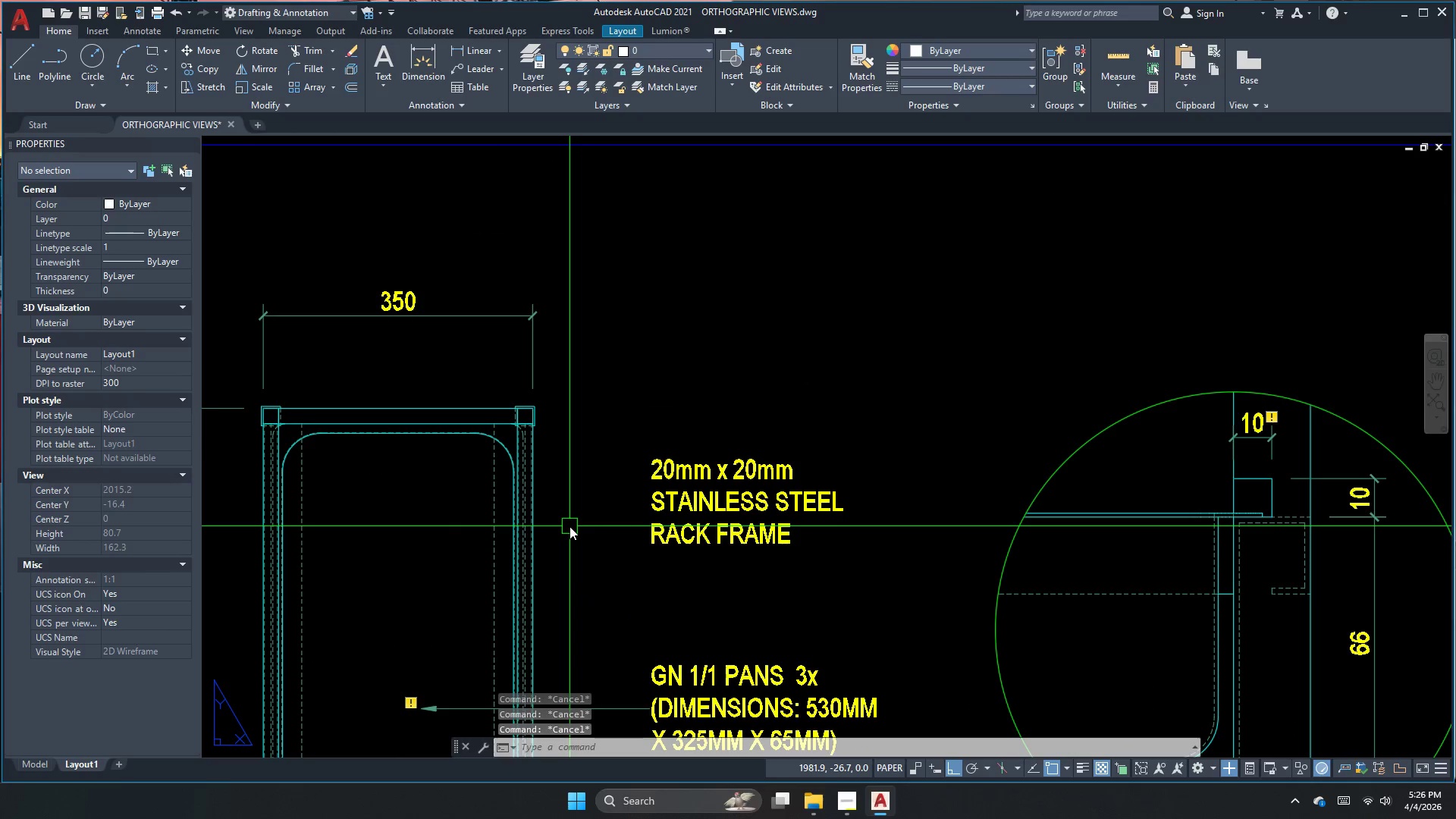 
key(Escape)
 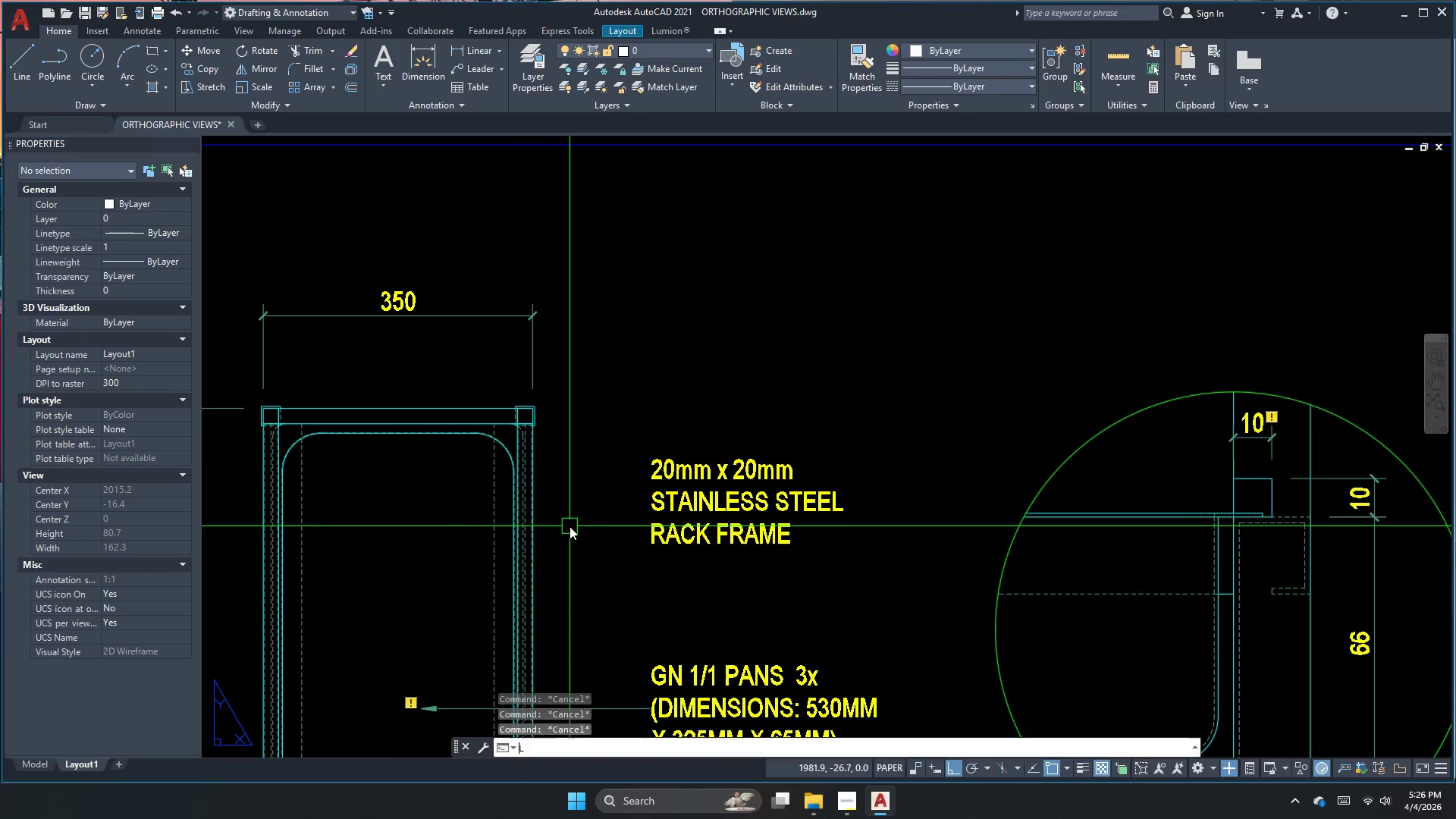 
scroll: coordinate [570, 526], scroll_direction: up, amount: 3.0
 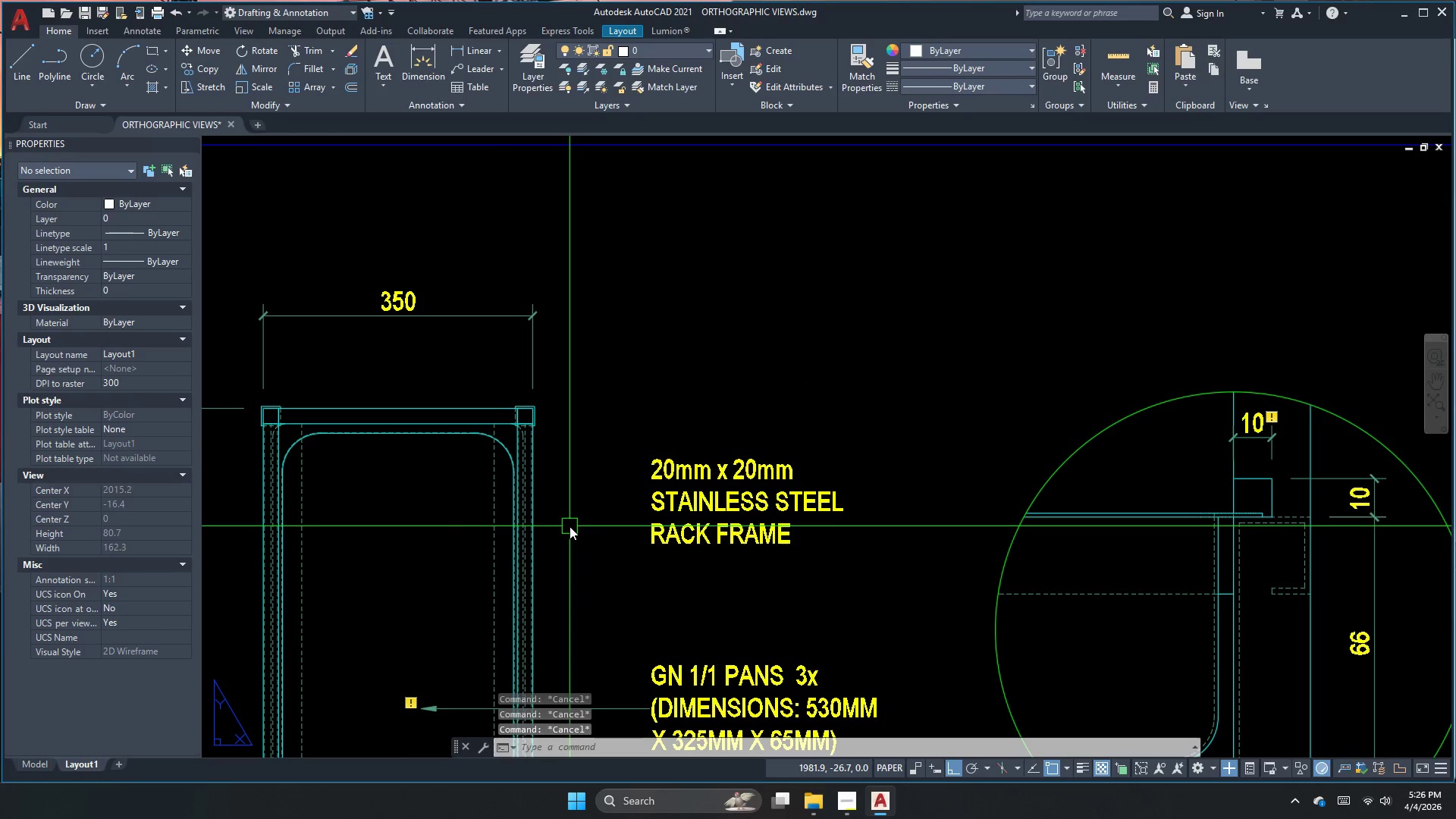 
type(le)
 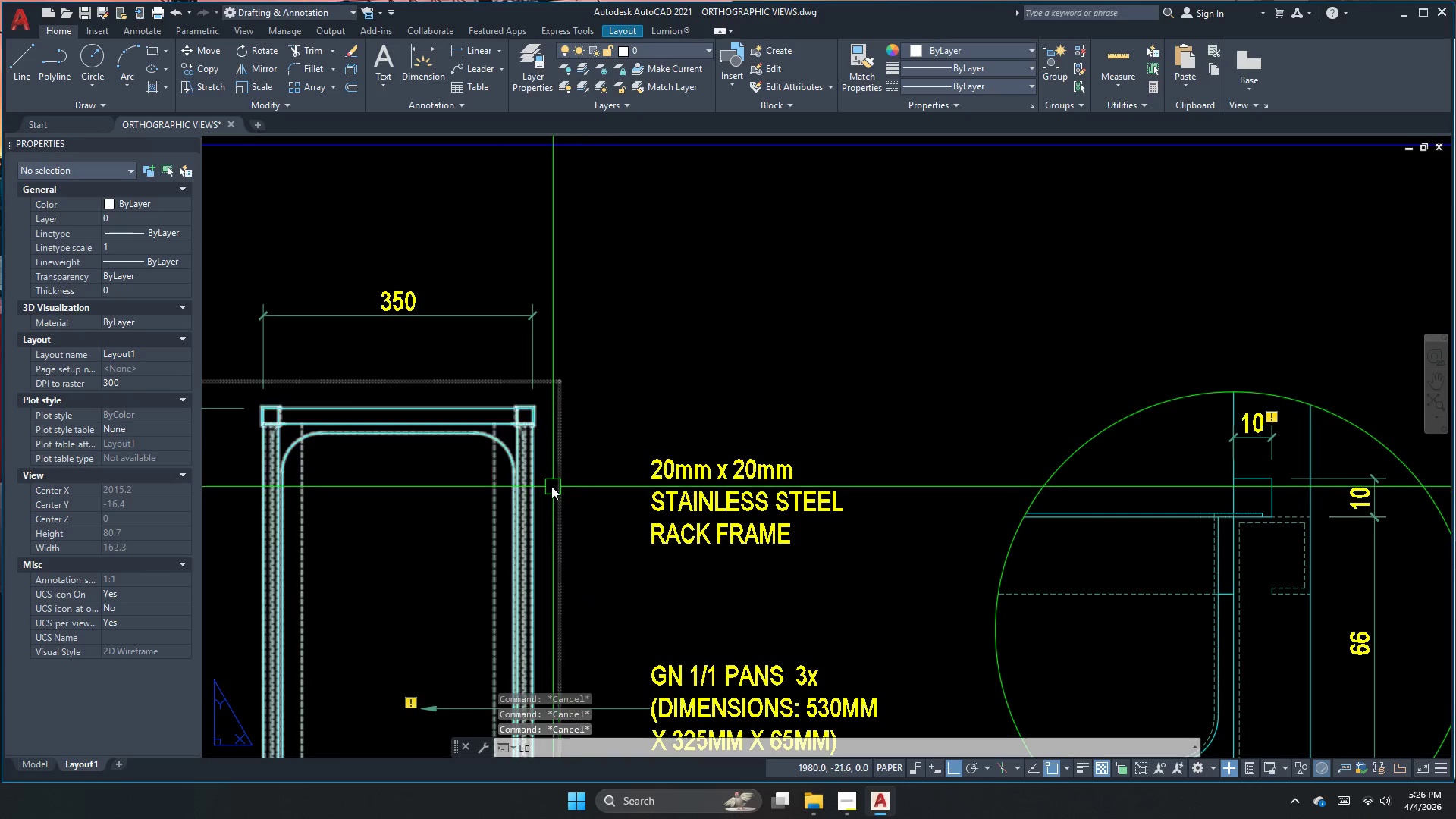 
key(Space)
 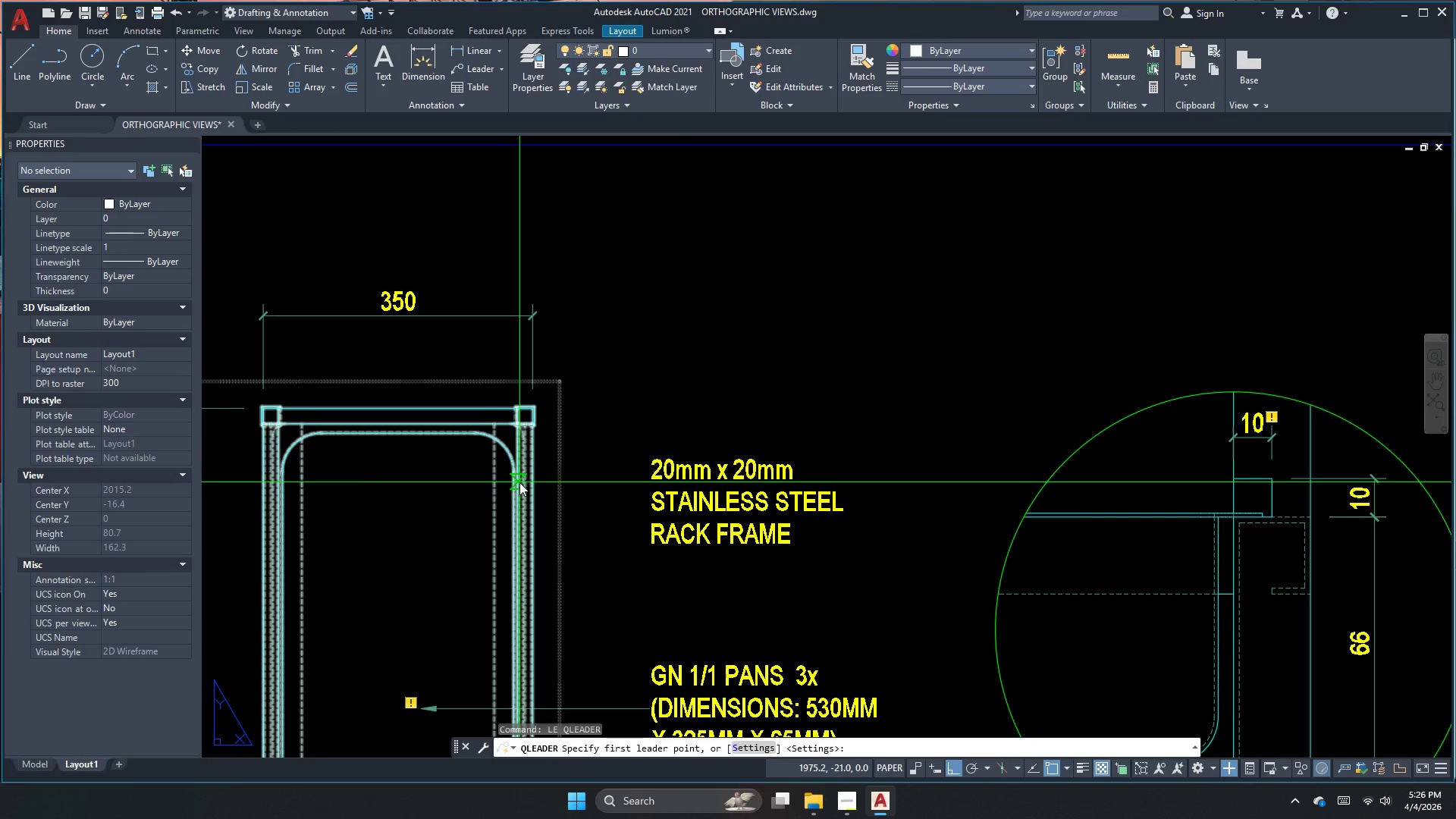 
scroll: coordinate [527, 477], scroll_direction: up, amount: 2.0
 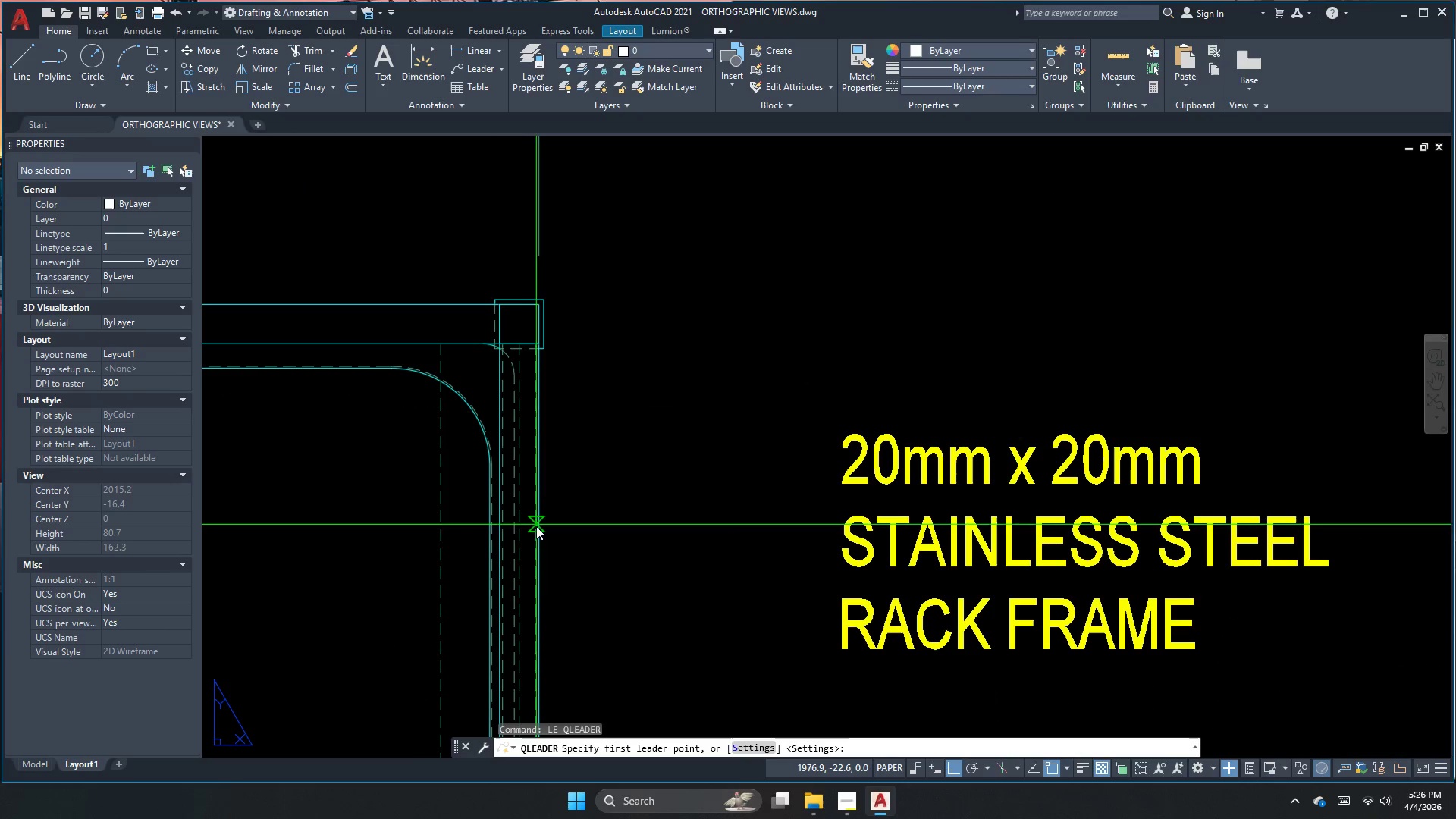 
left_click([533, 542])
 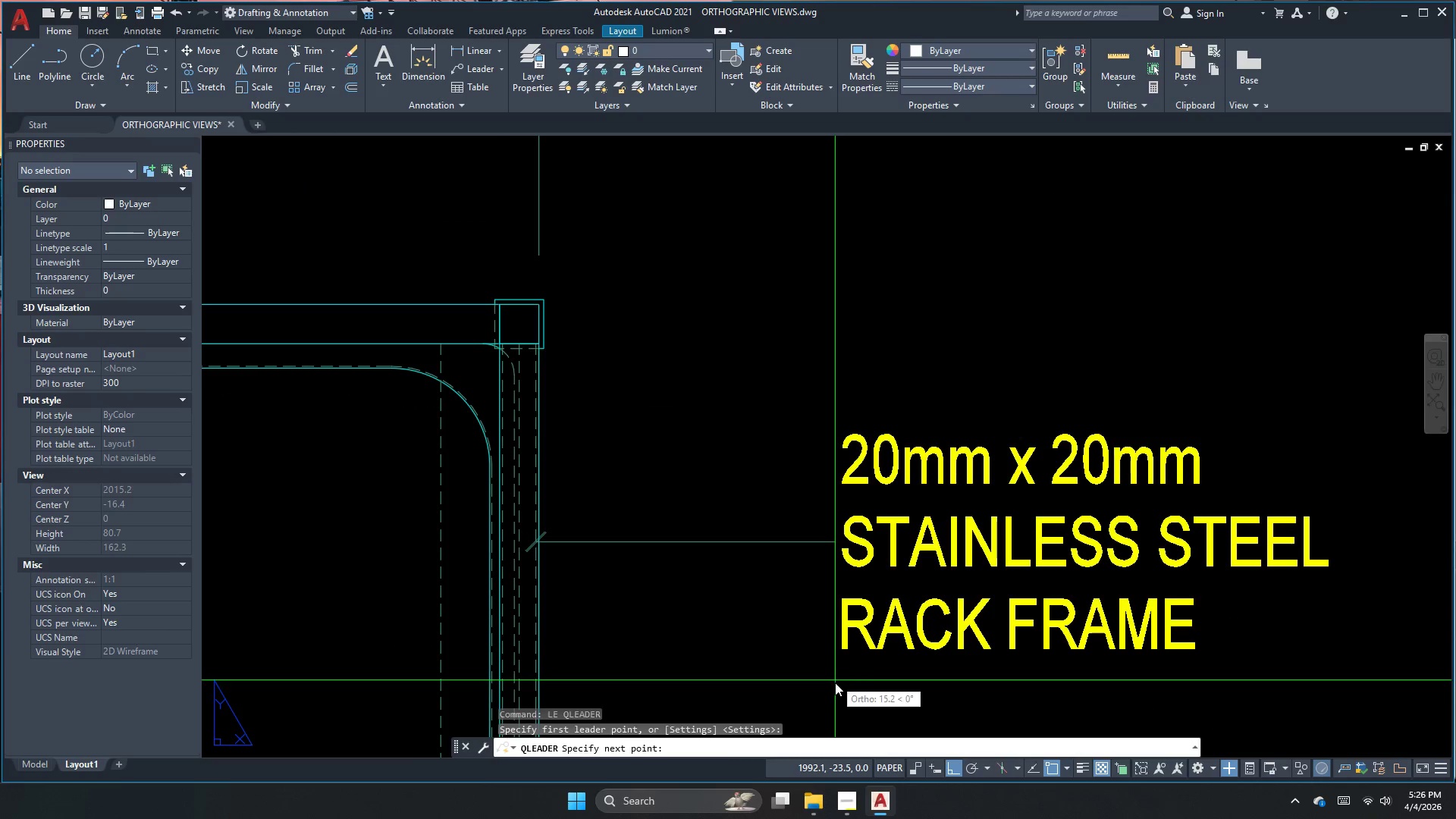 
left_click([836, 689])
 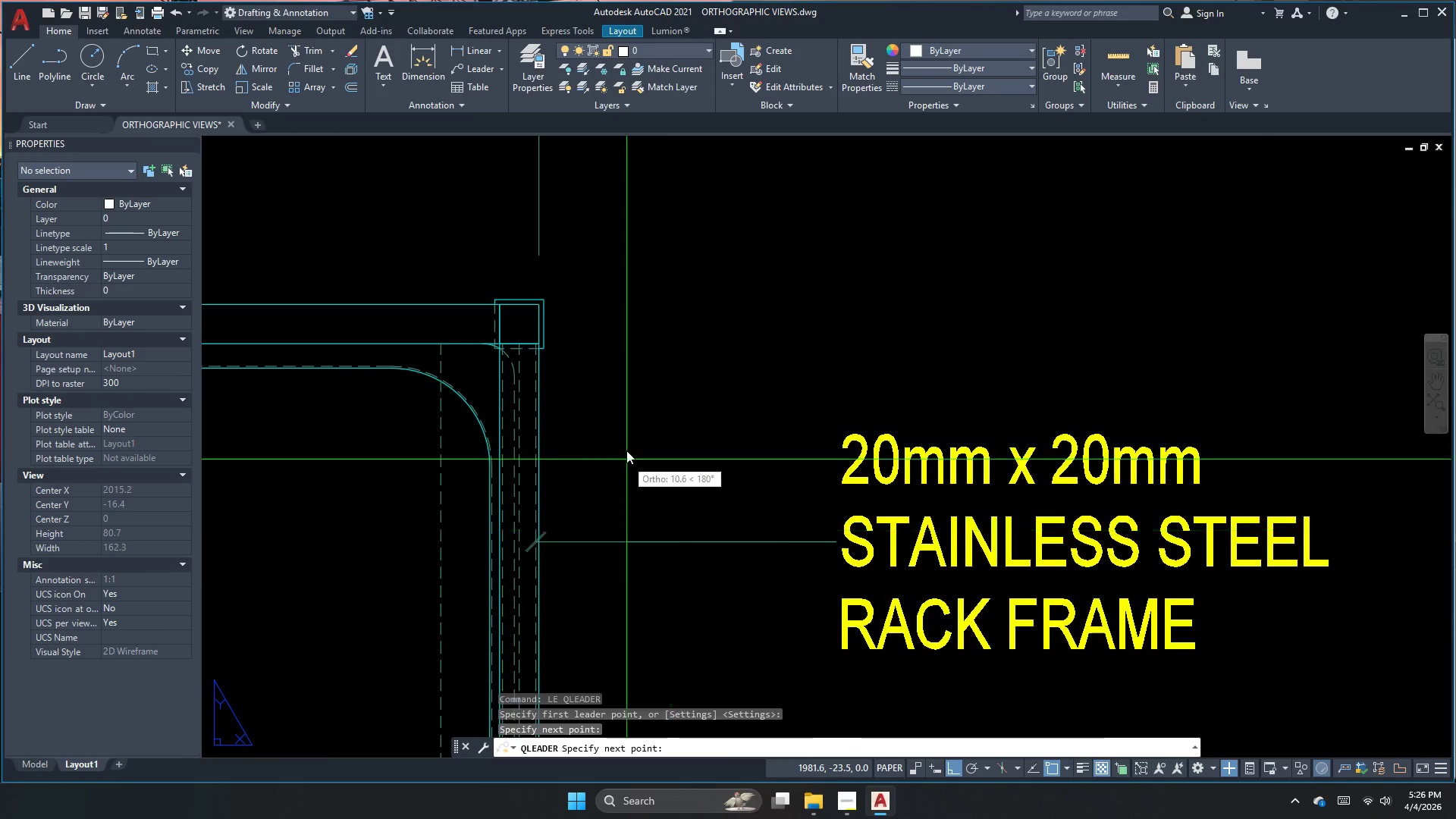 
key(Escape)
 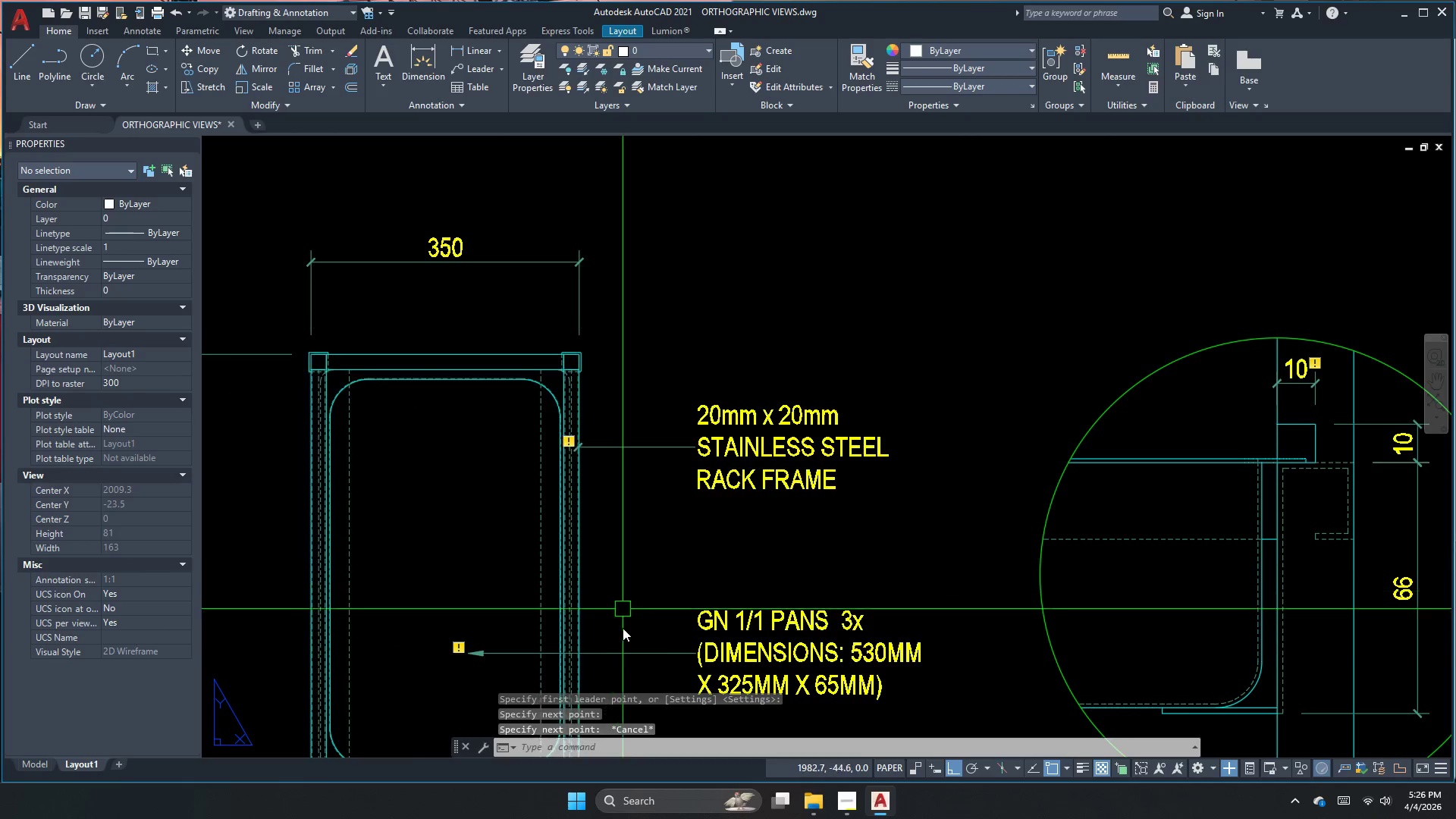 
scroll: coordinate [594, 369], scroll_direction: down, amount: 2.0
 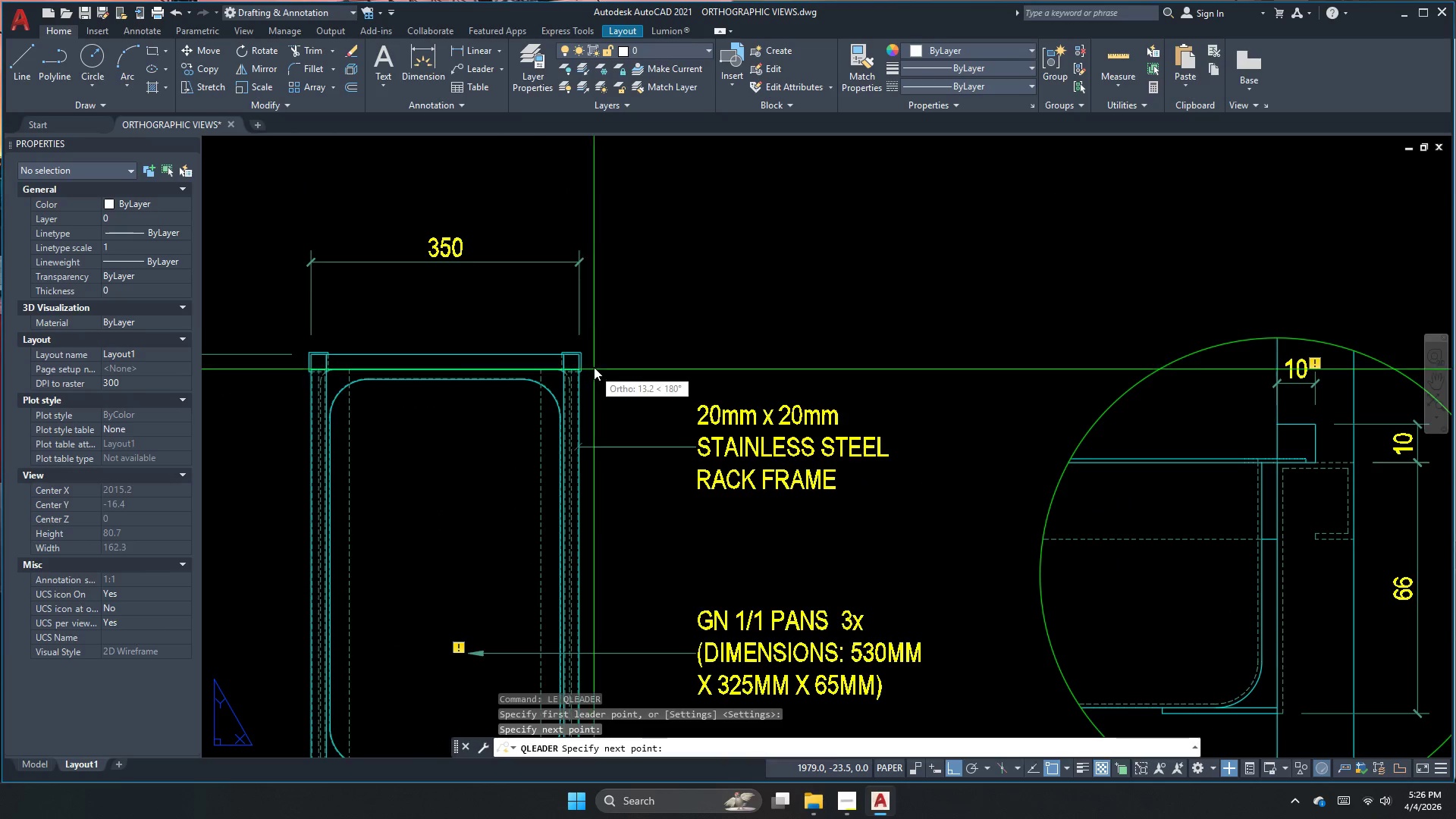 
type(ma )
 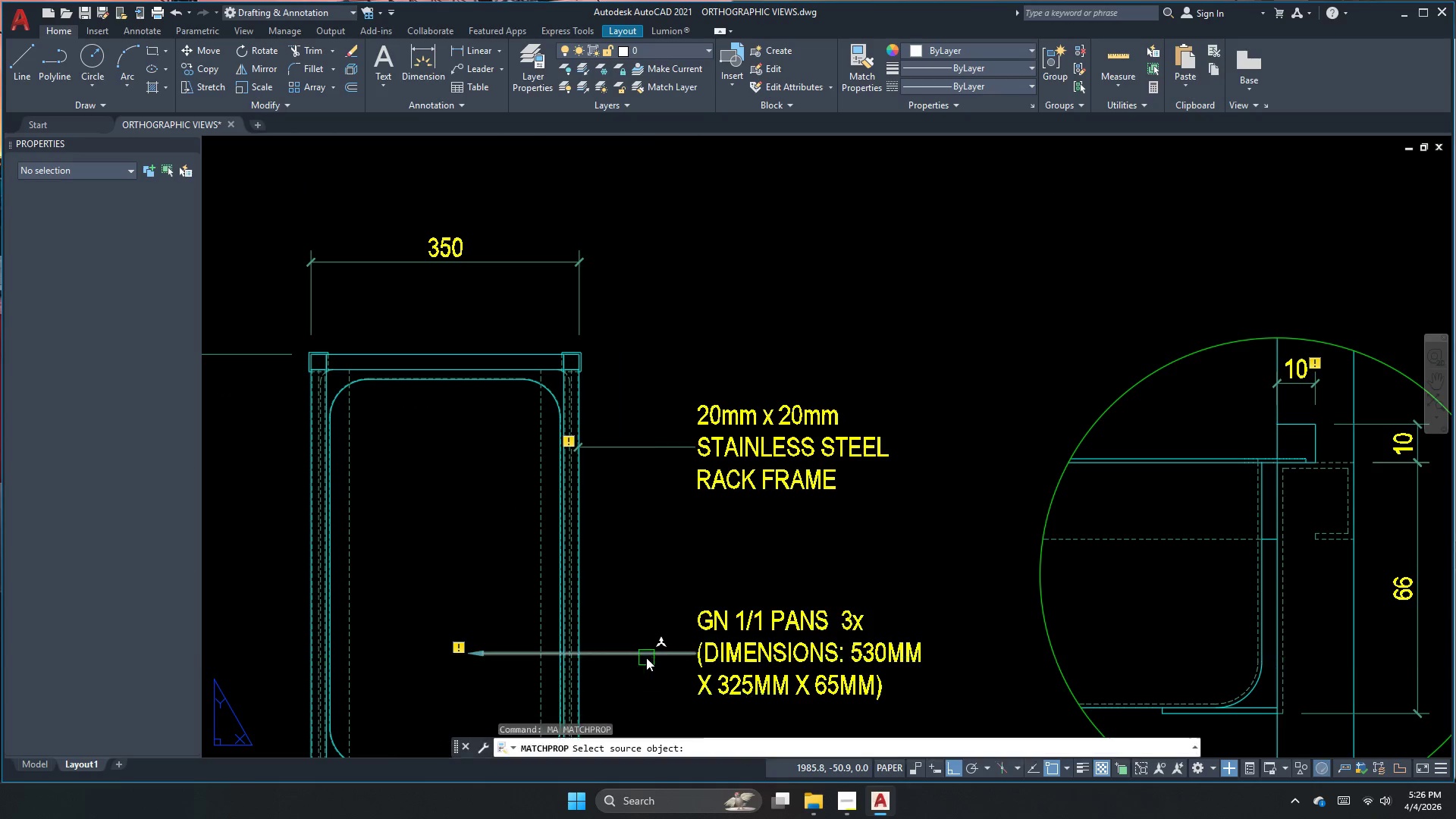 
left_click_drag(start_coordinate=[646, 657], to_coordinate=[645, 639])
 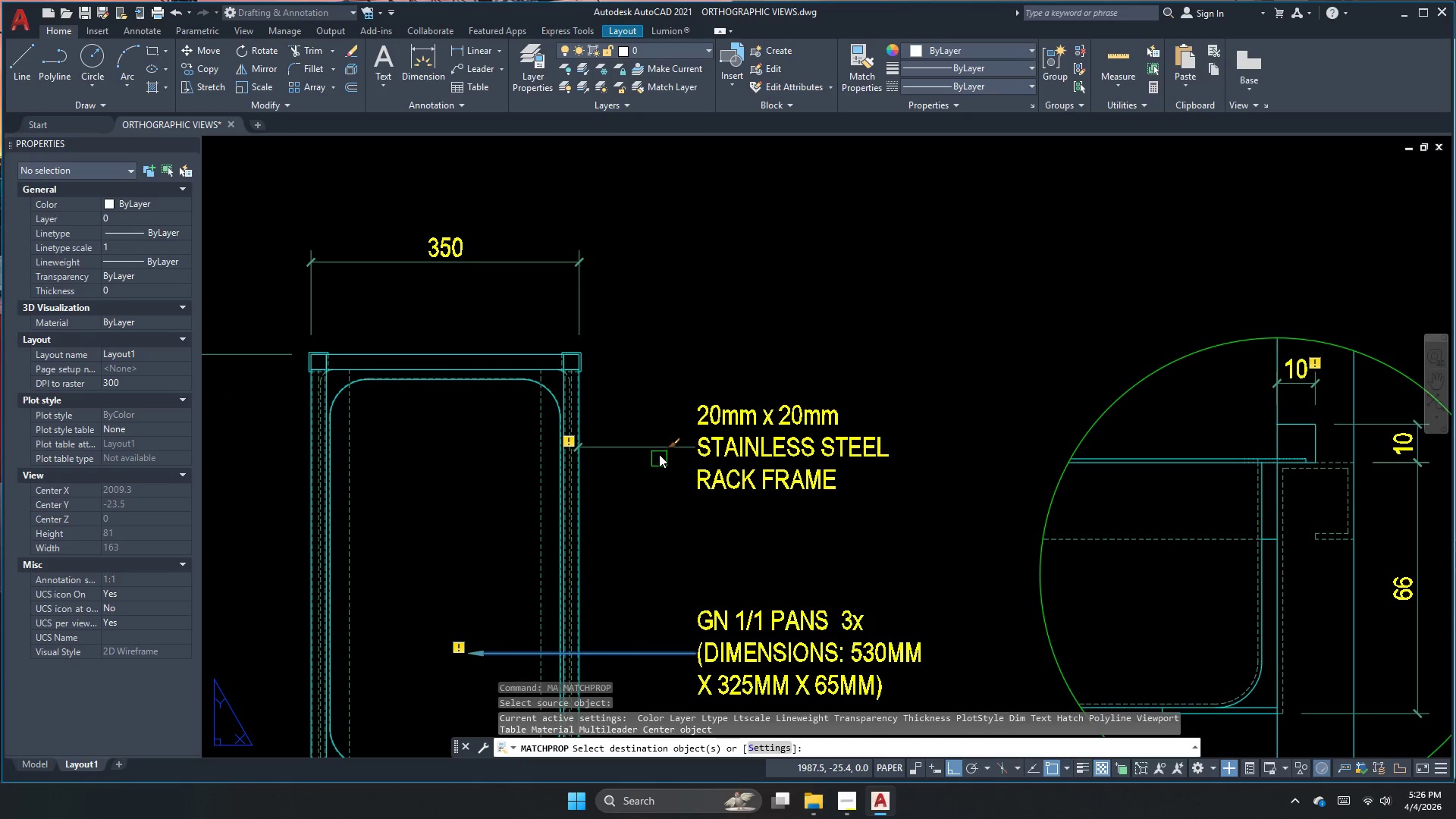 
left_click([659, 453])
 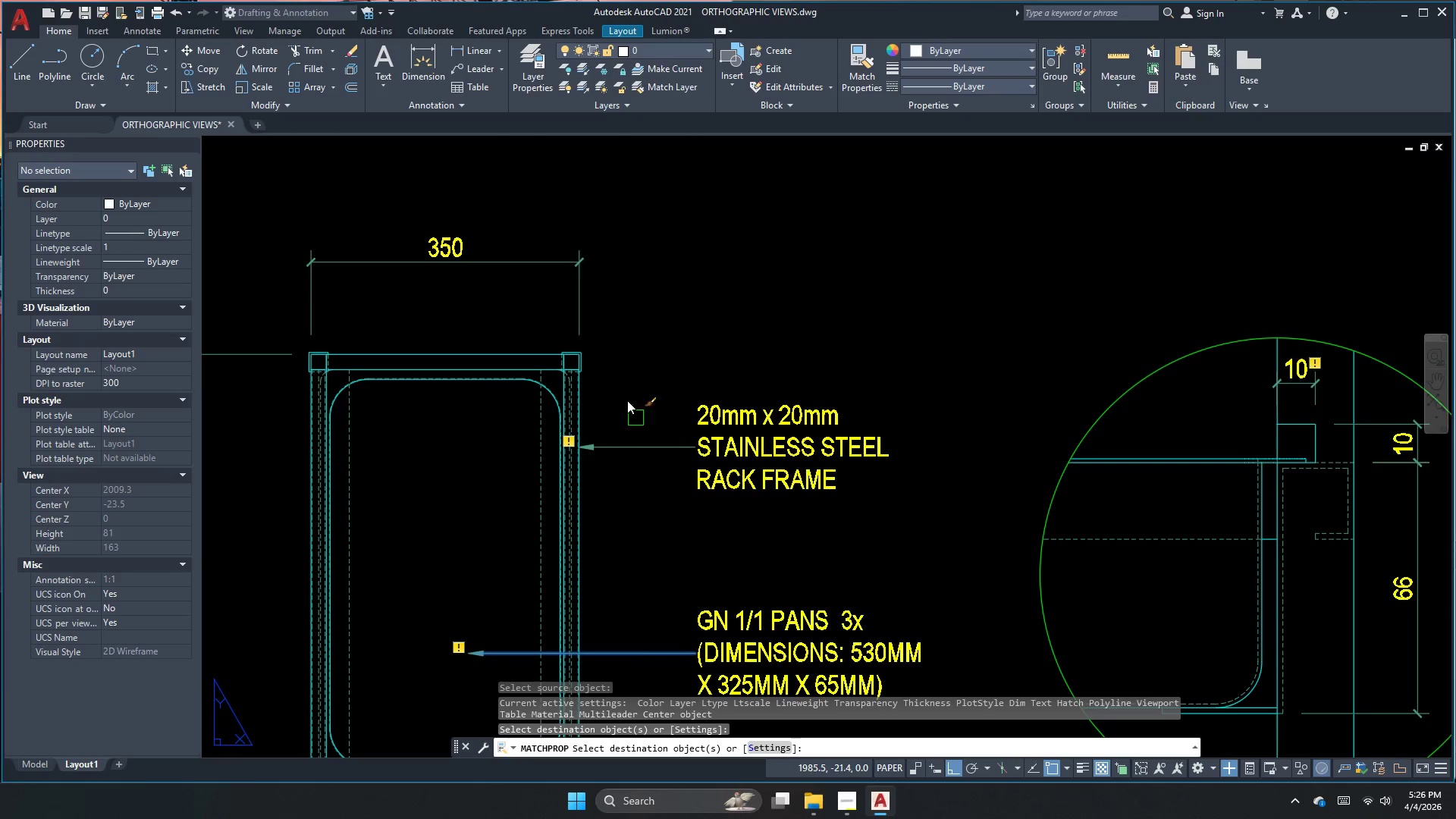 
key(Escape)
 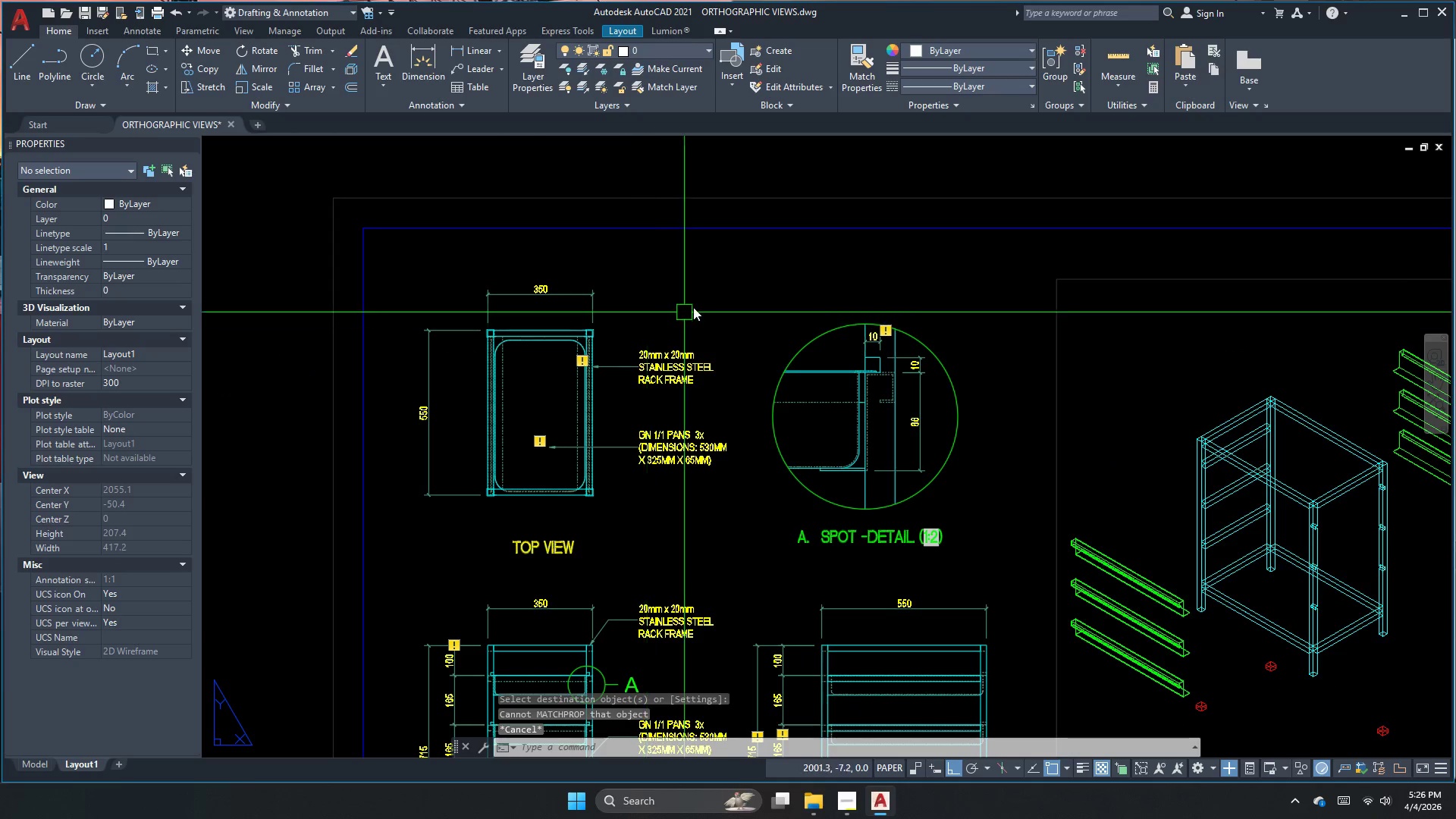 
scroll: coordinate [695, 306], scroll_direction: down, amount: 4.0
 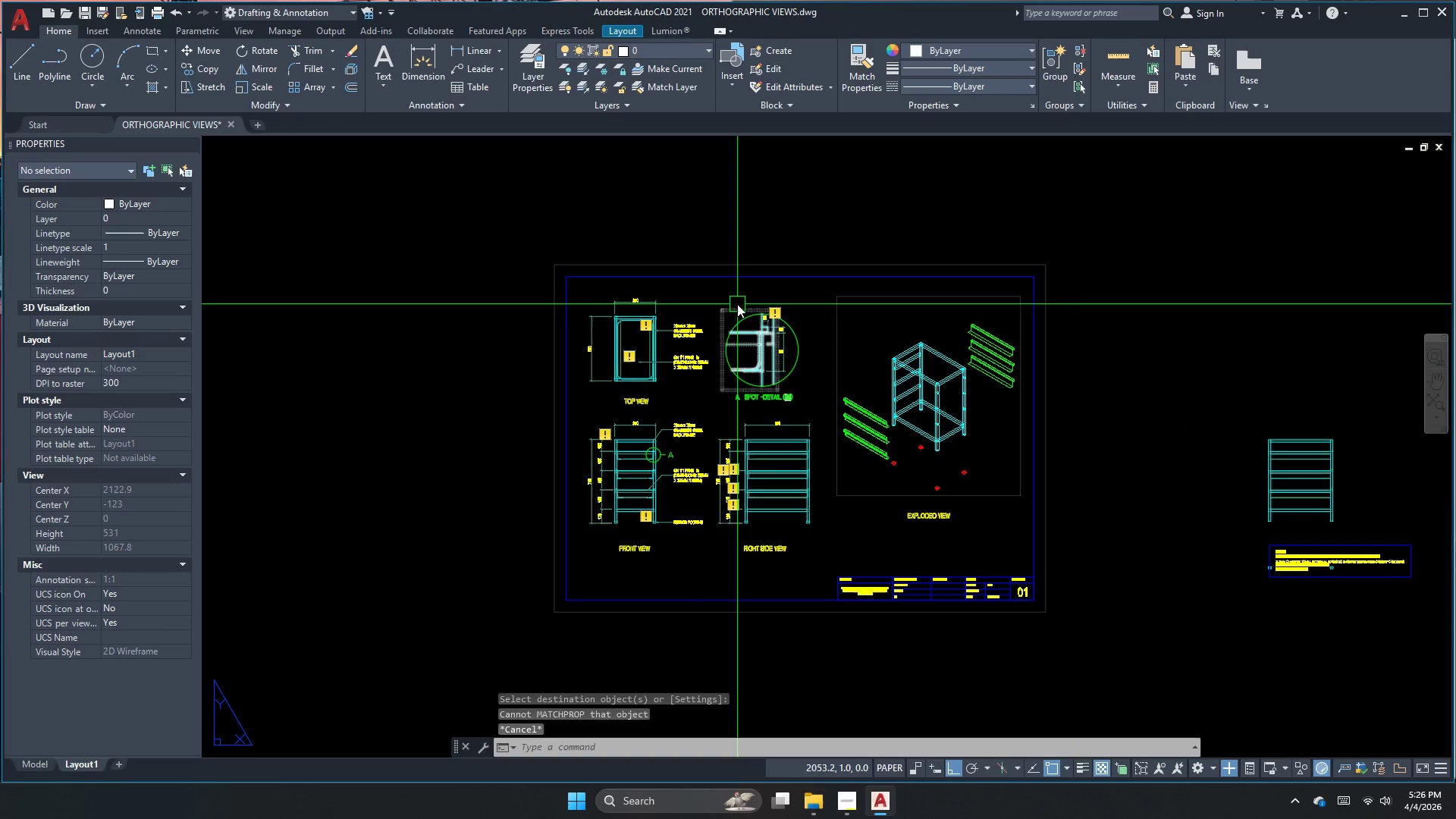 
key(Escape)
 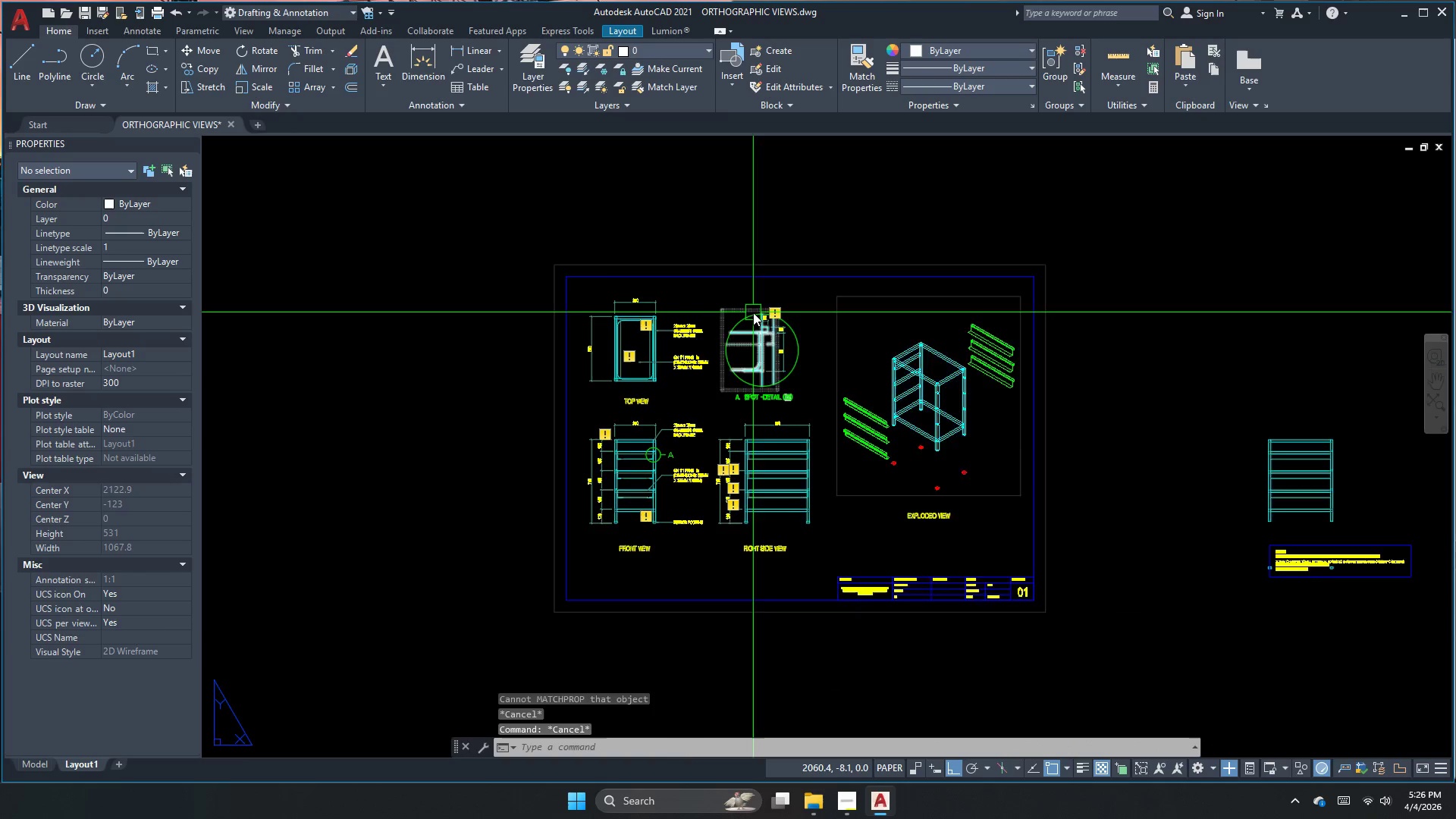 
scroll: coordinate [754, 315], scroll_direction: up, amount: 2.0
 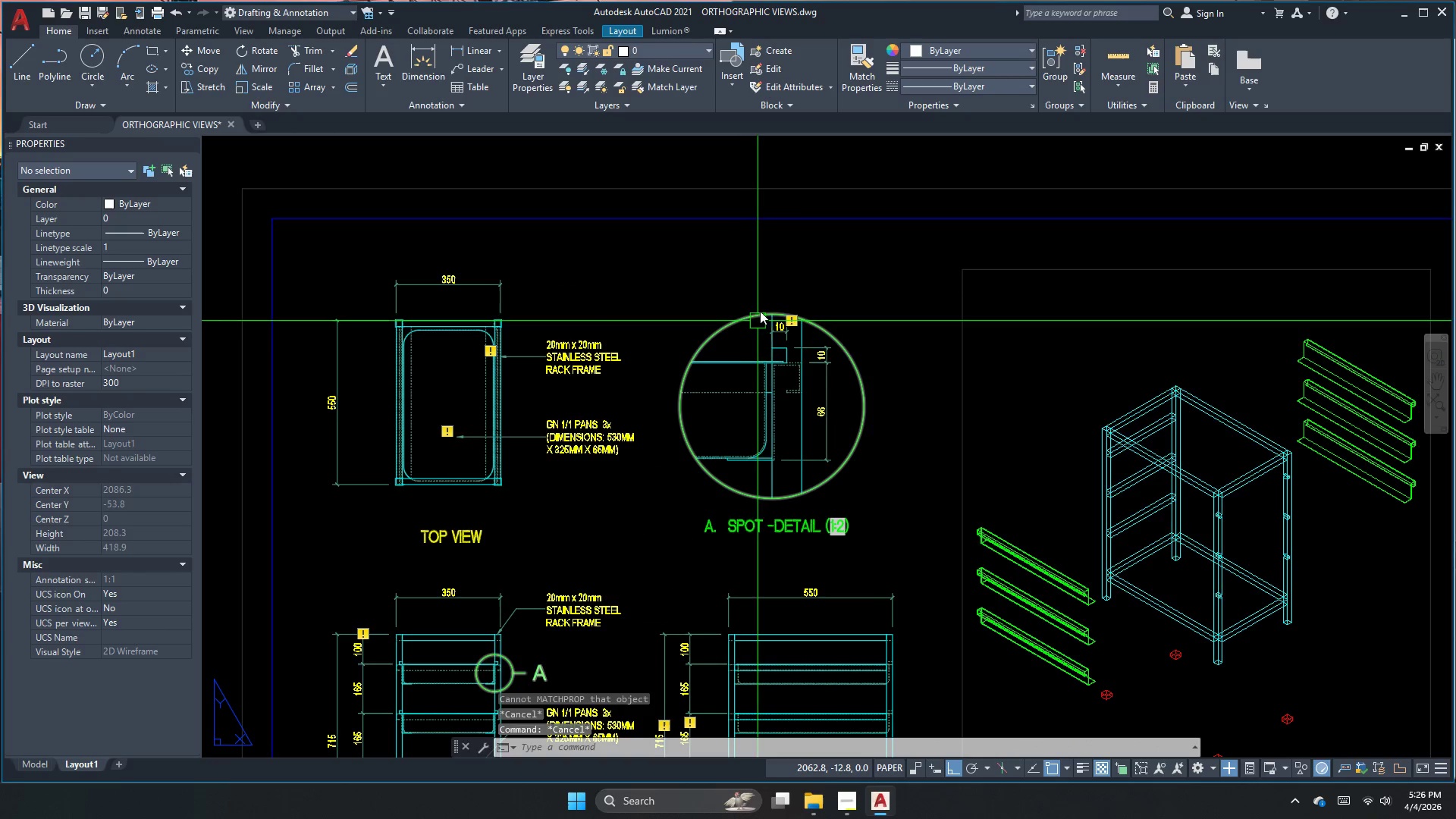 
scroll: coordinate [745, 258], scroll_direction: down, amount: 1.0
 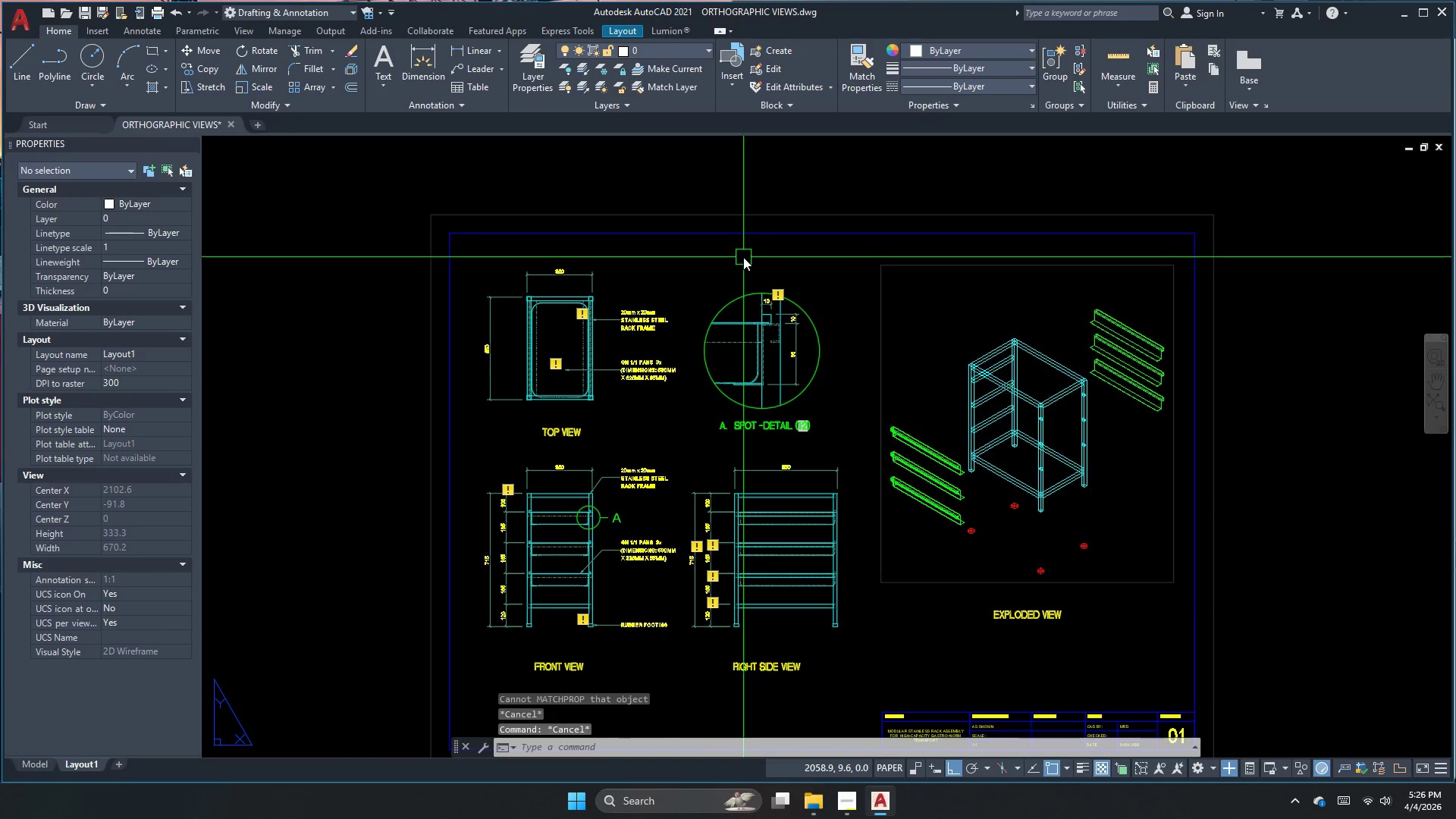 
key(Escape)
 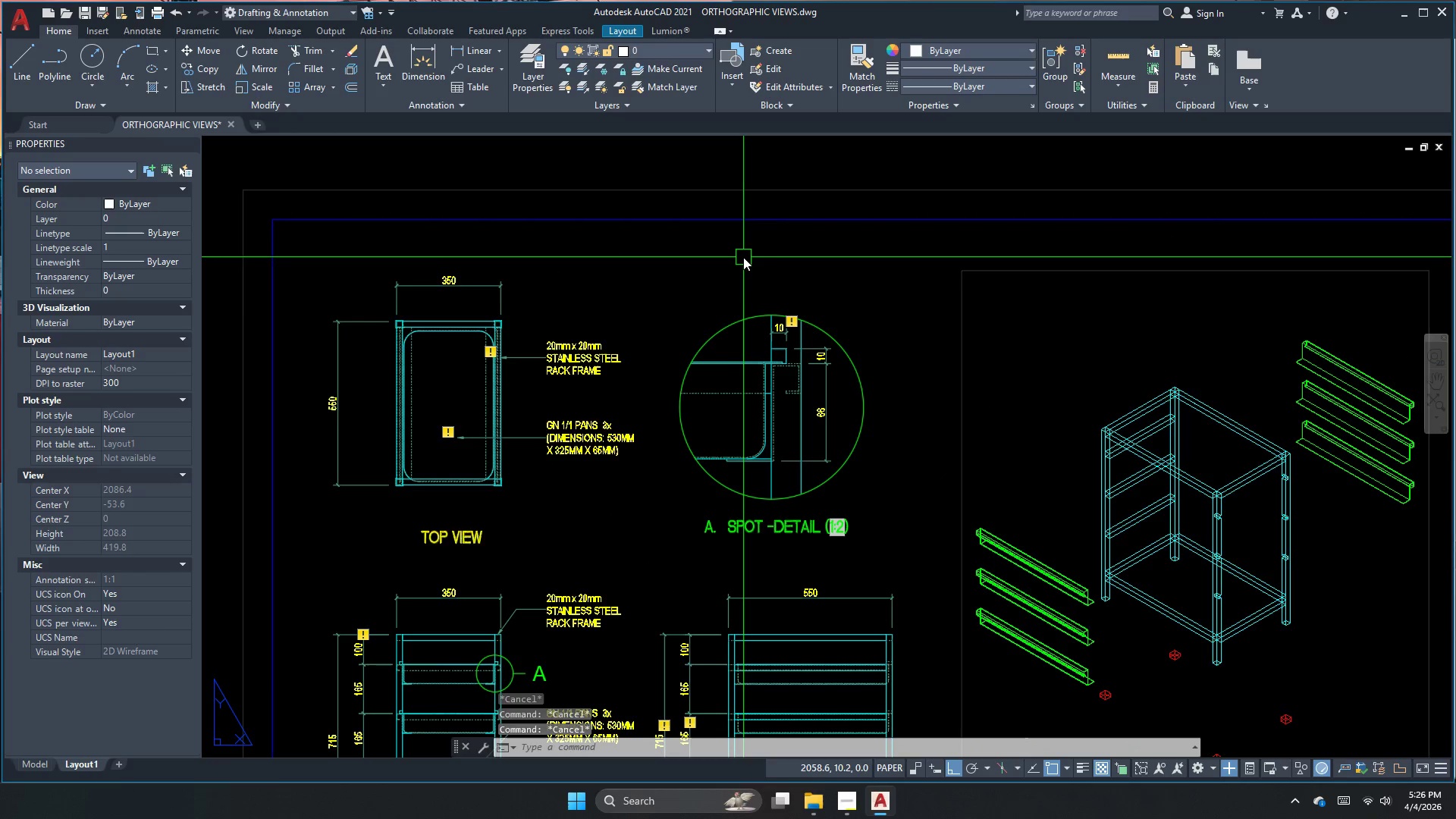 
scroll: coordinate [743, 257], scroll_direction: up, amount: 1.0
 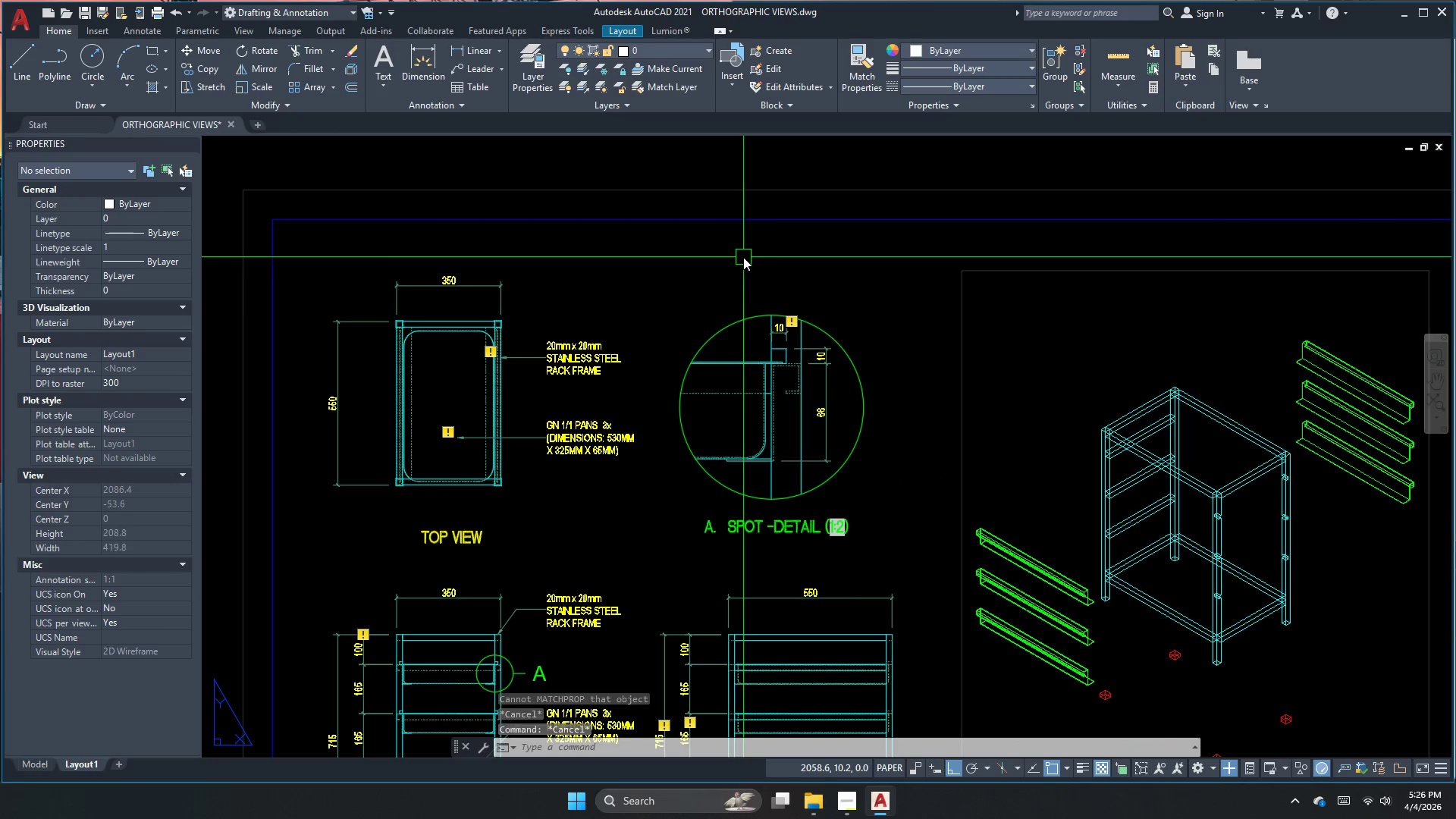 
key(Escape)
type(le)
 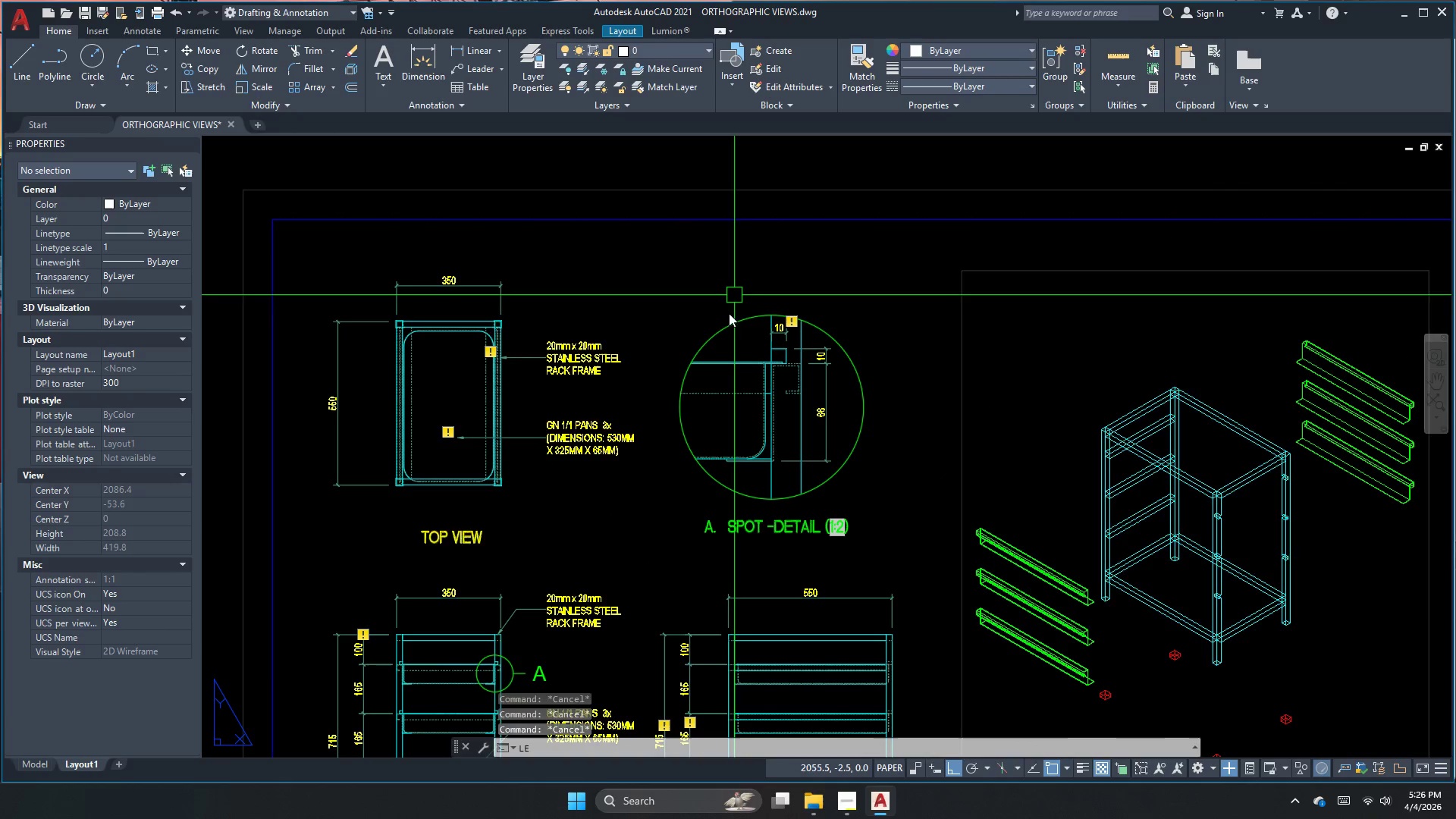 
key(Space)
 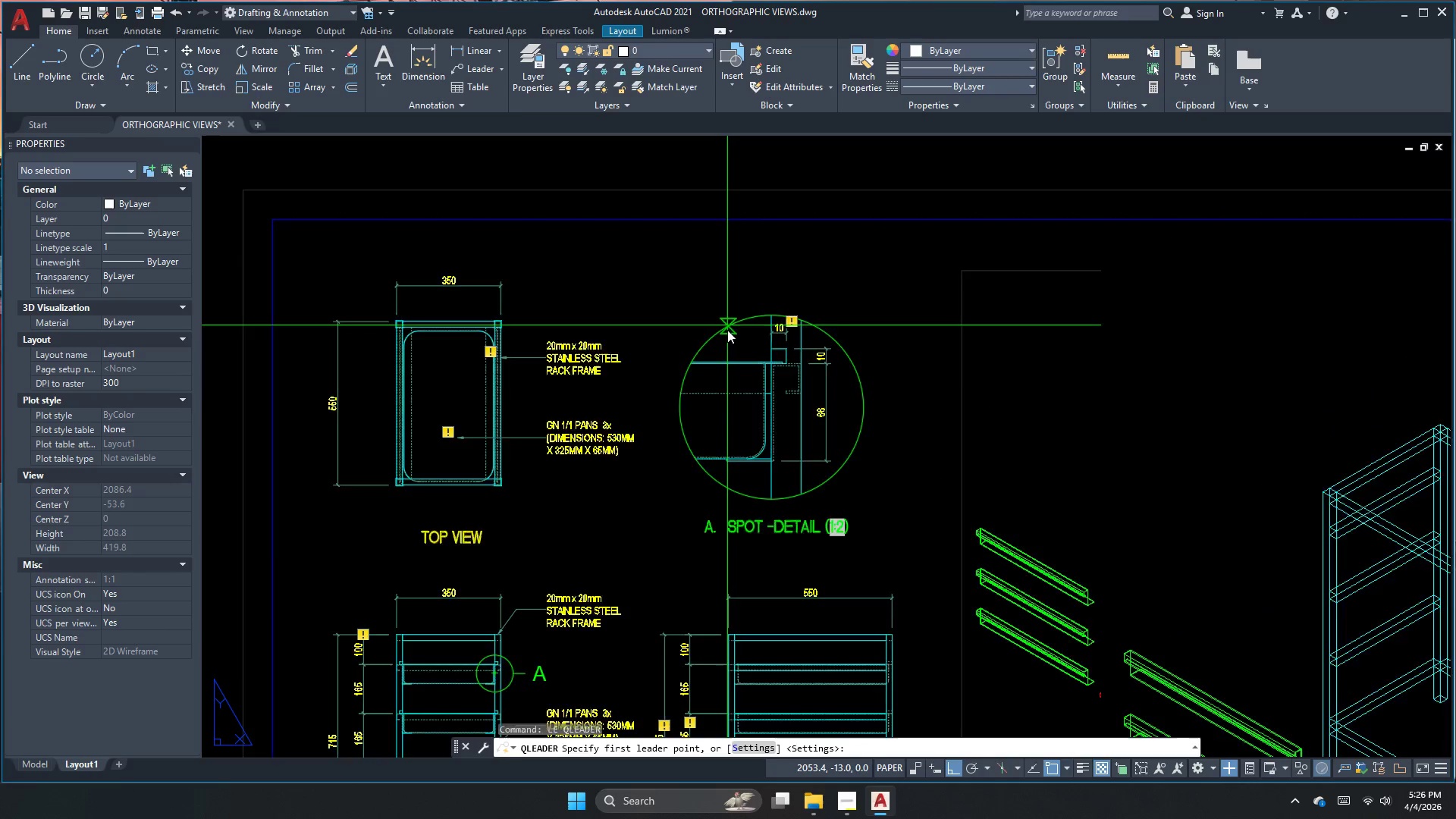 
scroll: coordinate [727, 330], scroll_direction: up, amount: 2.0
 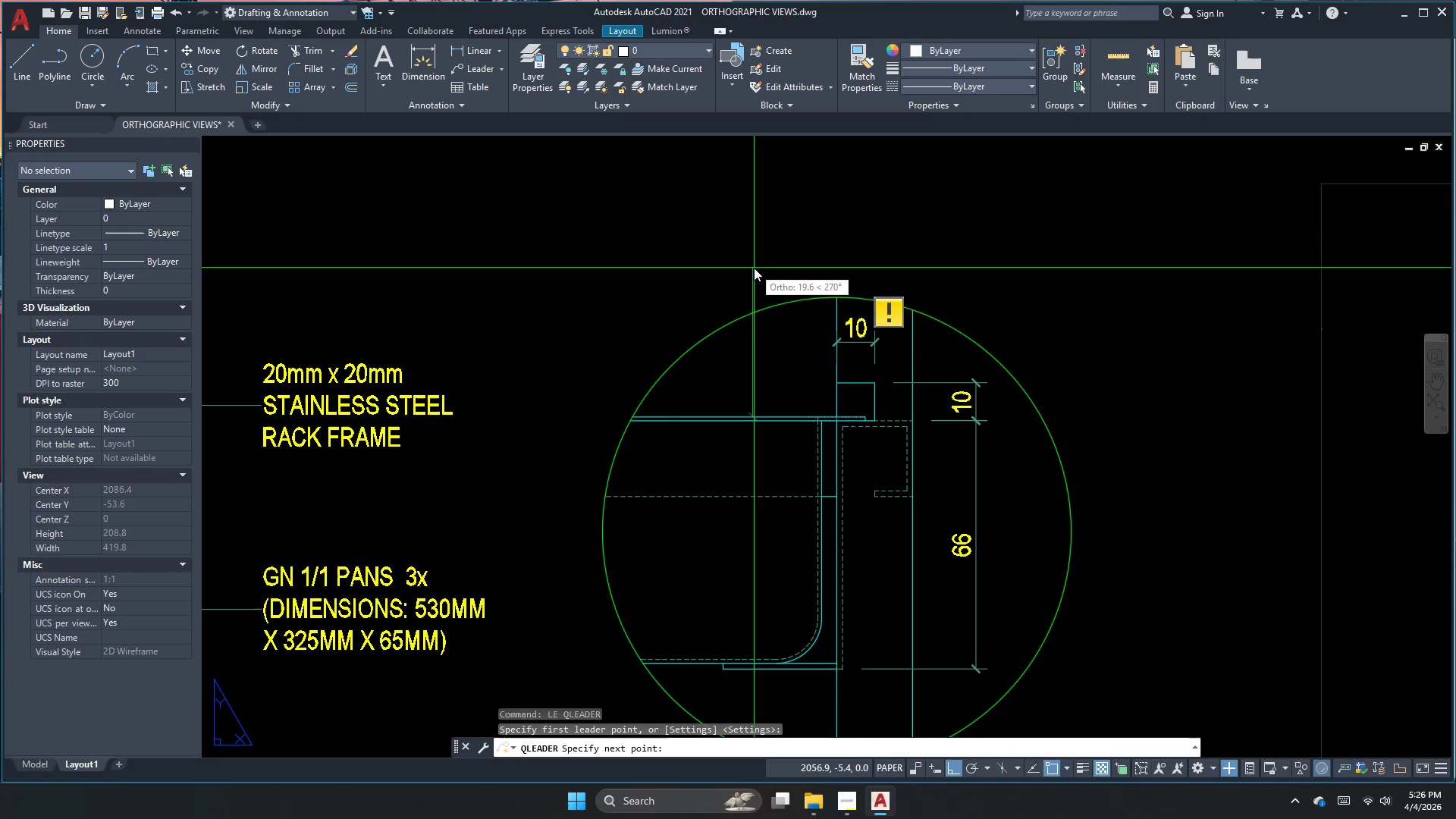 
key(Escape)
 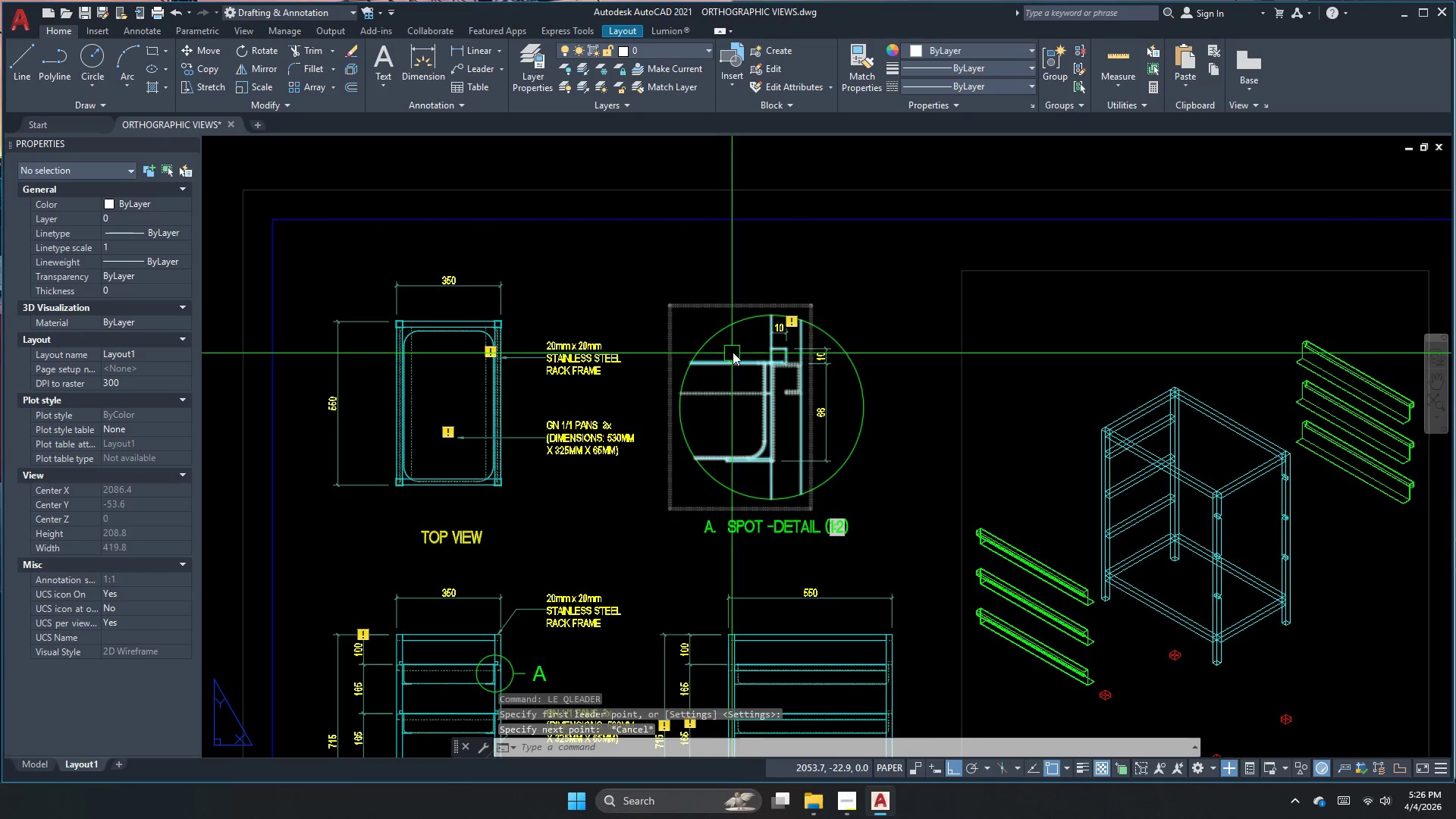 
key(Escape)
 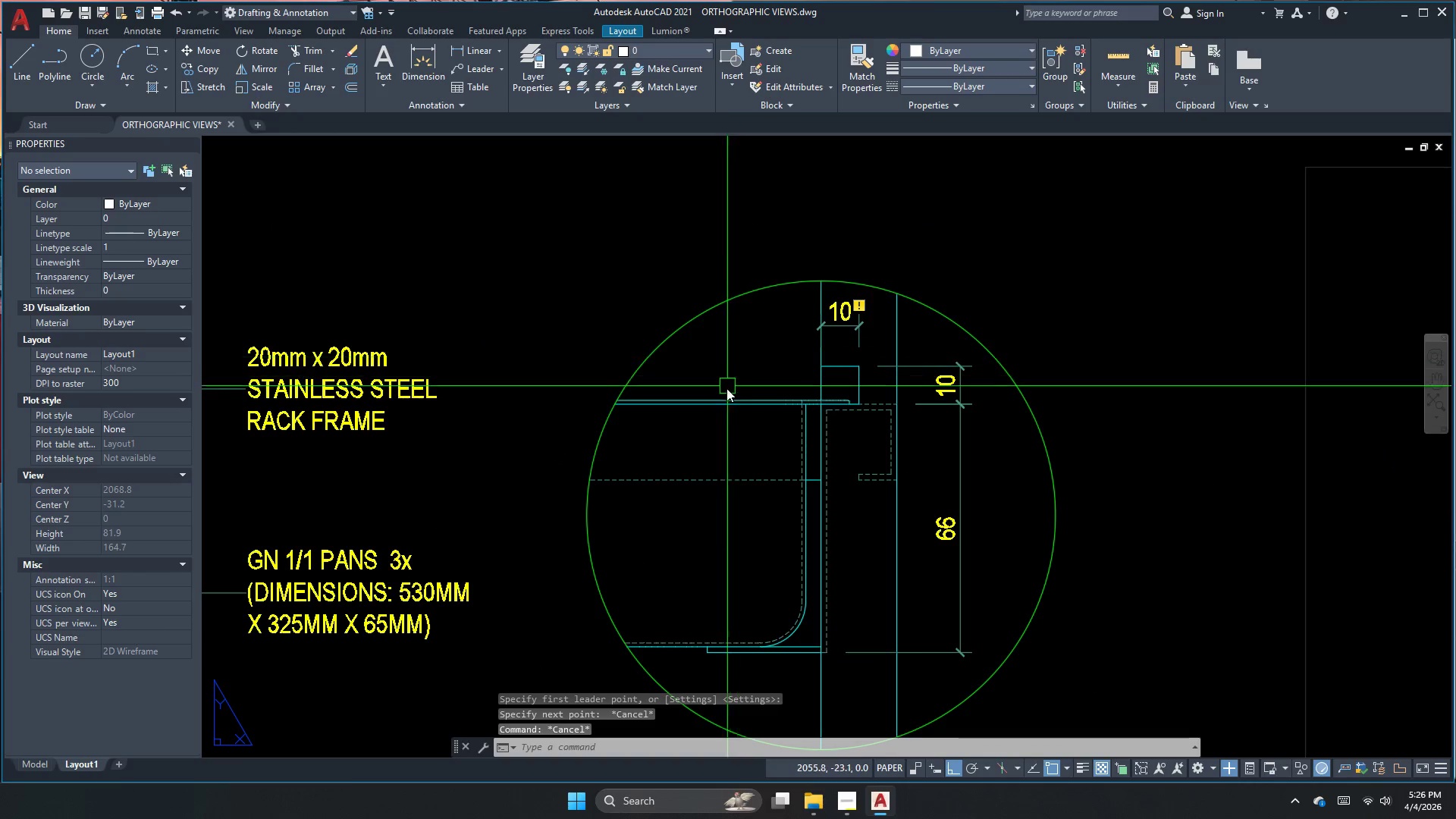 
scroll: coordinate [739, 337], scroll_direction: up, amount: 2.0
 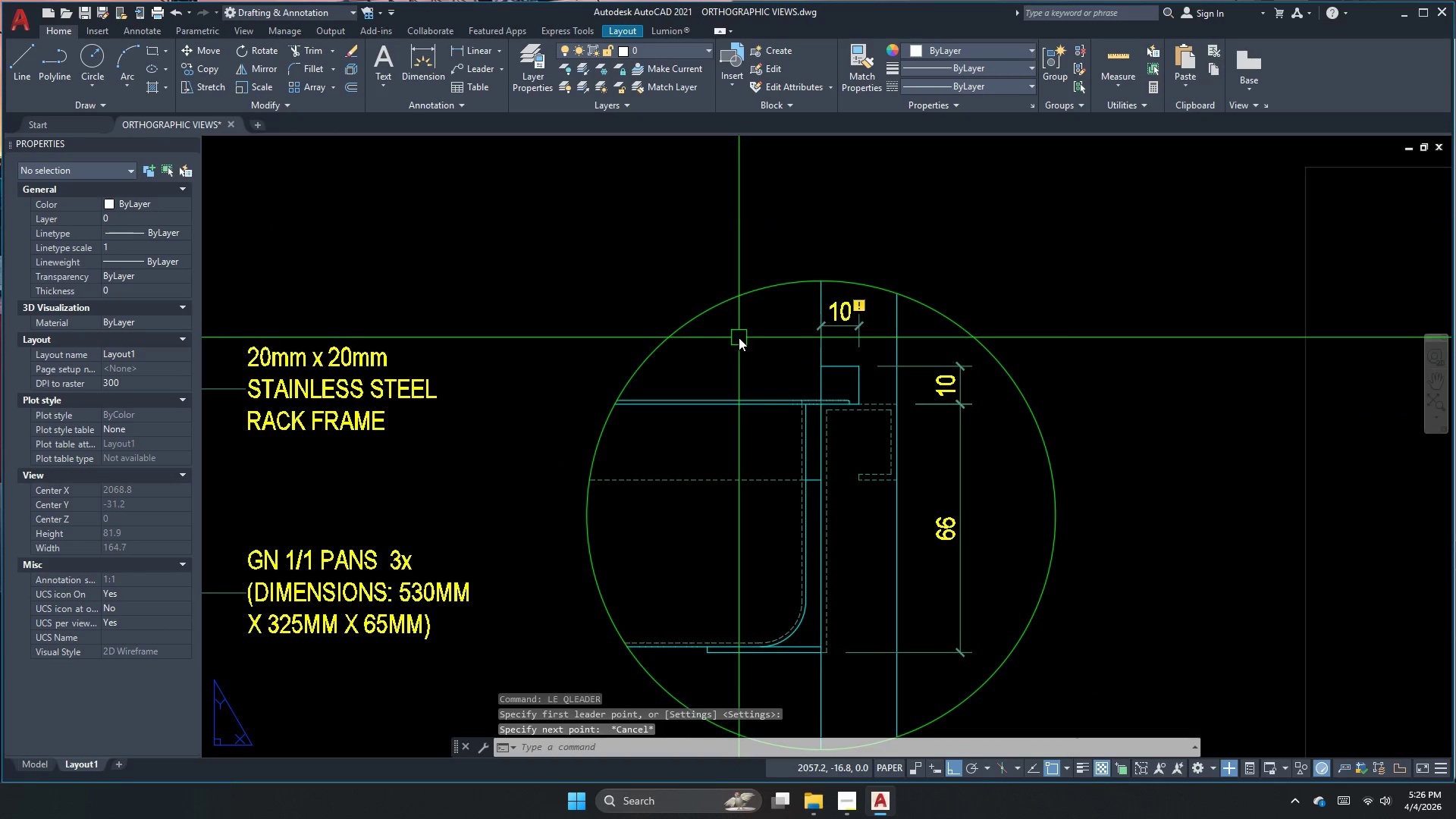 
key(Space)
 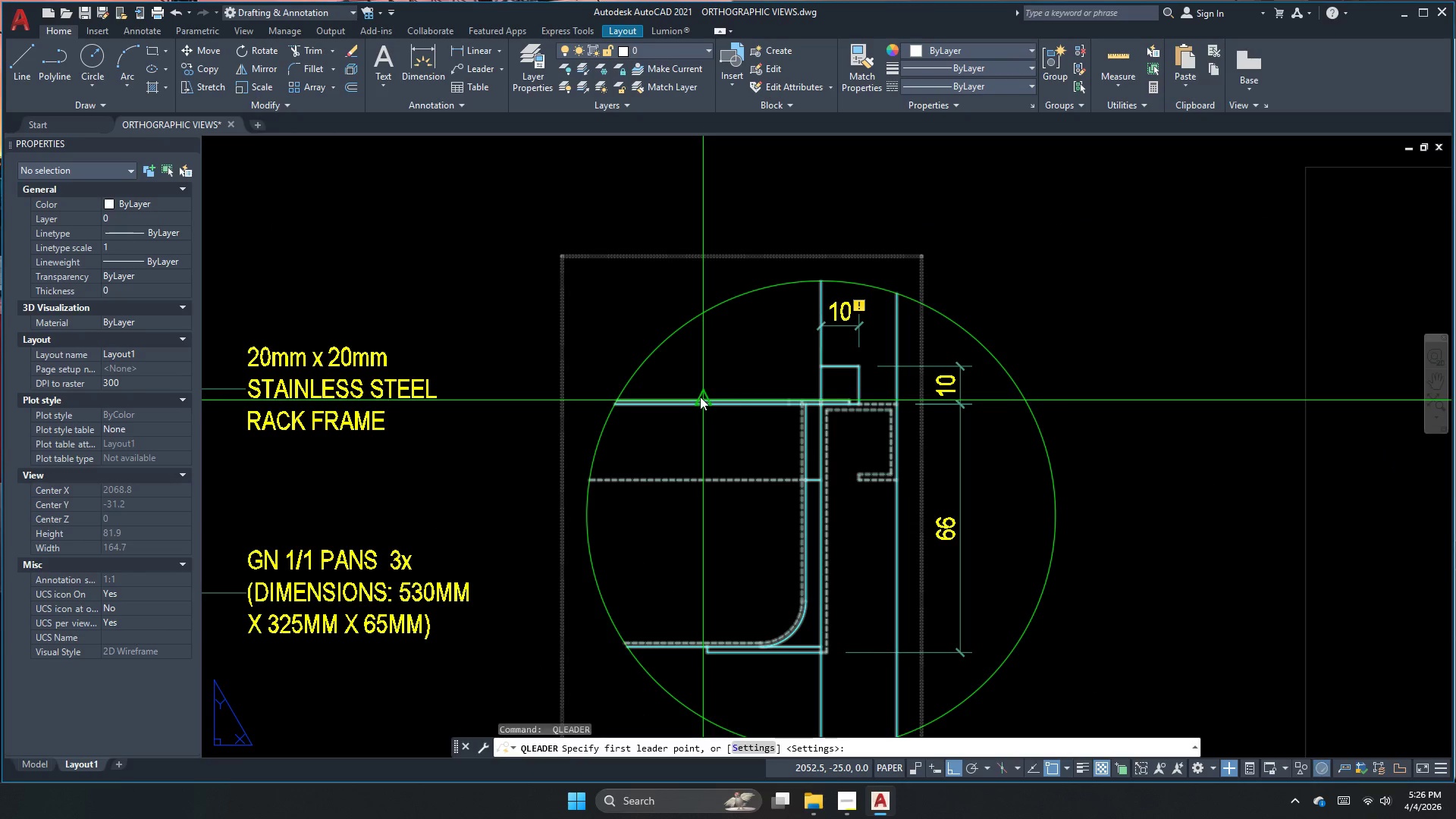 
left_click_drag(start_coordinate=[700, 397], to_coordinate=[701, 376])
 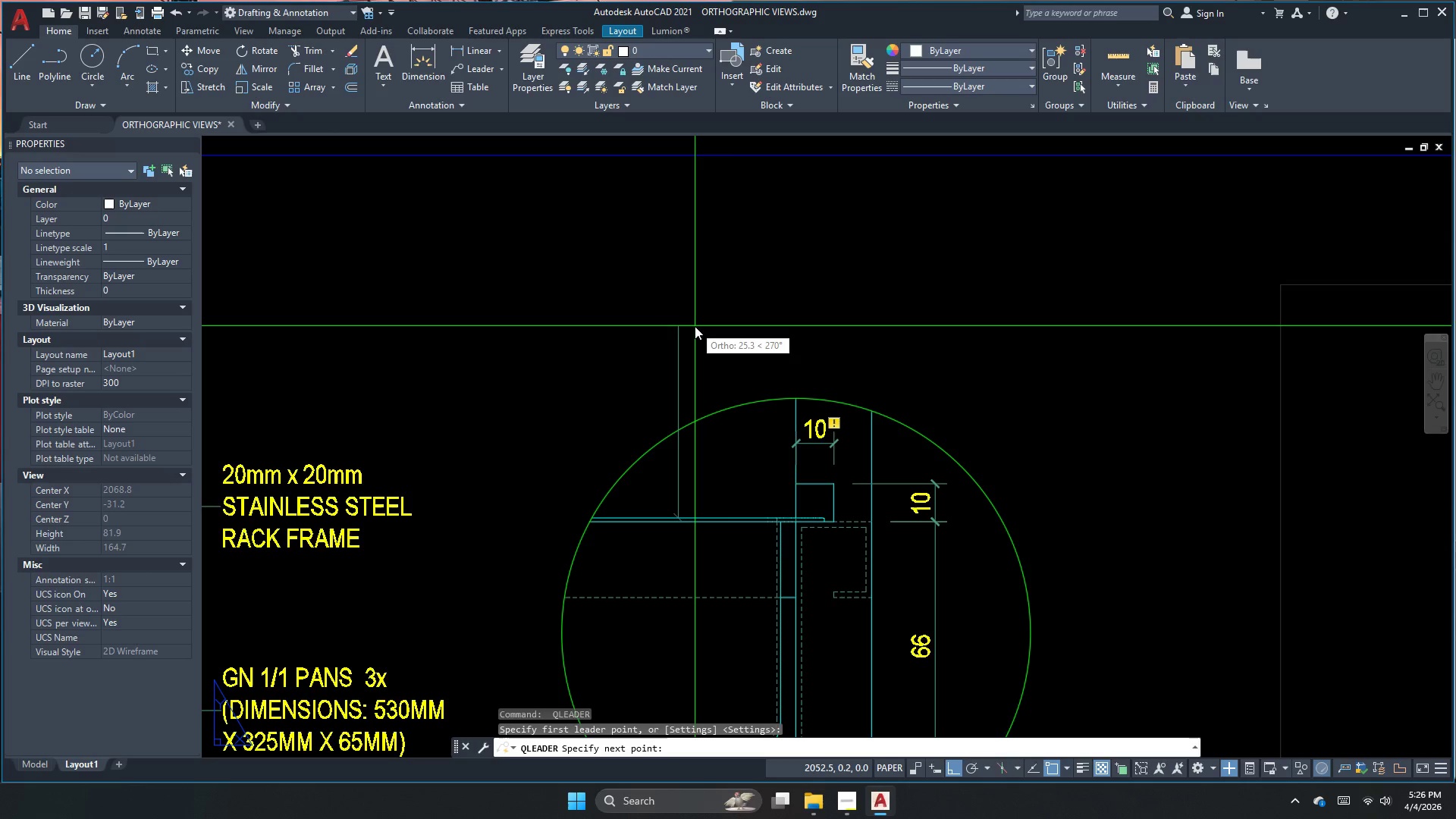 
left_click_drag(start_coordinate=[695, 326], to_coordinate=[687, 326])
 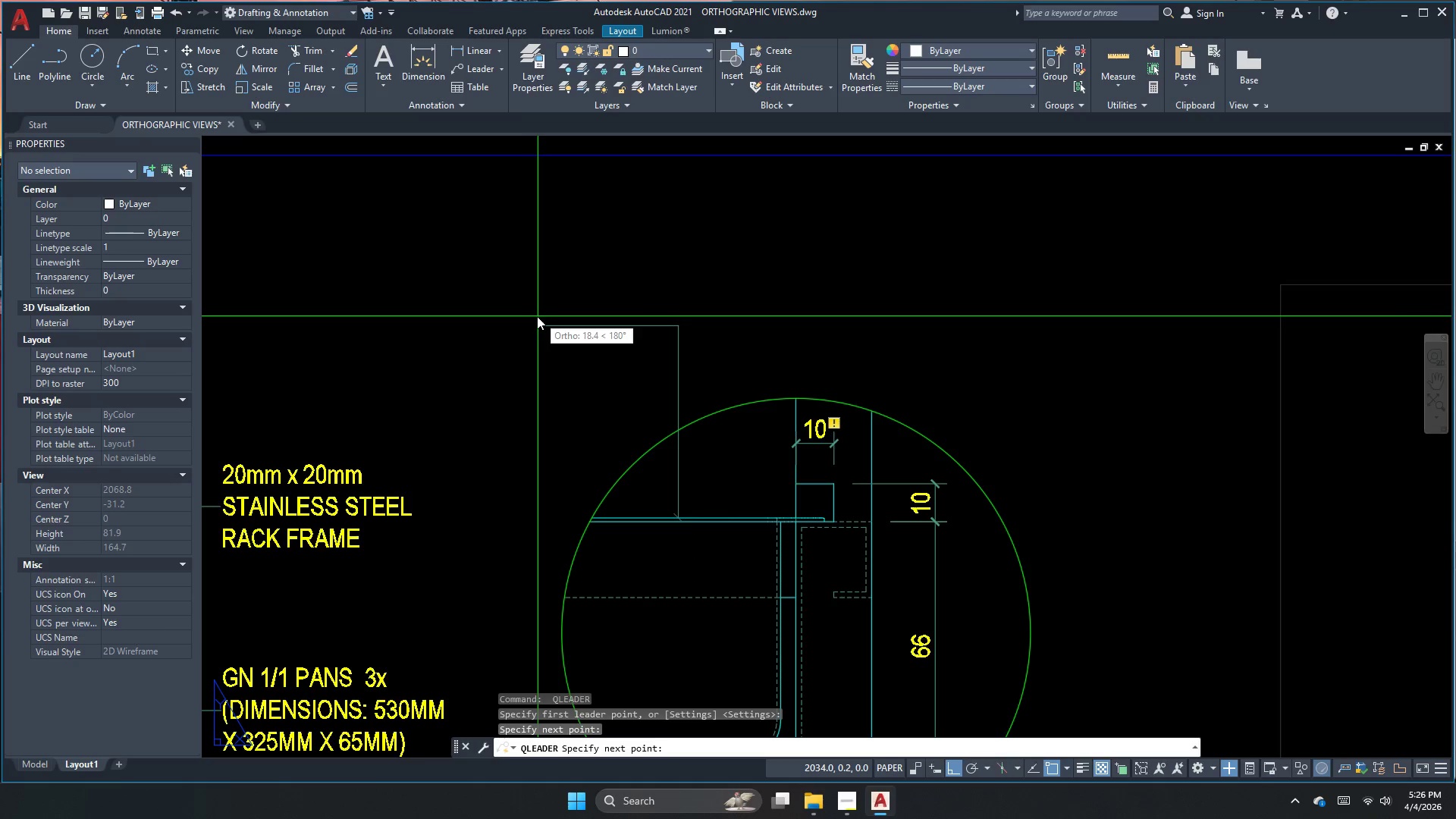 
left_click([533, 316])
 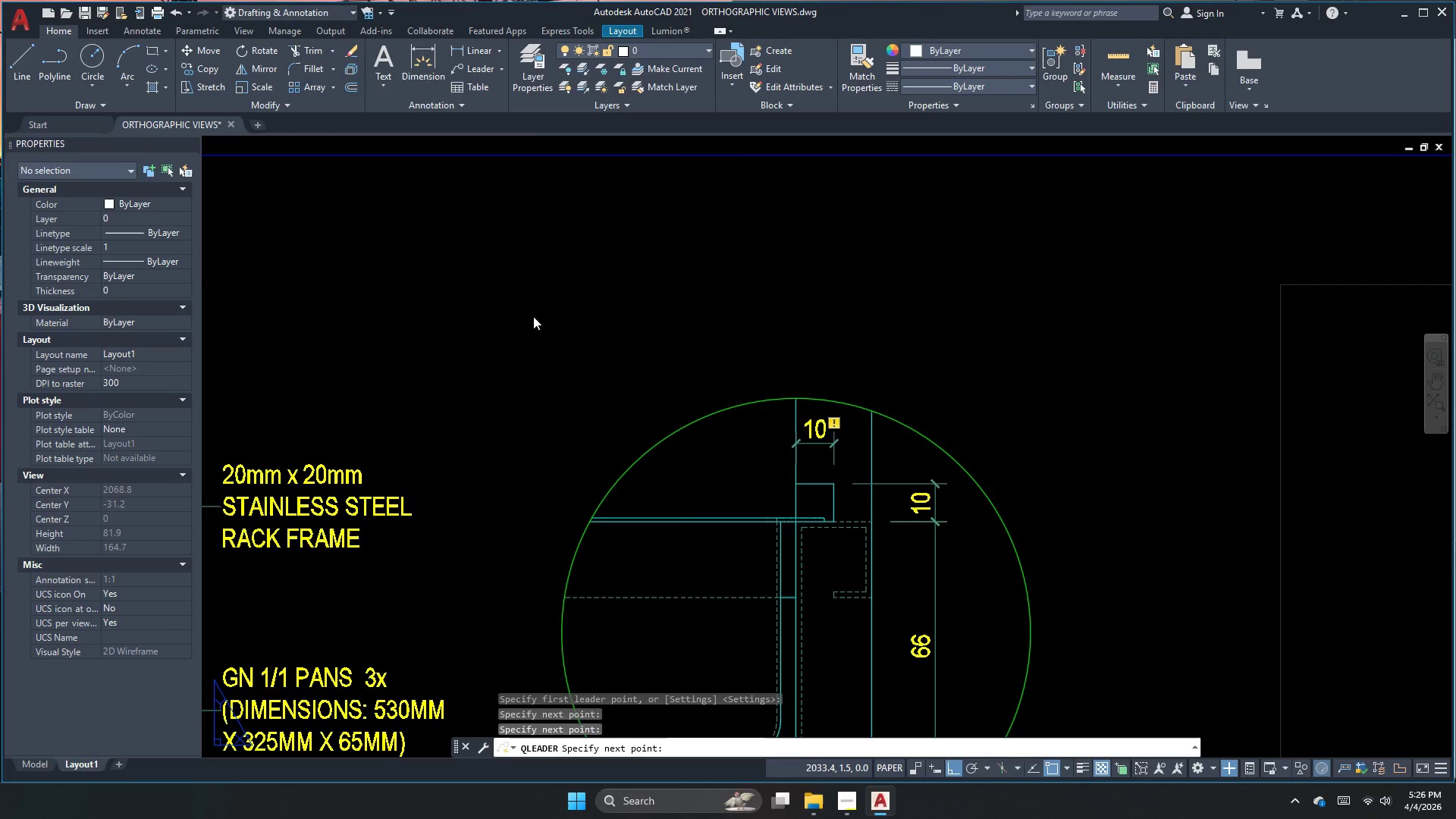 
key(Escape)
 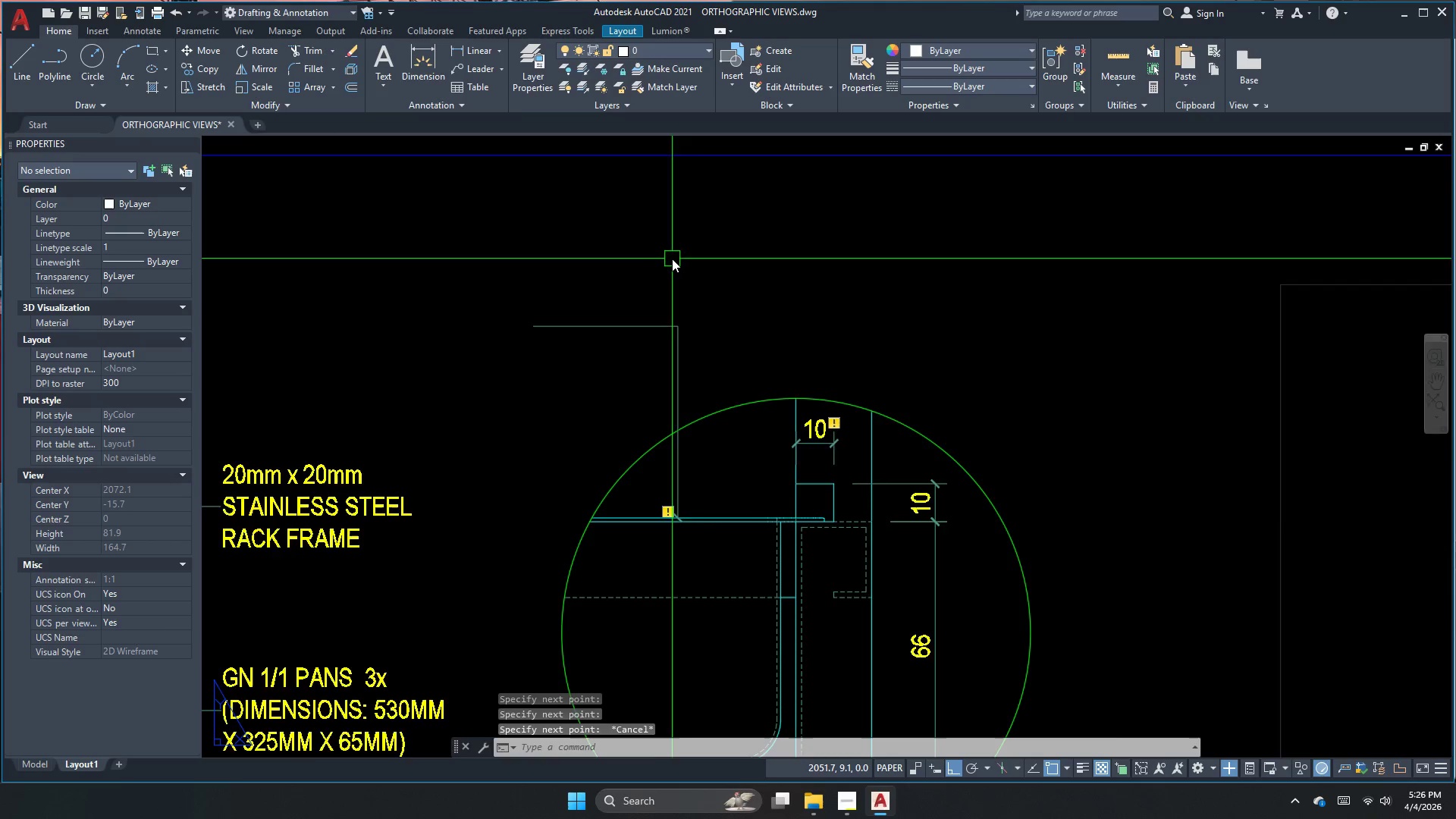 
scroll: coordinate [672, 259], scroll_direction: down, amount: 3.0
 